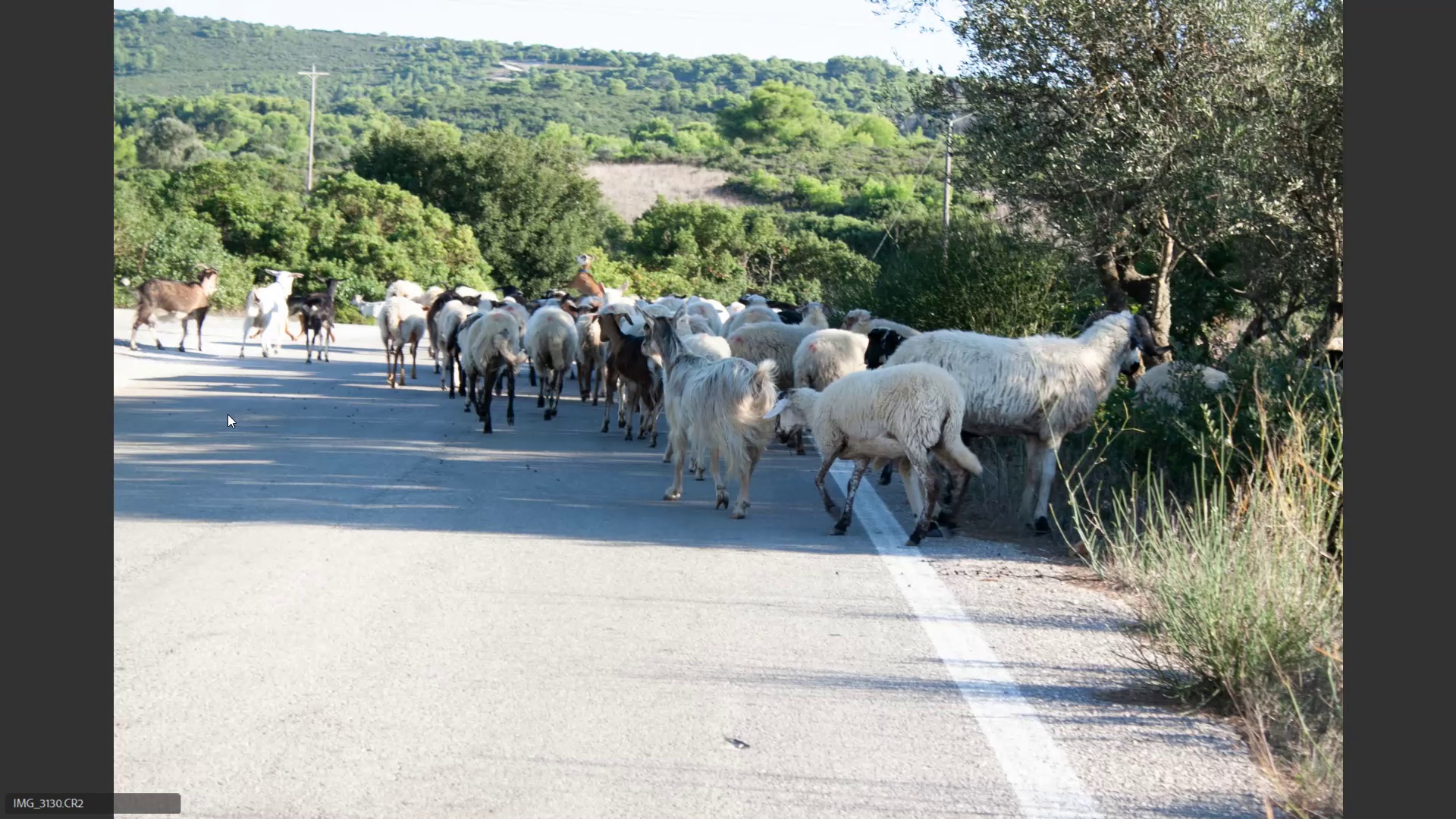 
key(ArrowLeft)
 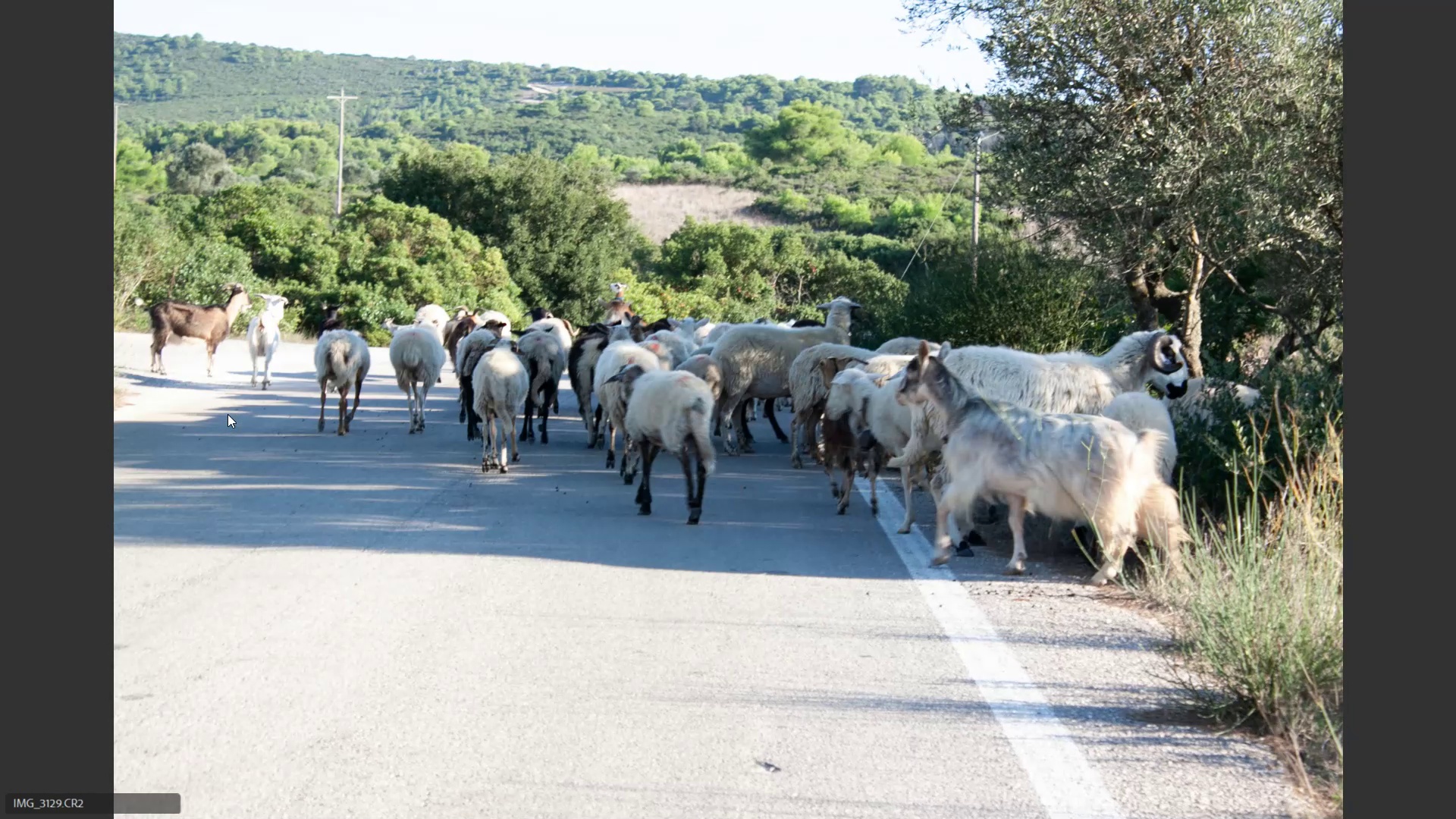 
key(ArrowRight)
 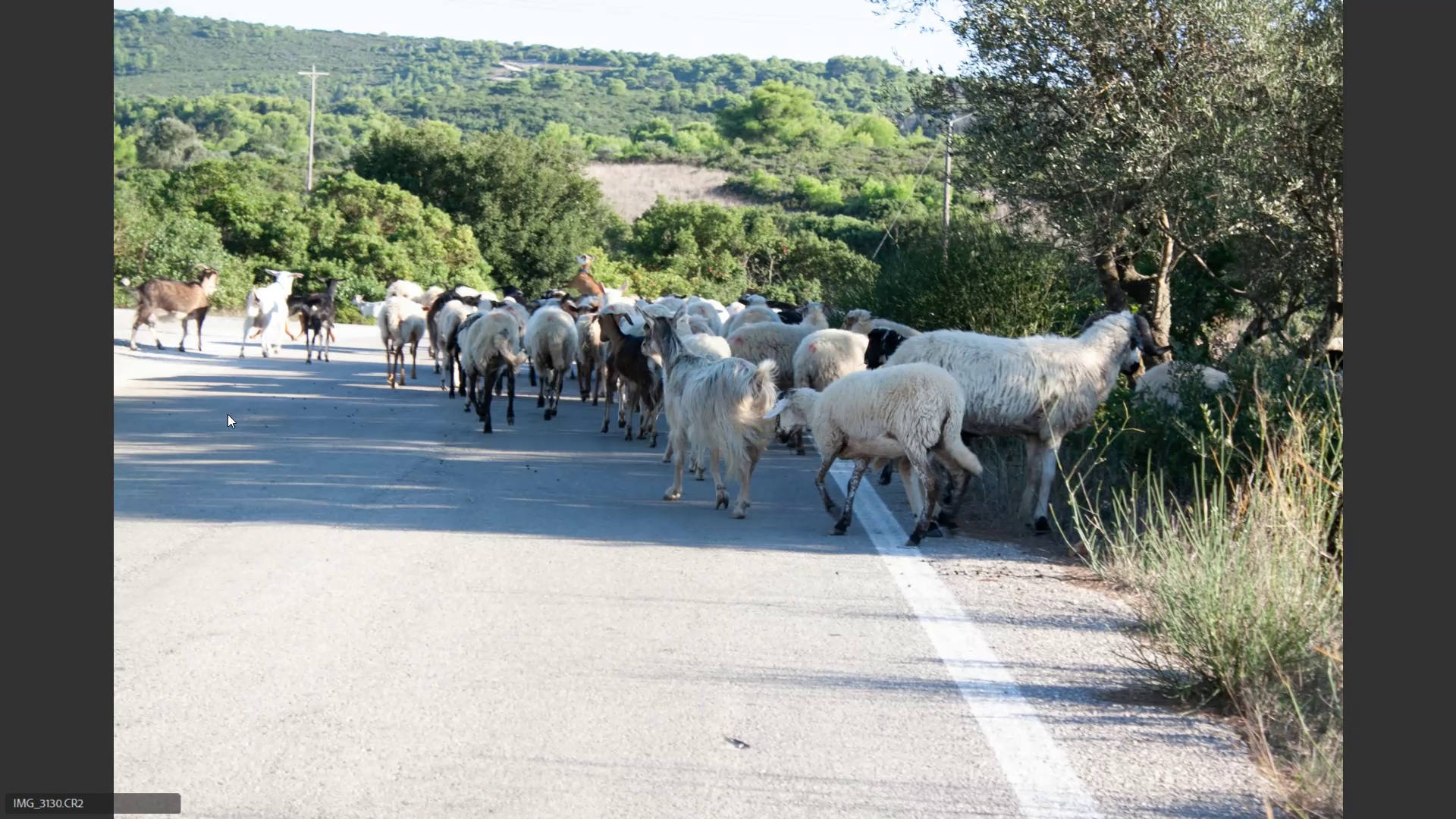 
key(6)
 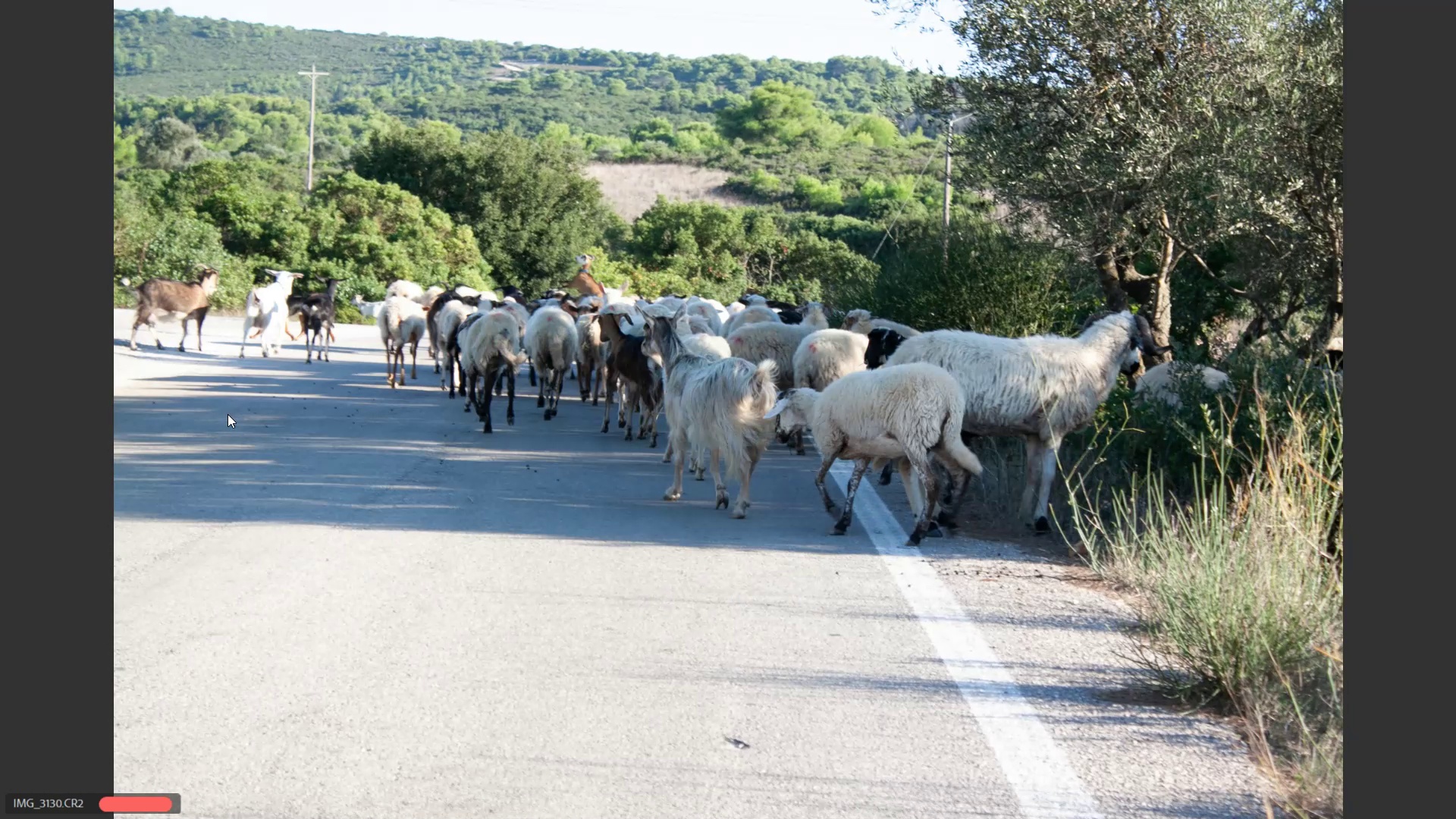 
key(ArrowRight)
 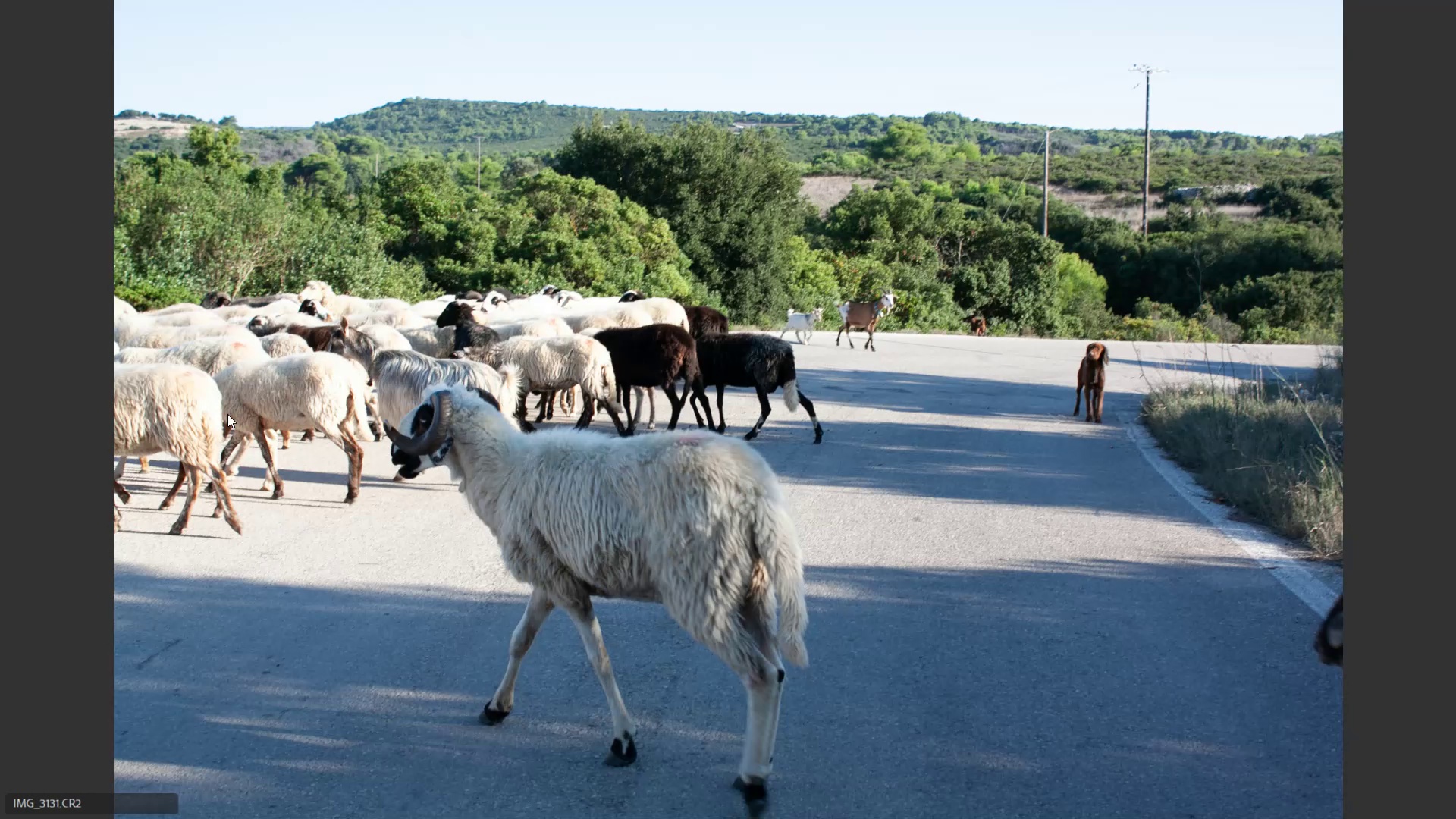 
key(ArrowRight)
 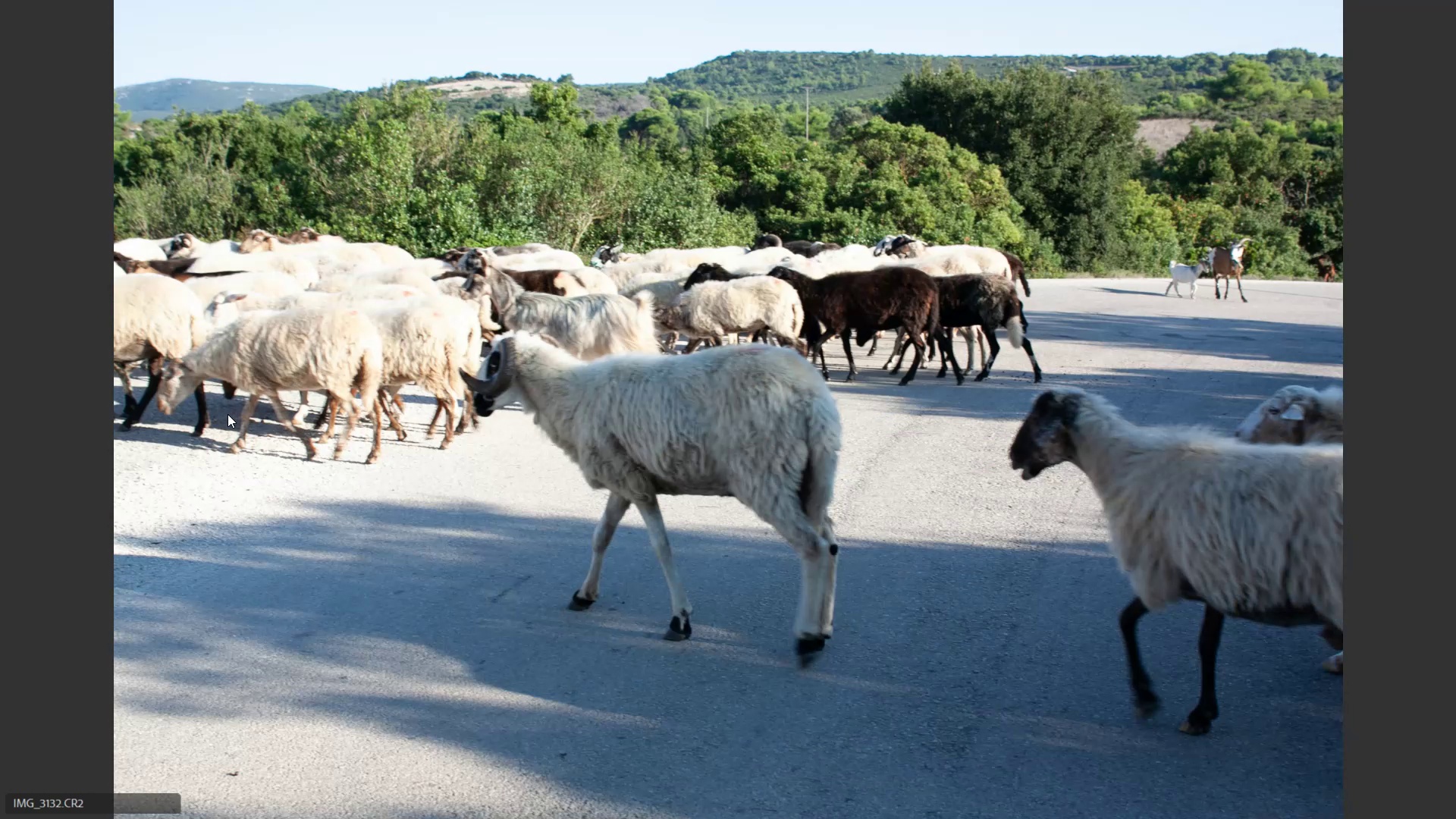 
key(ArrowRight)
 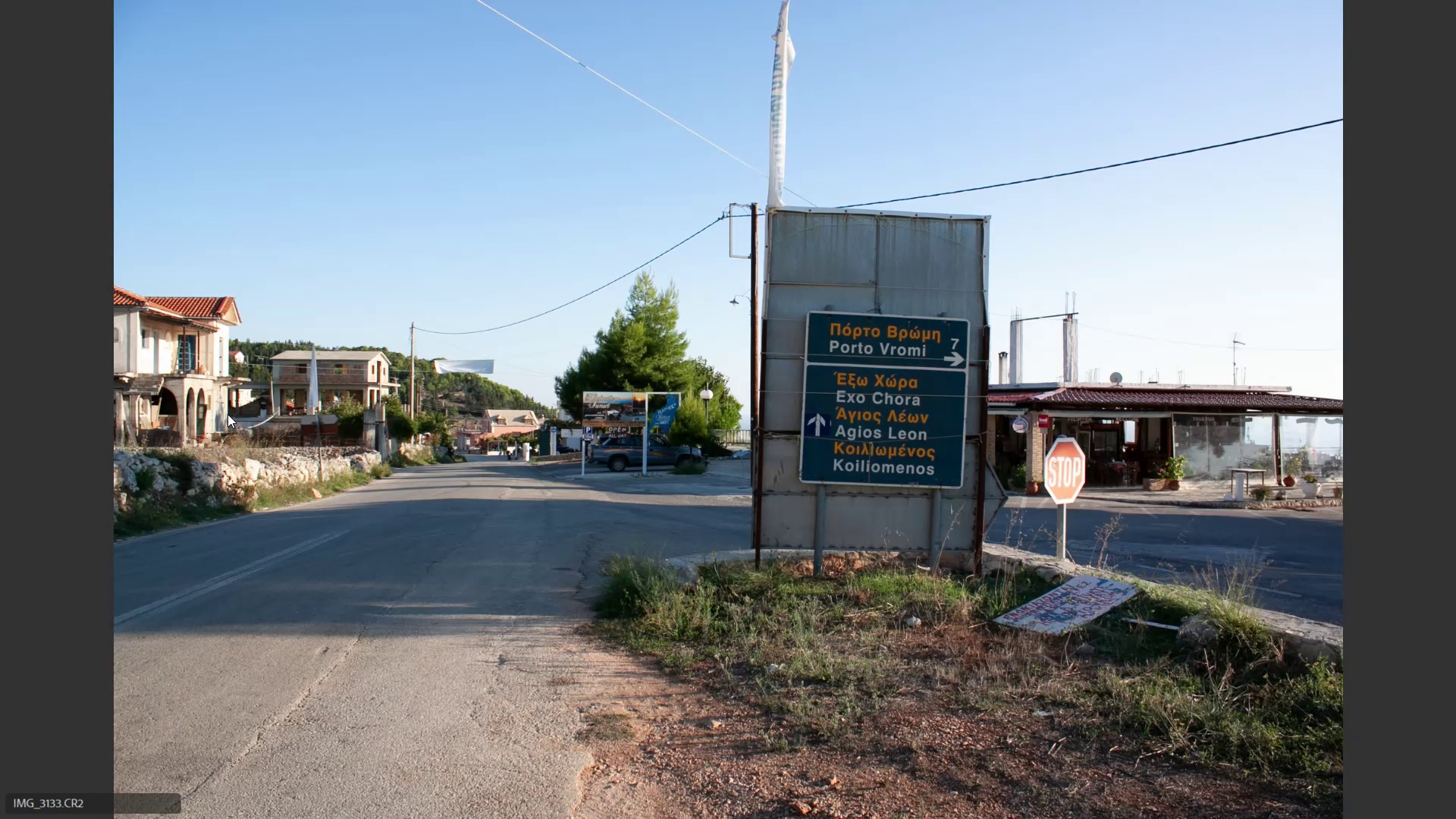 
key(ArrowLeft)
 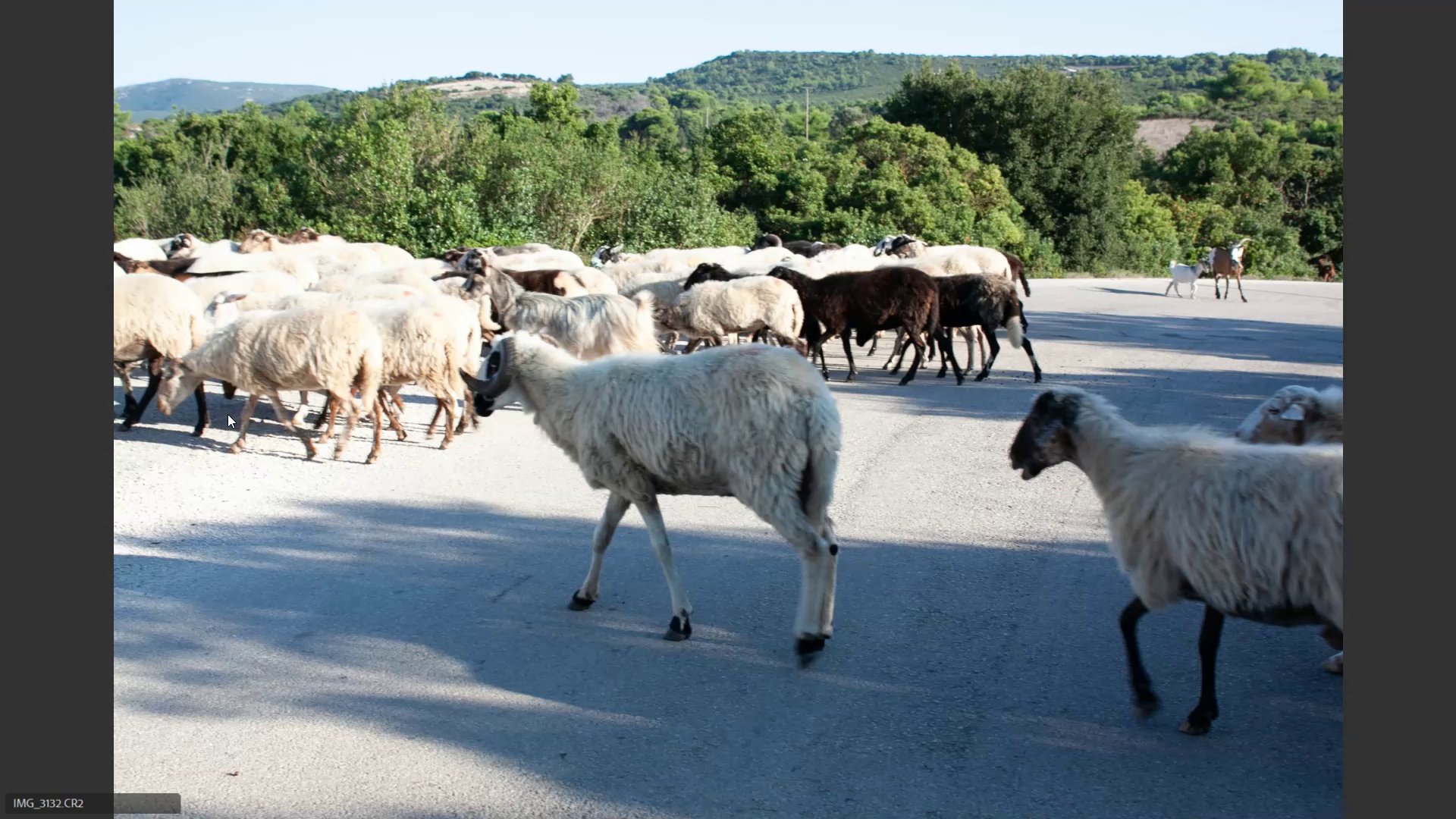 
key(ArrowLeft)
 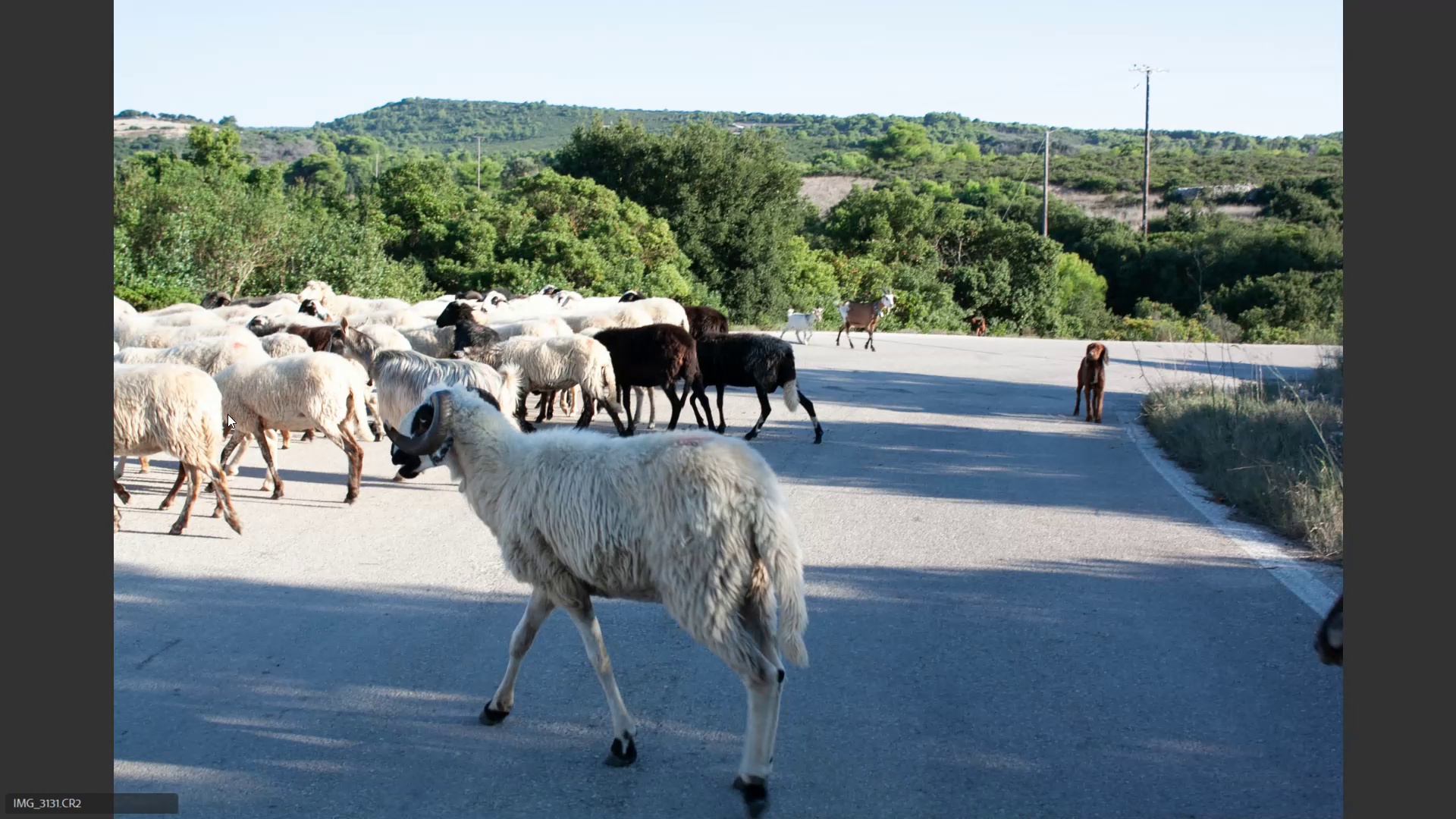 
key(ArrowRight)
 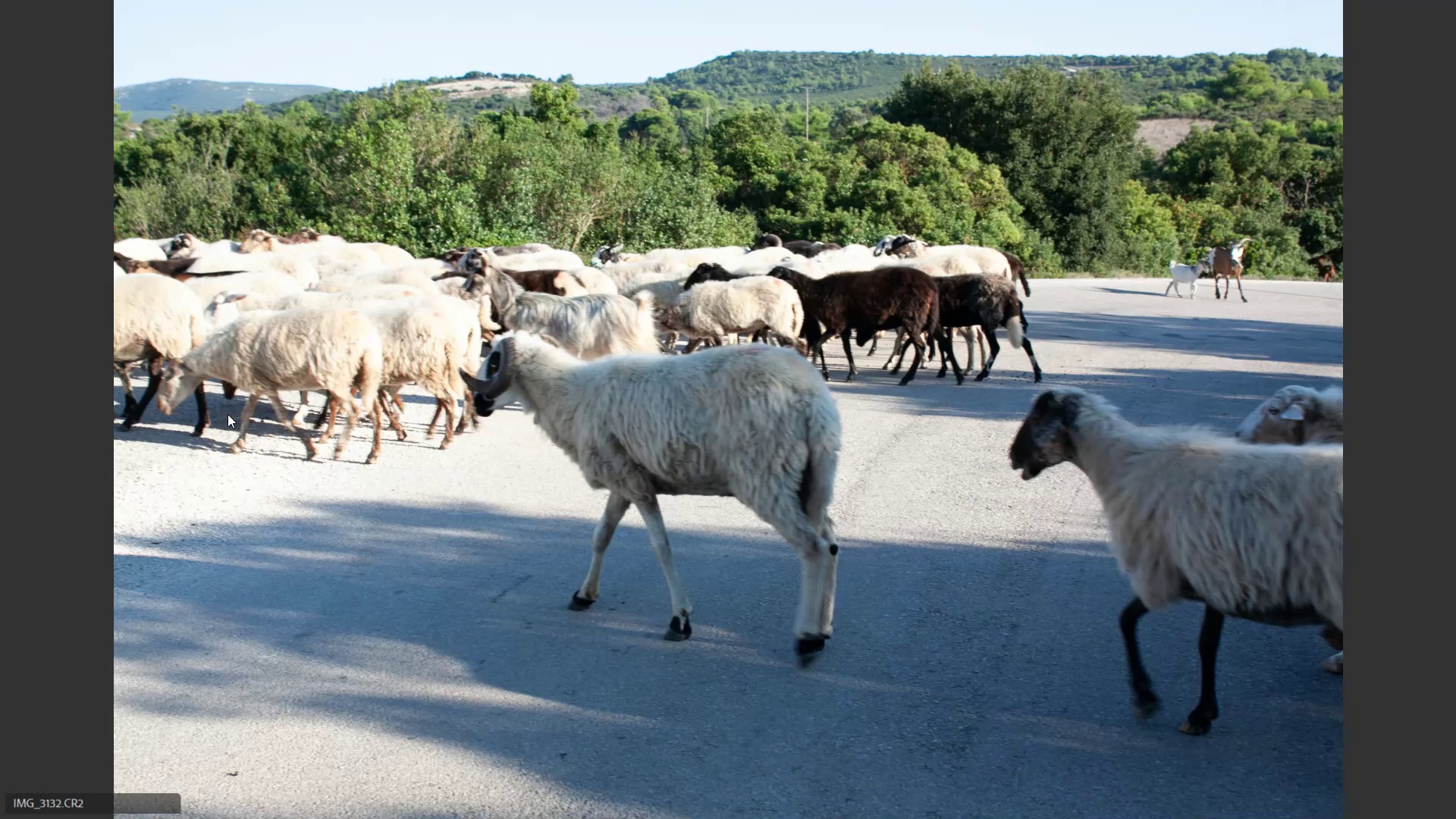 
key(ArrowRight)
 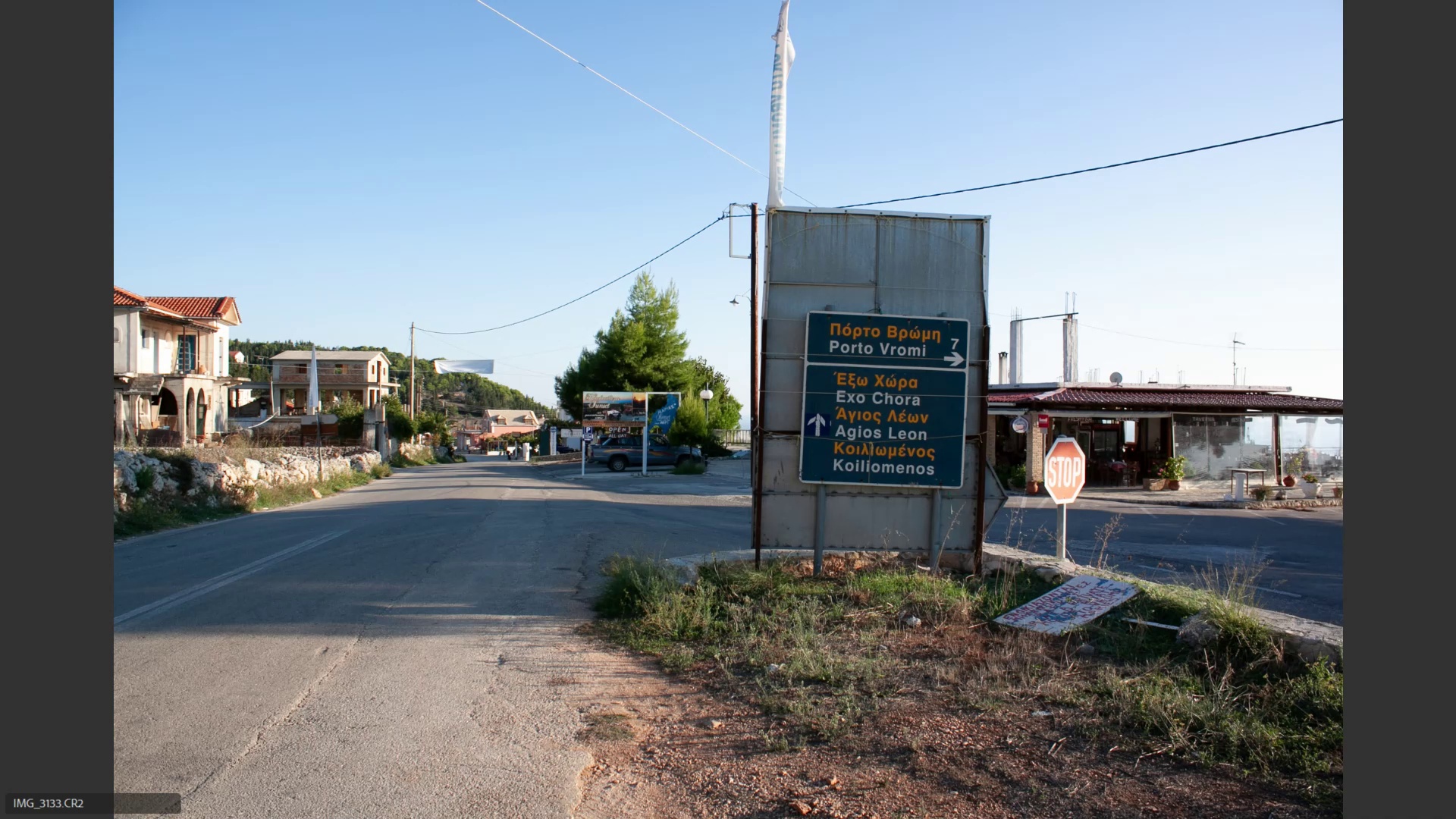 
hold_key(key=ArrowRight, duration=0.36)
 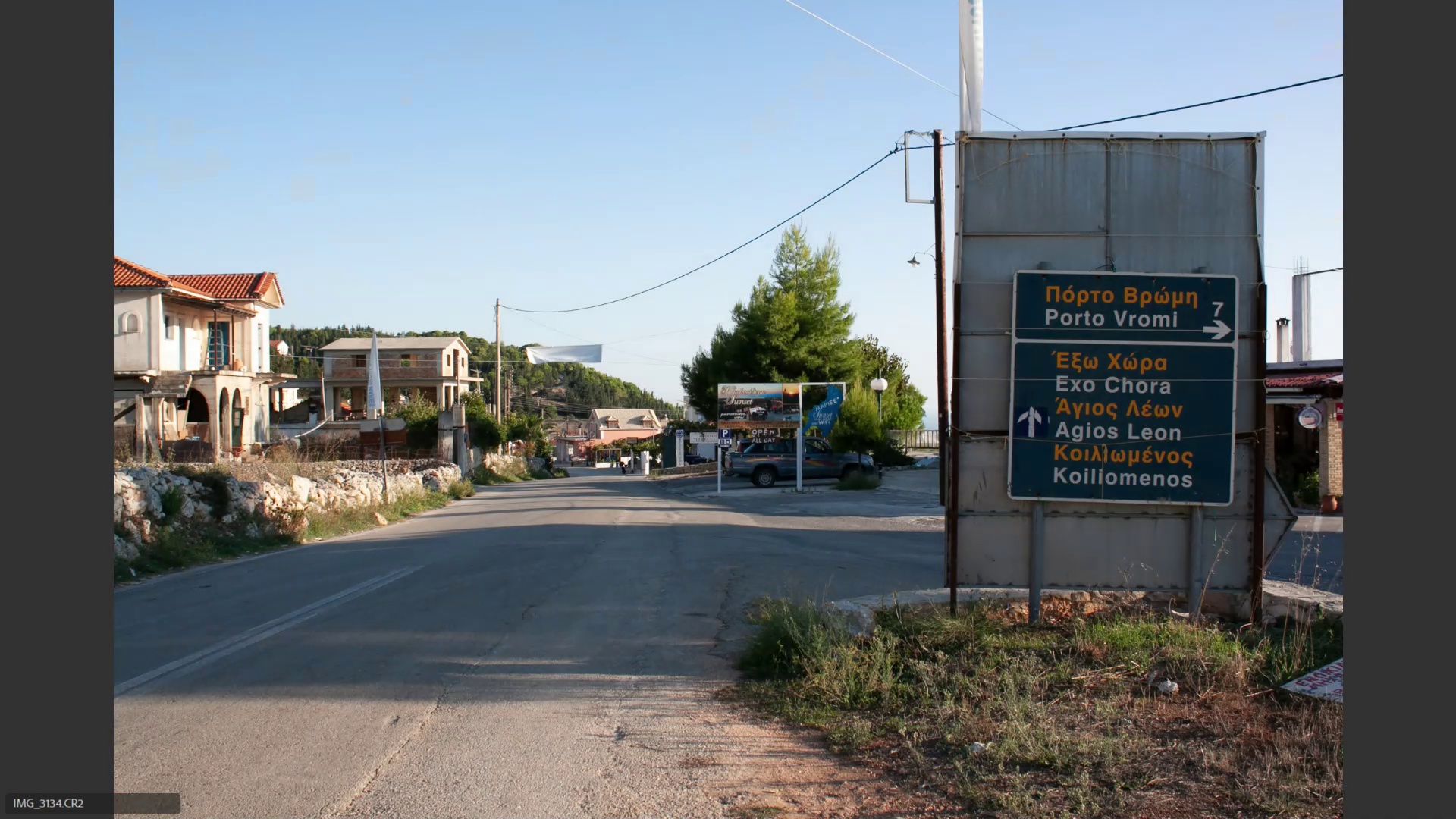 
key(6)
 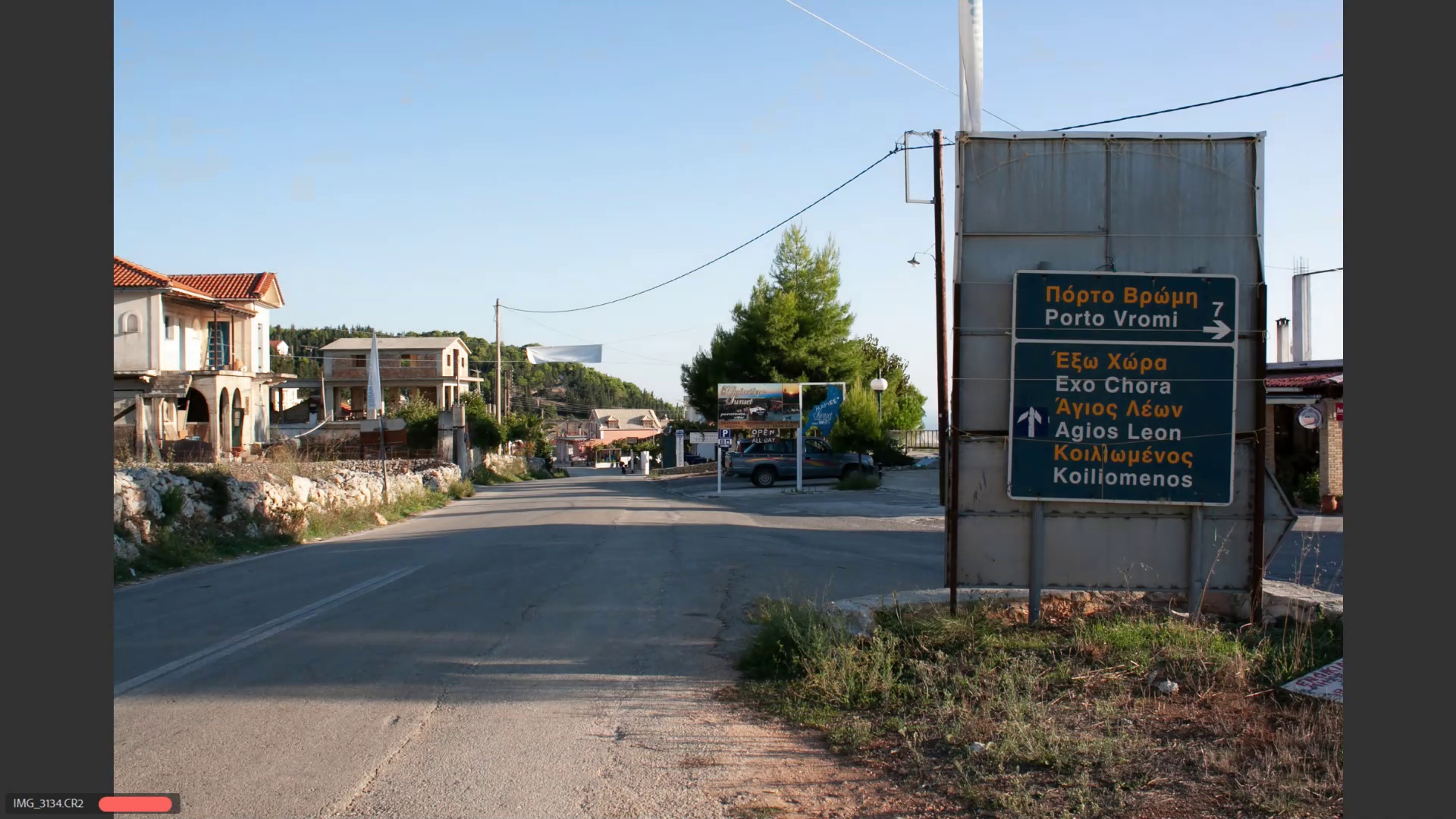 
key(ArrowRight)
 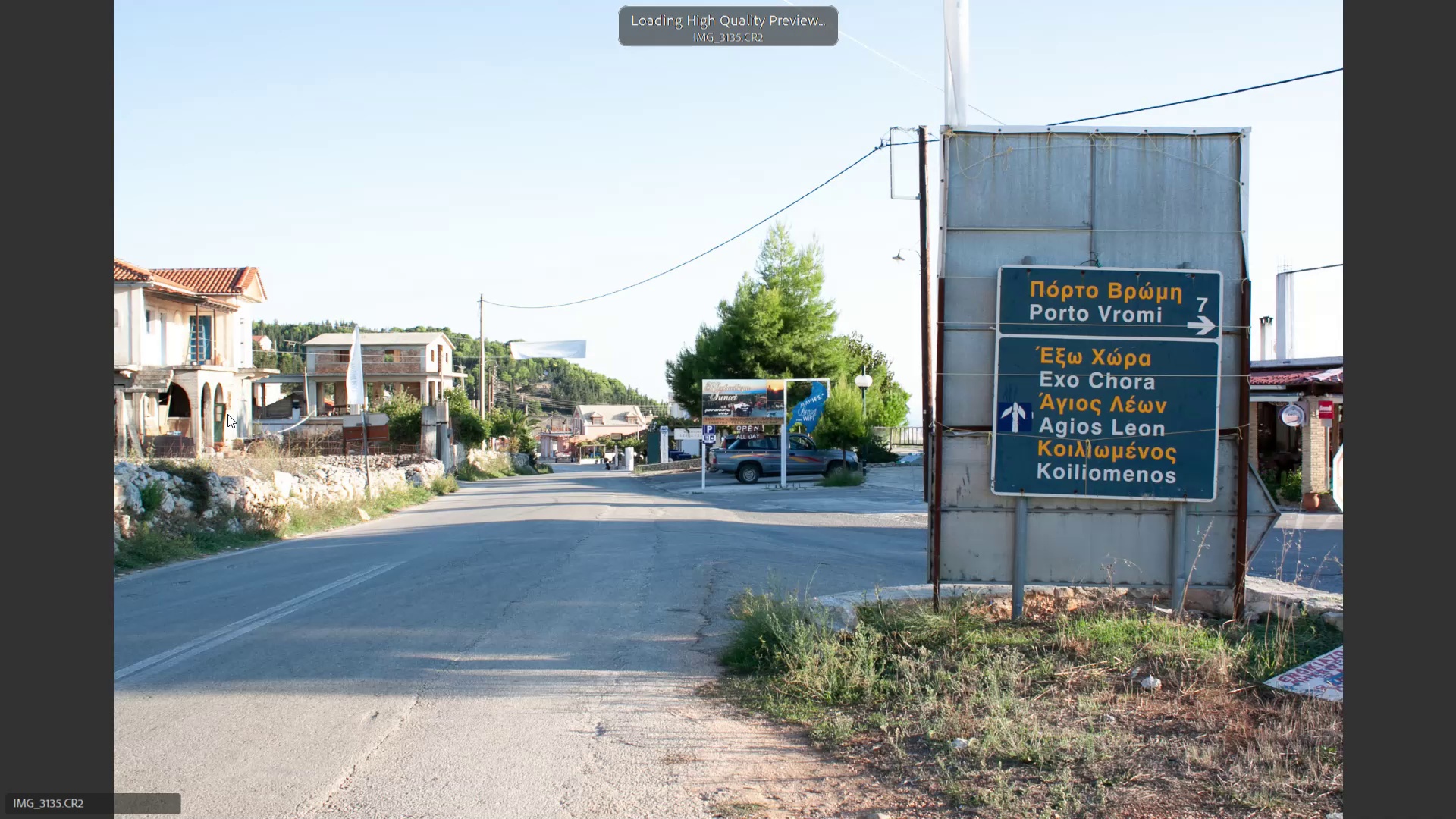 
key(ArrowRight)
 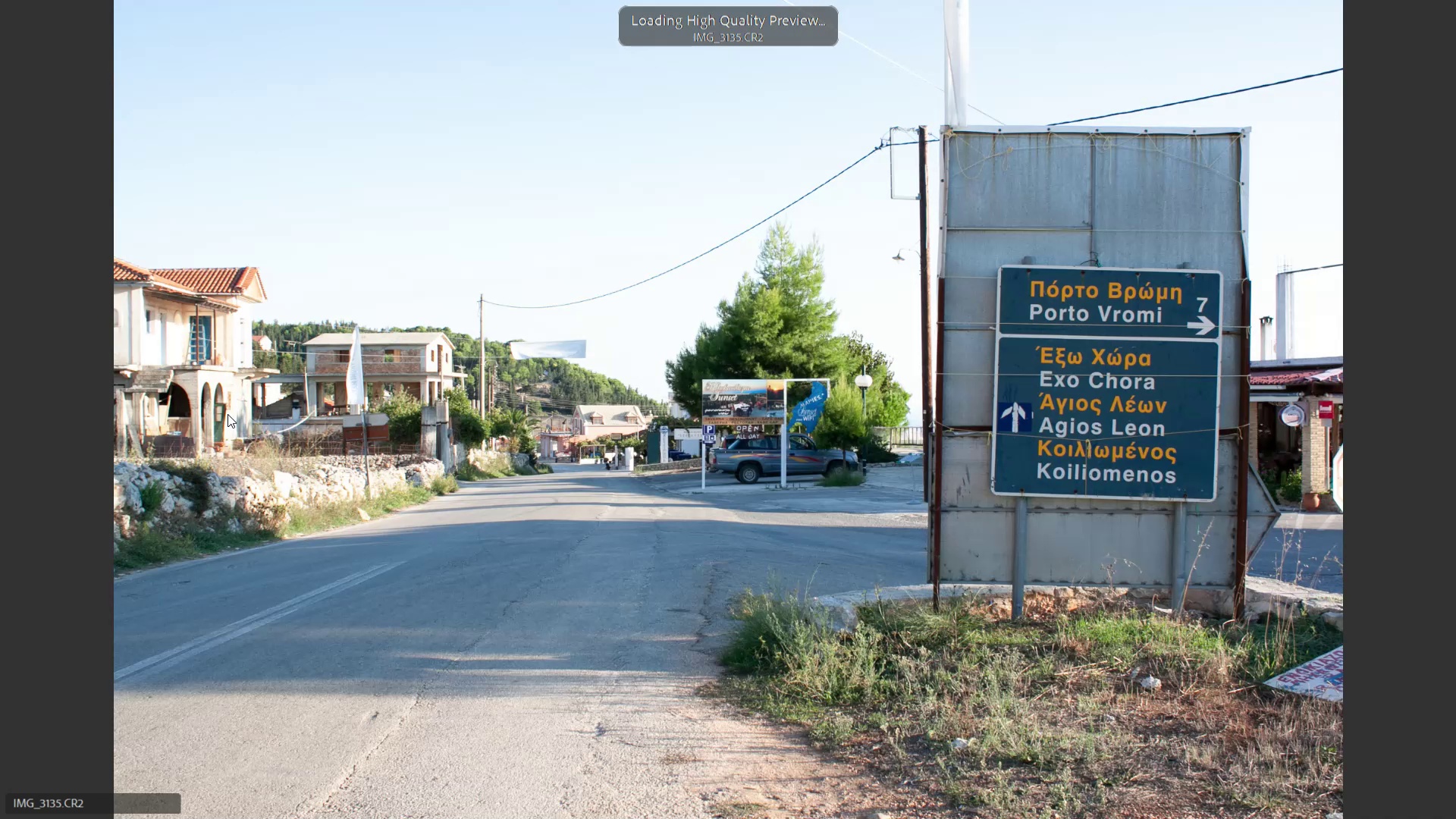 
key(ArrowRight)
 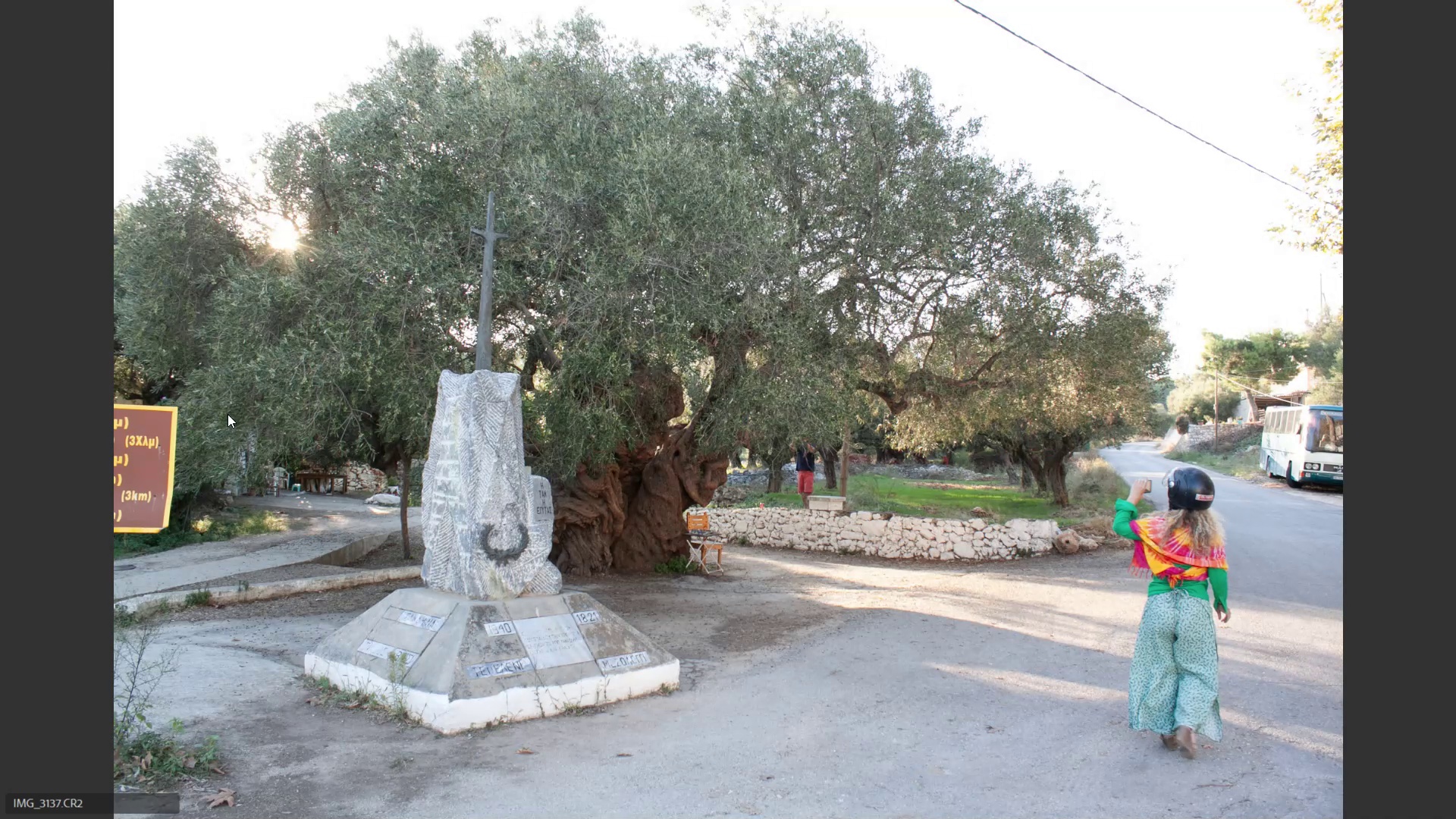 
key(6)
 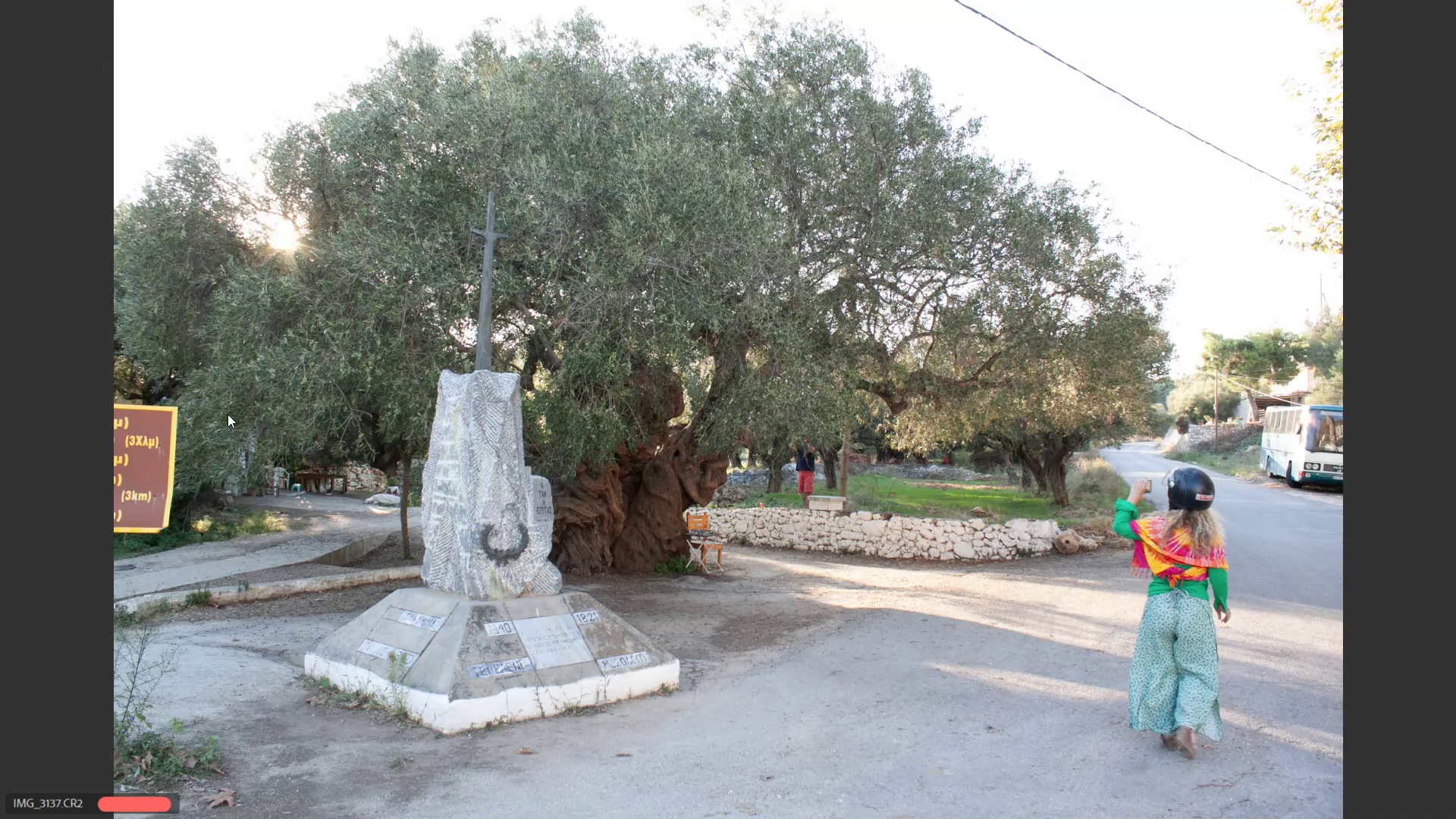 
key(ArrowRight)
 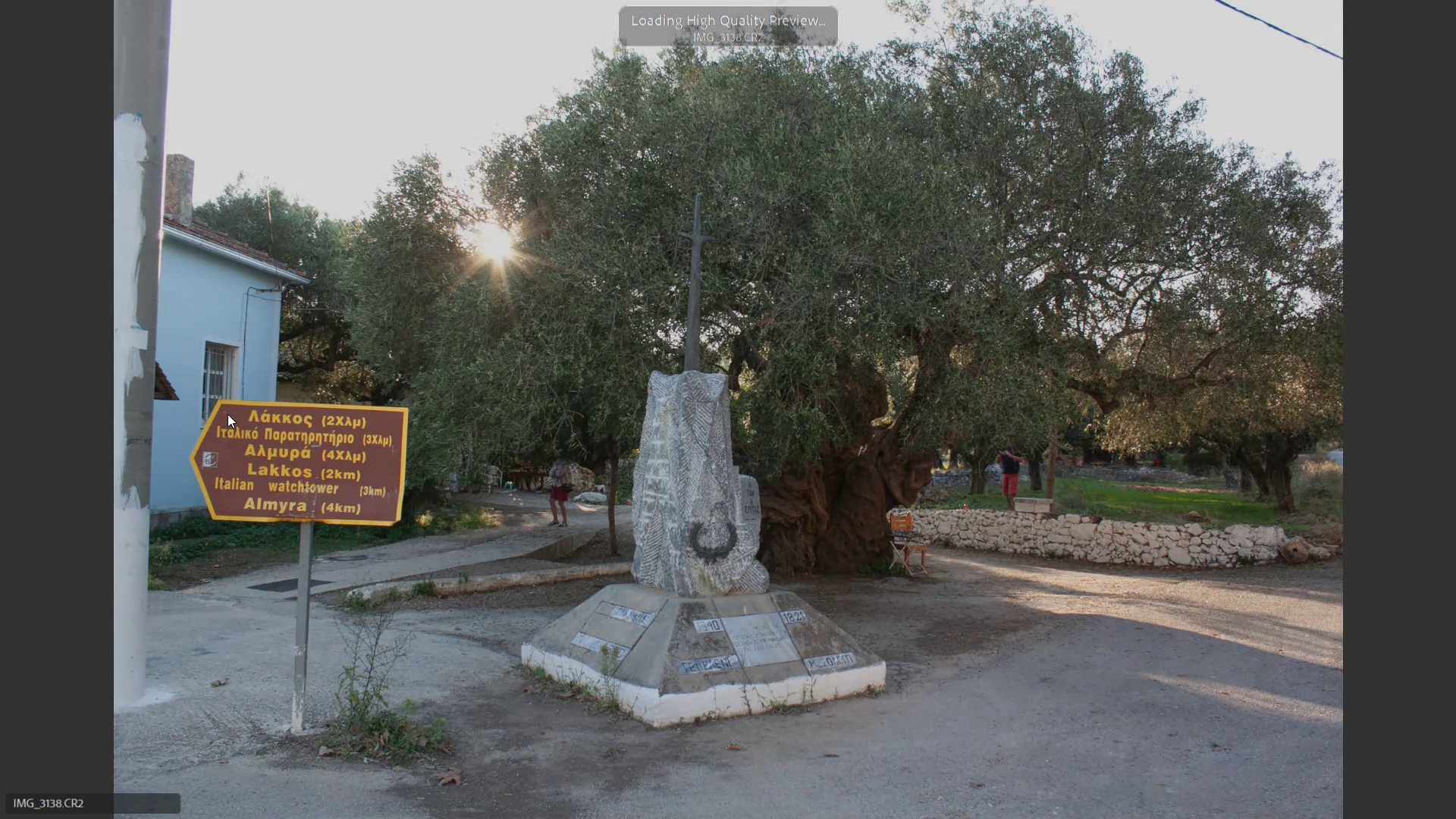 
key(6)
 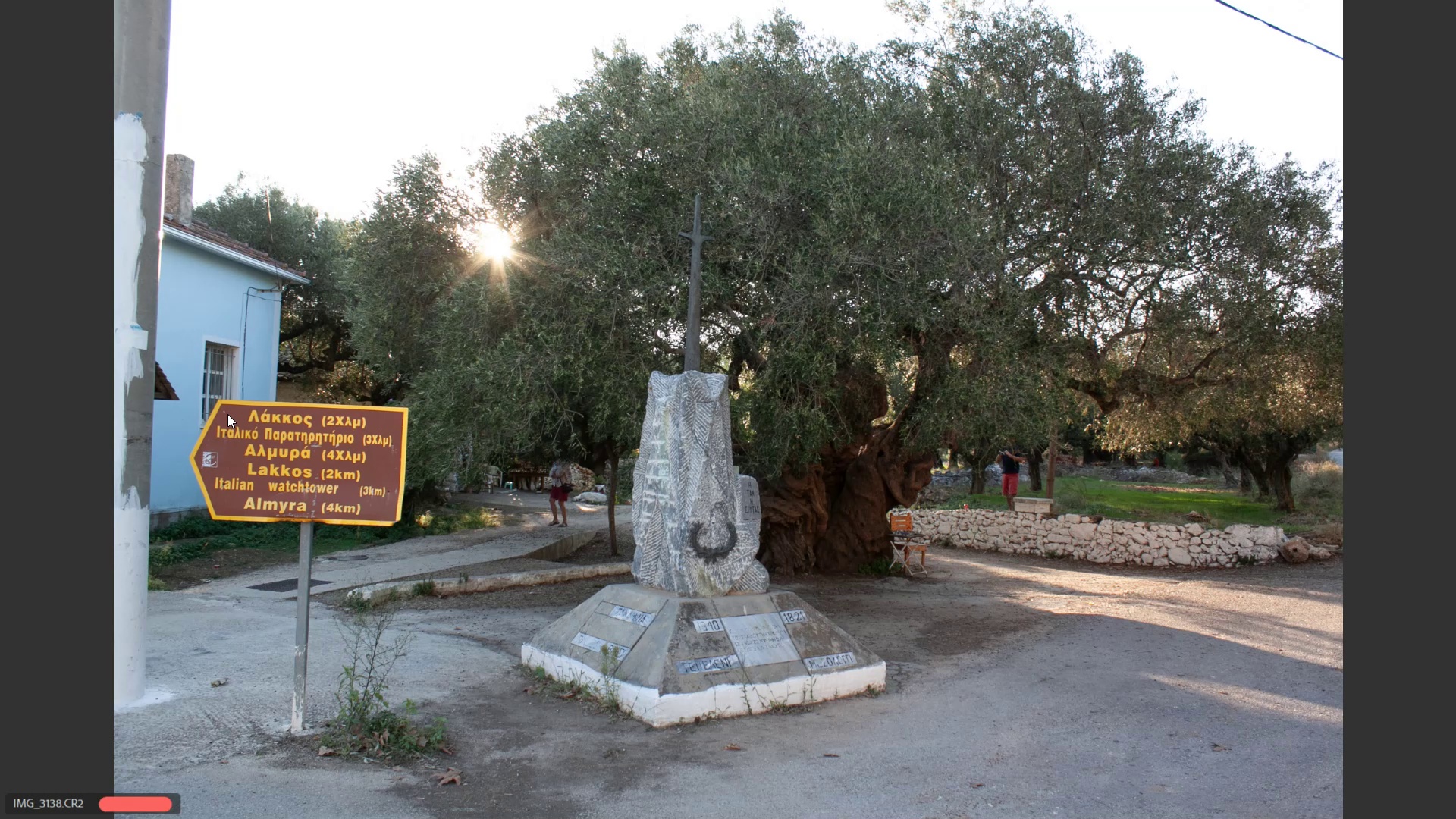 
key(ArrowRight)
 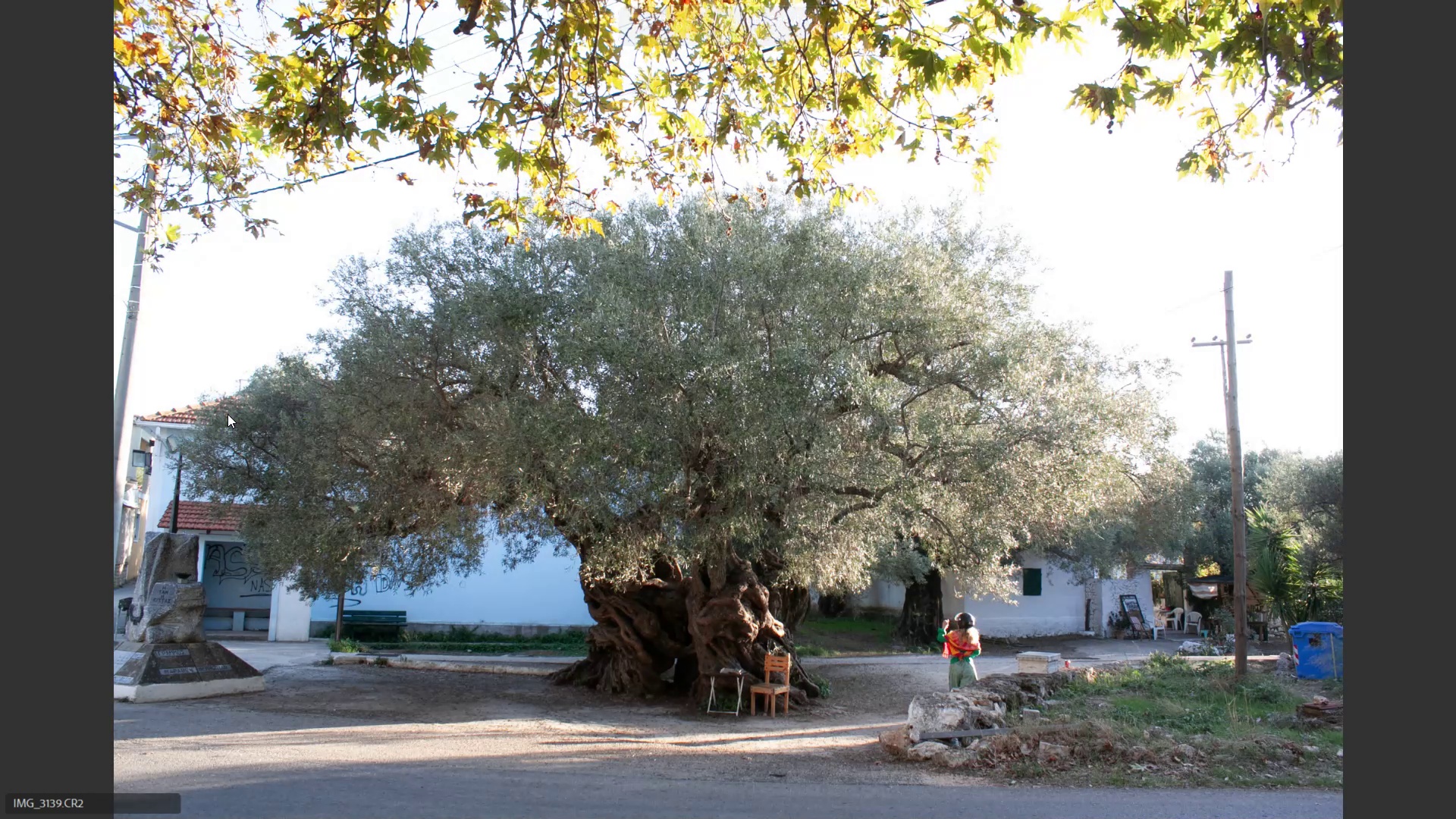 
key(ArrowRight)
 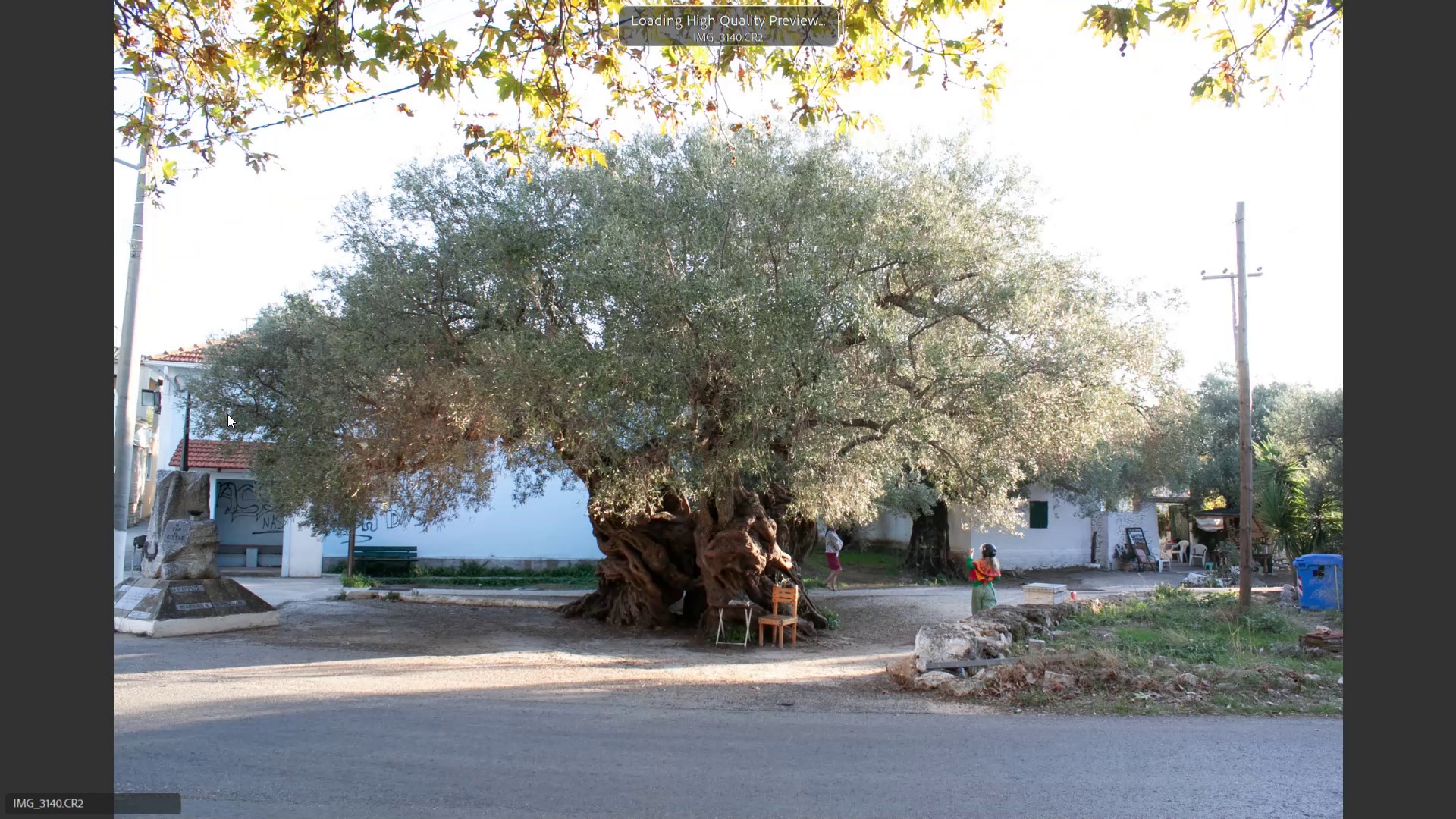 
key(ArrowLeft)
 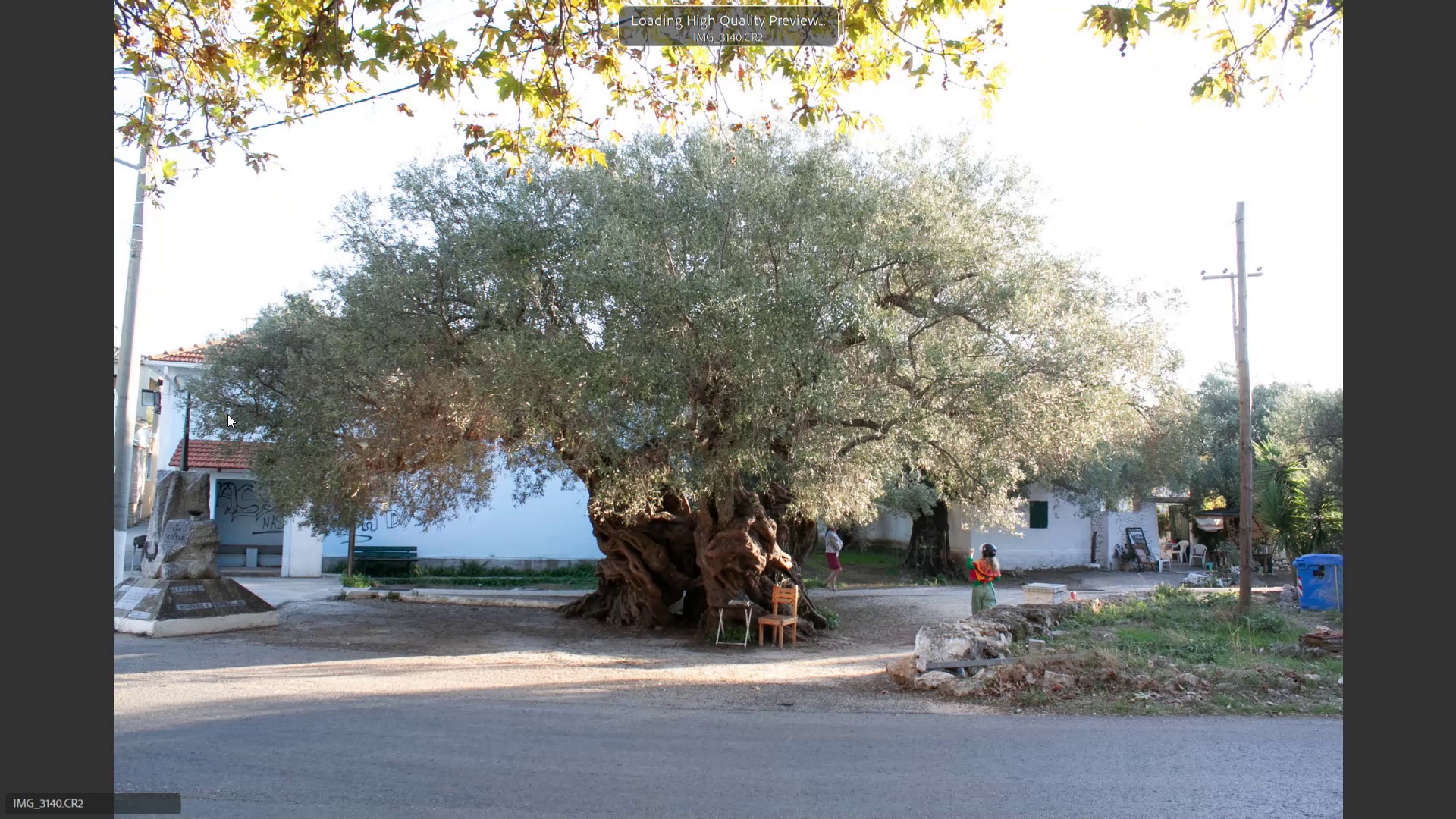 
key(6)
 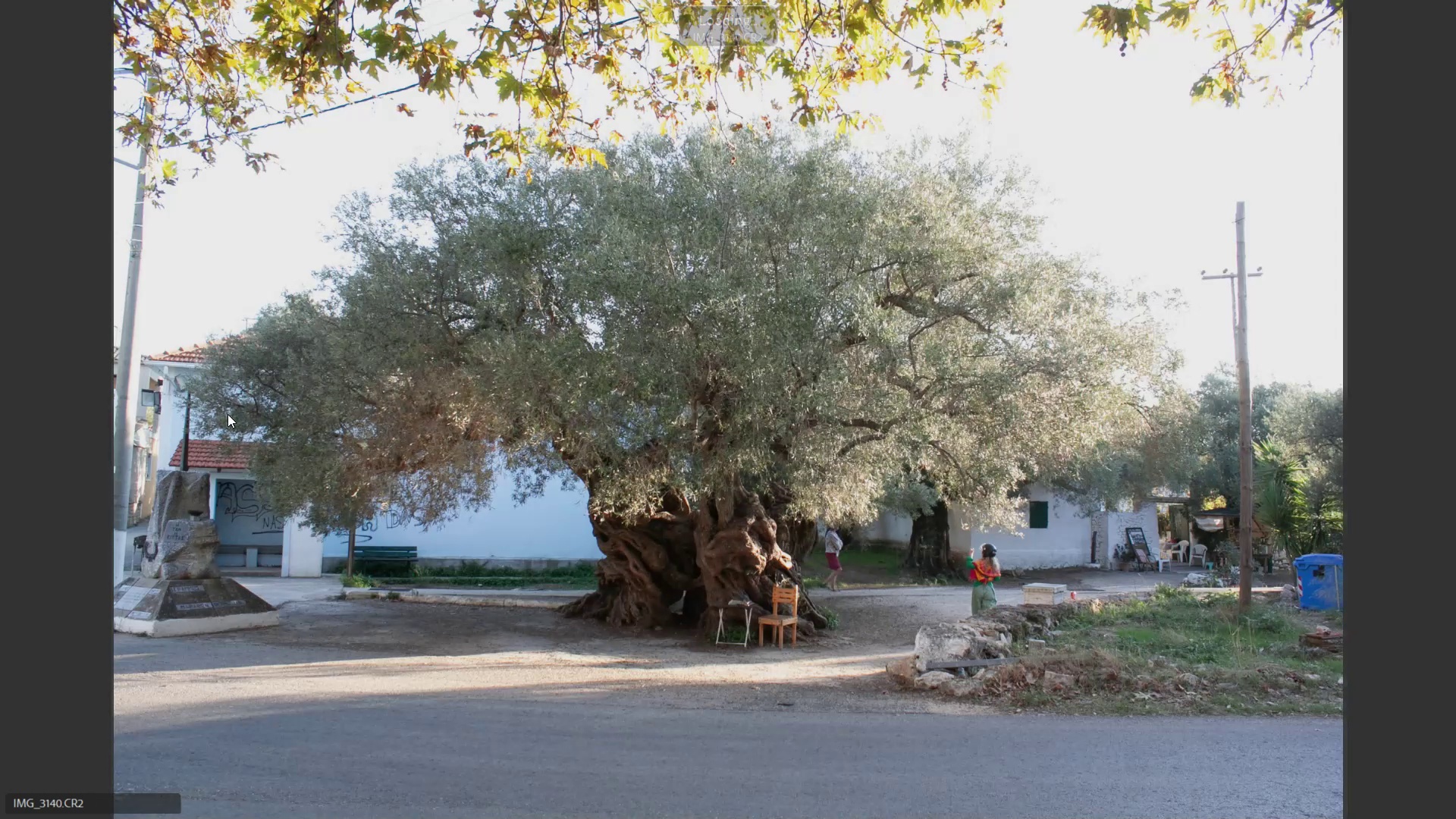 
key(ArrowRight)
 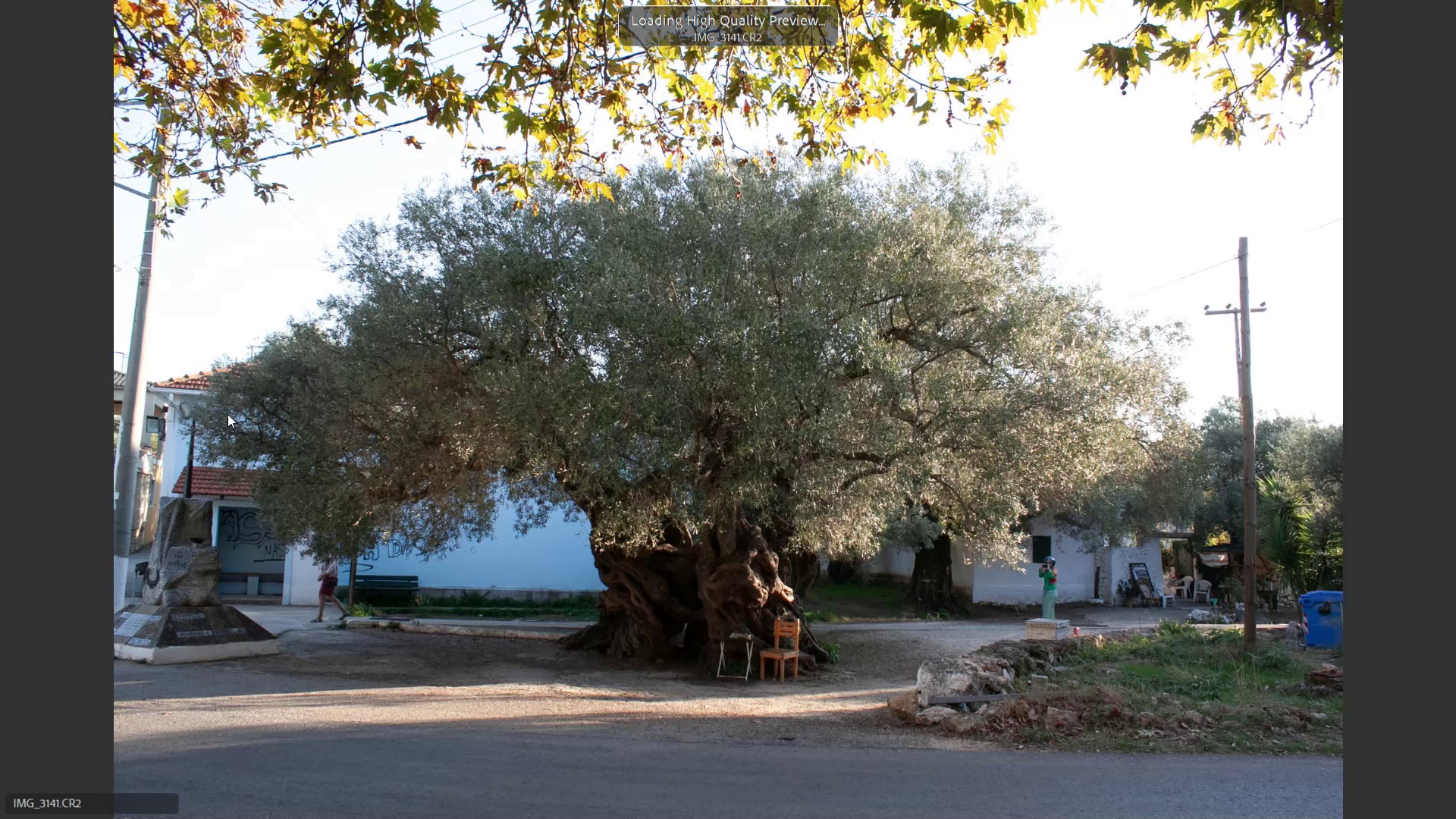 
key(ArrowRight)
 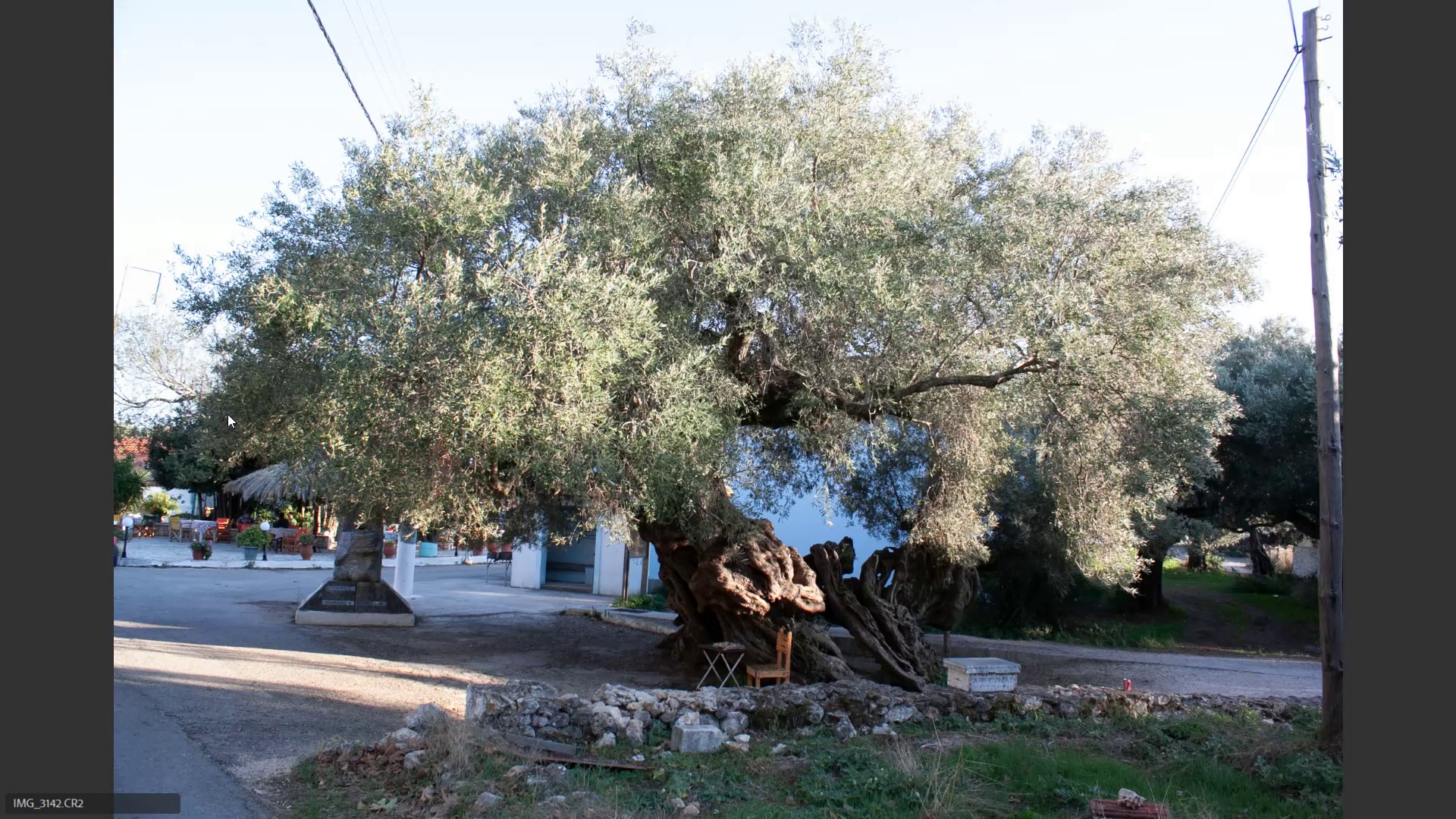 
key(ArrowRight)
 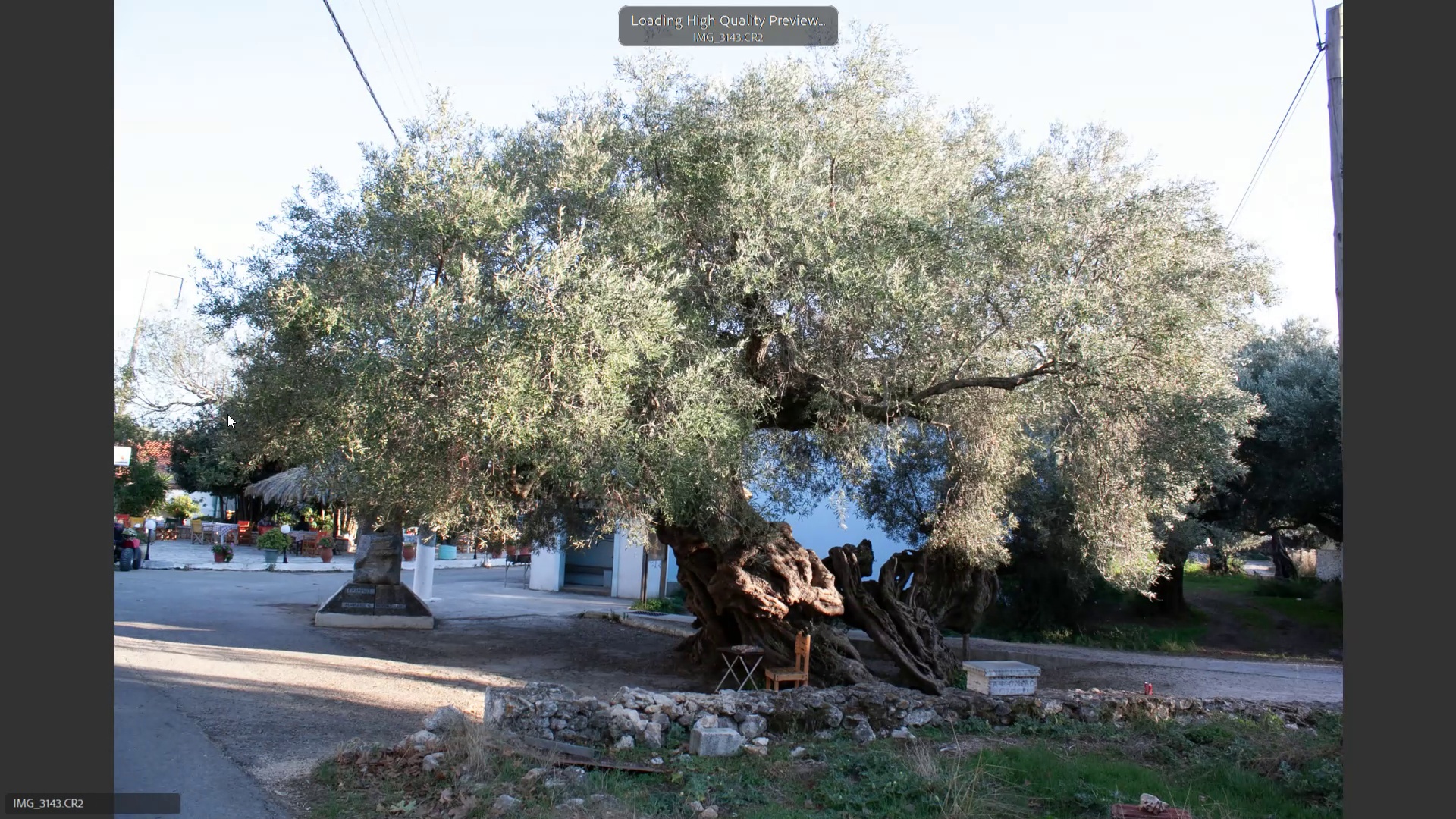 
key(ArrowRight)
 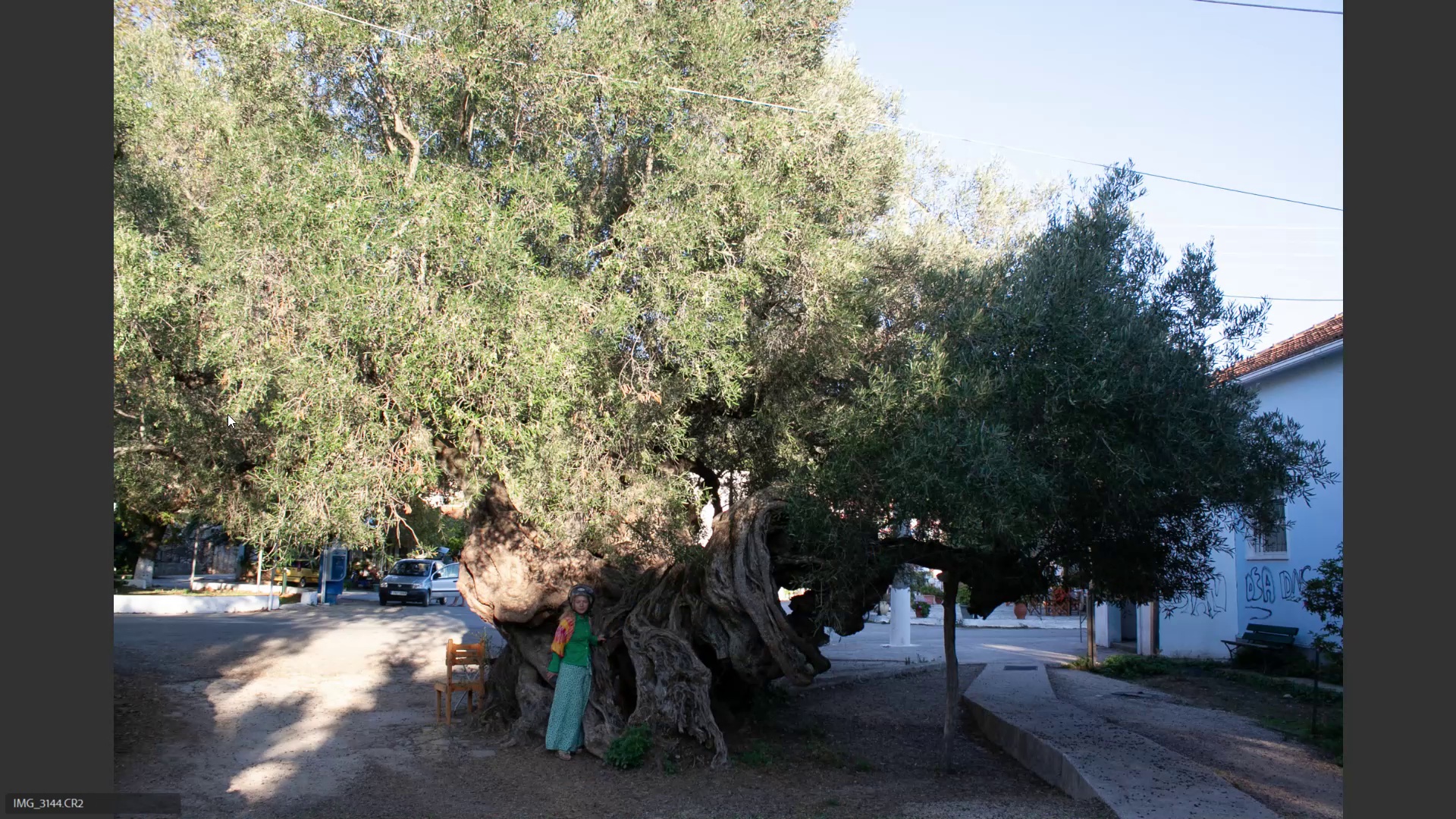 
key(ArrowLeft)
 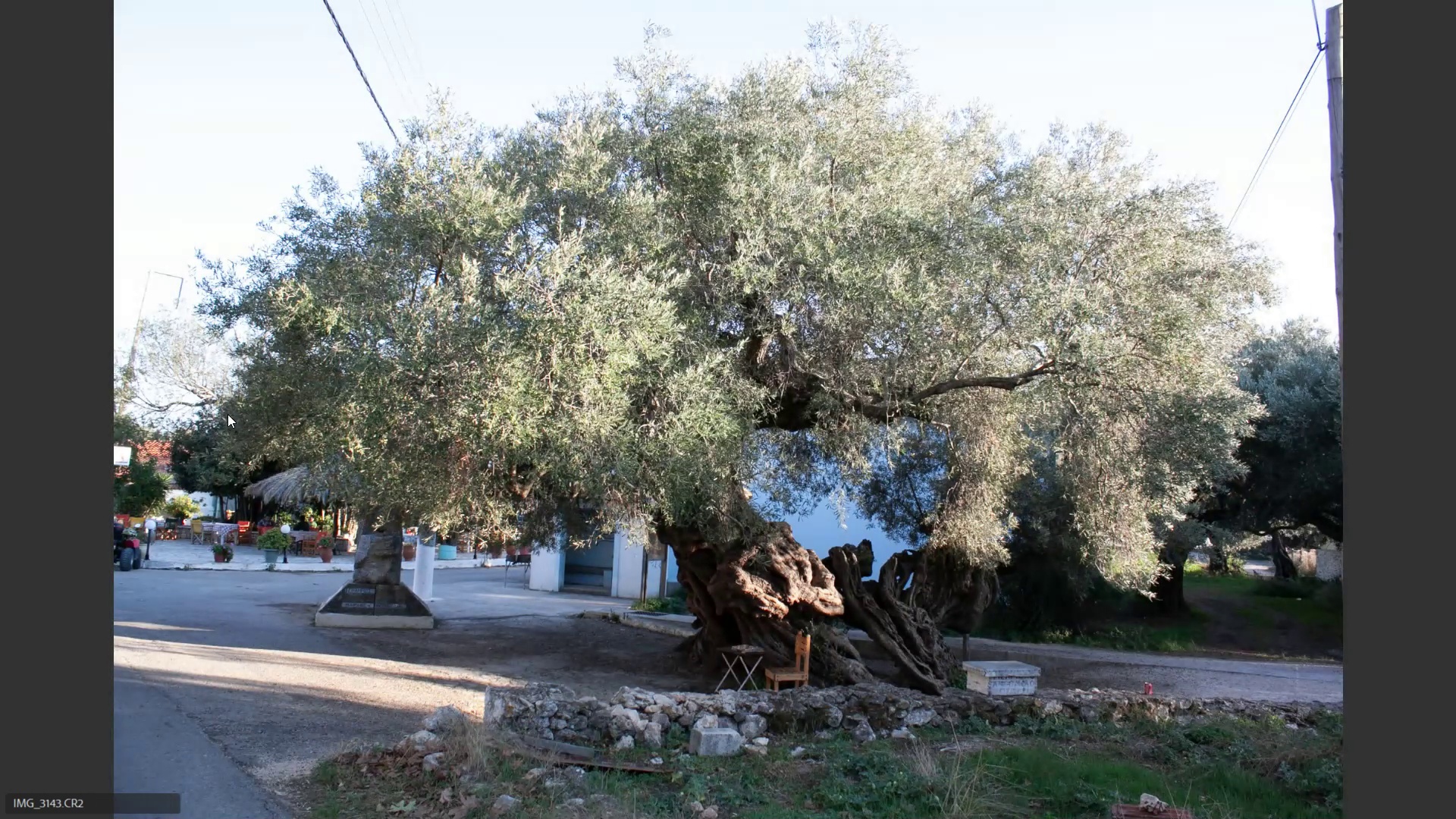 
key(ArrowLeft)
 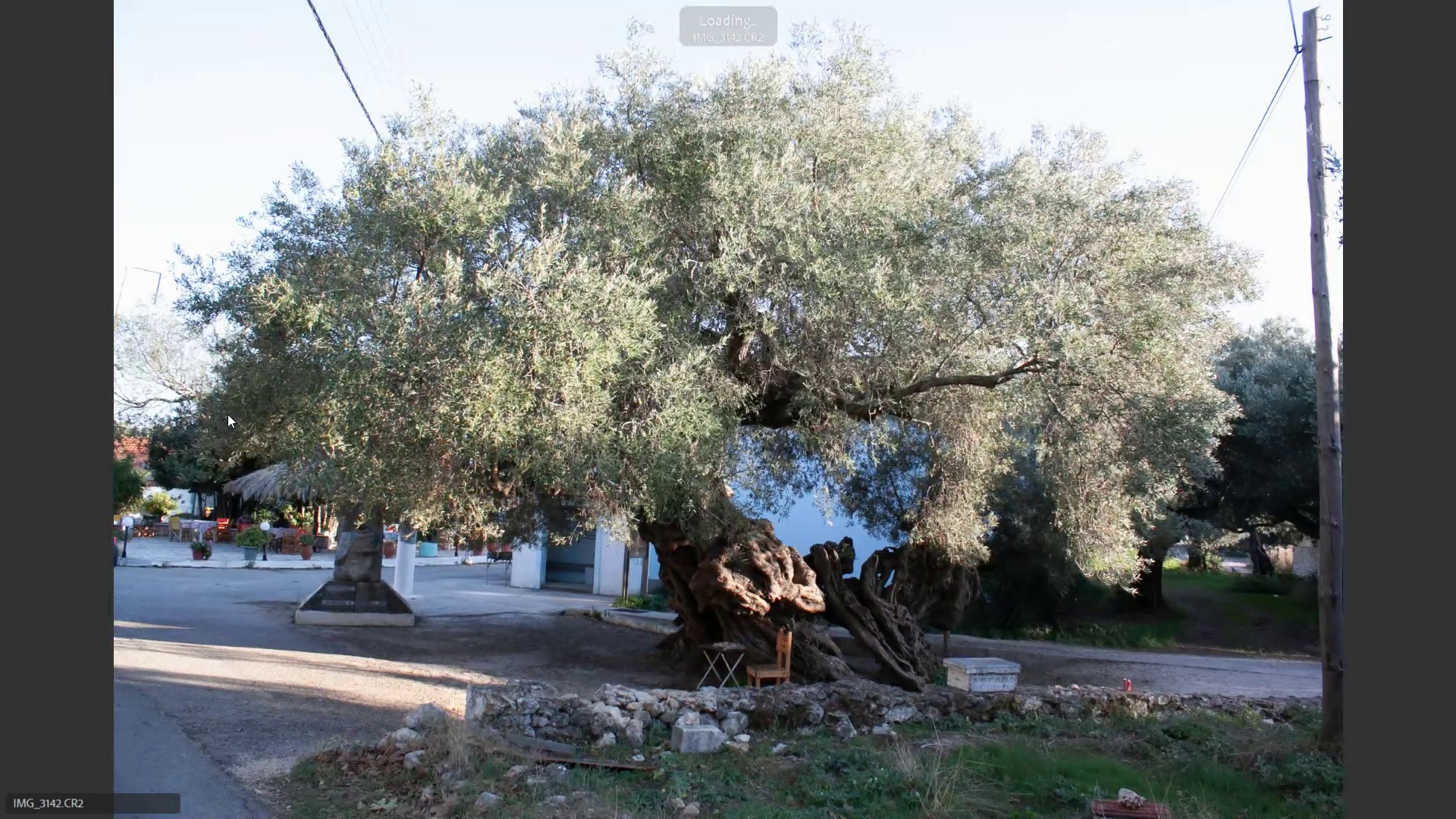 
key(ArrowRight)
 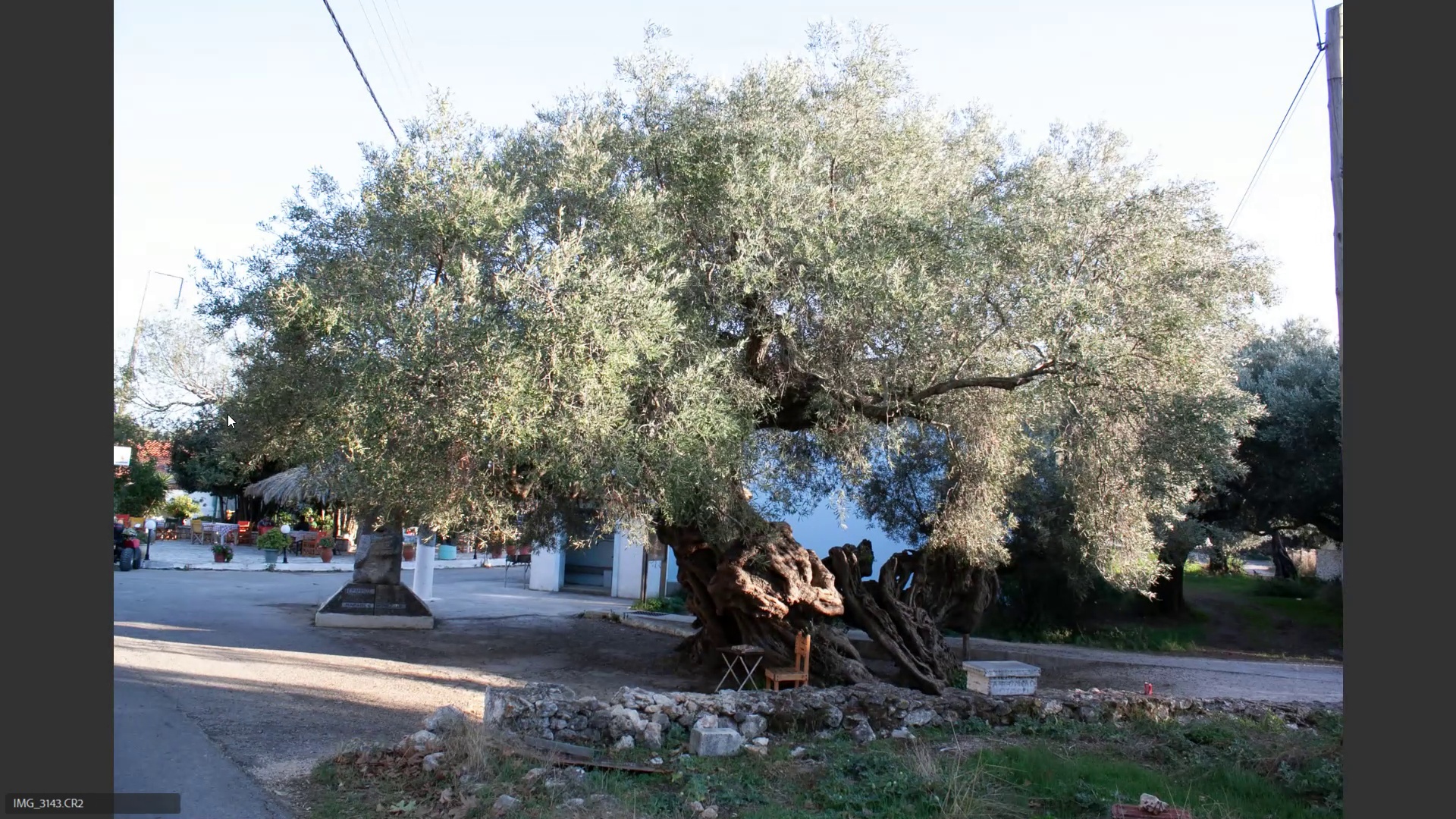 
key(ArrowRight)
 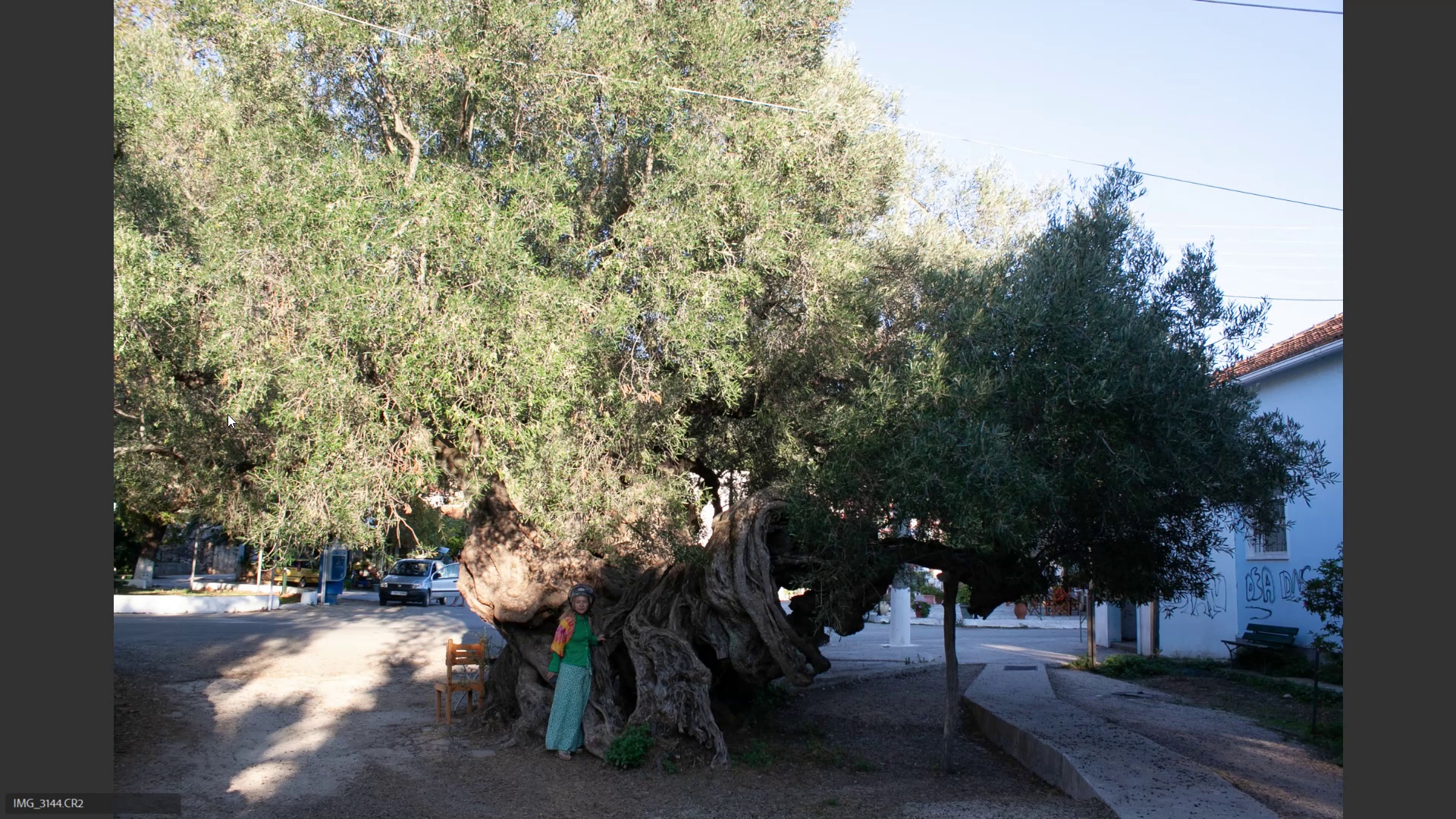 
key(6)
 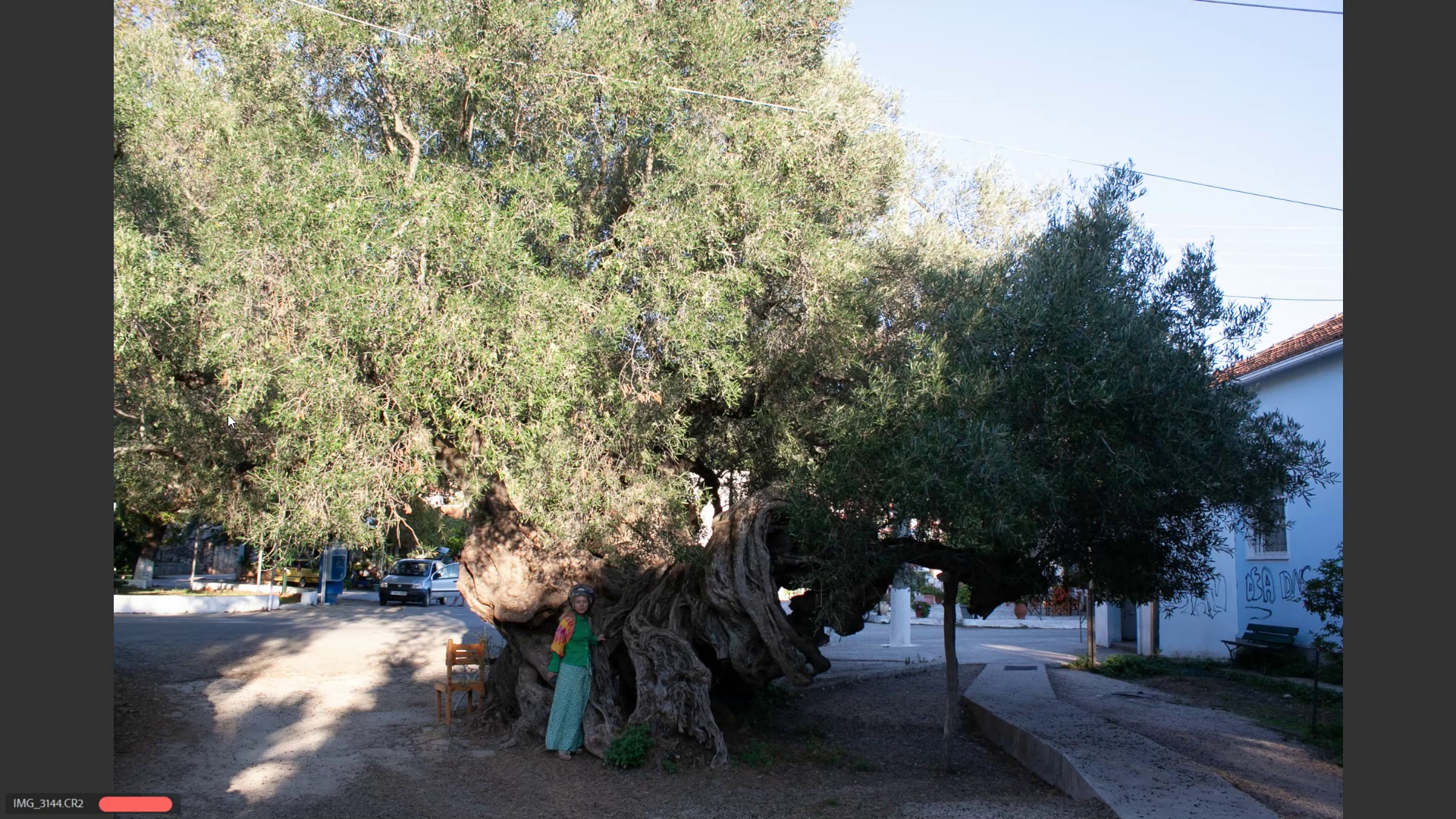 
key(ArrowRight)
 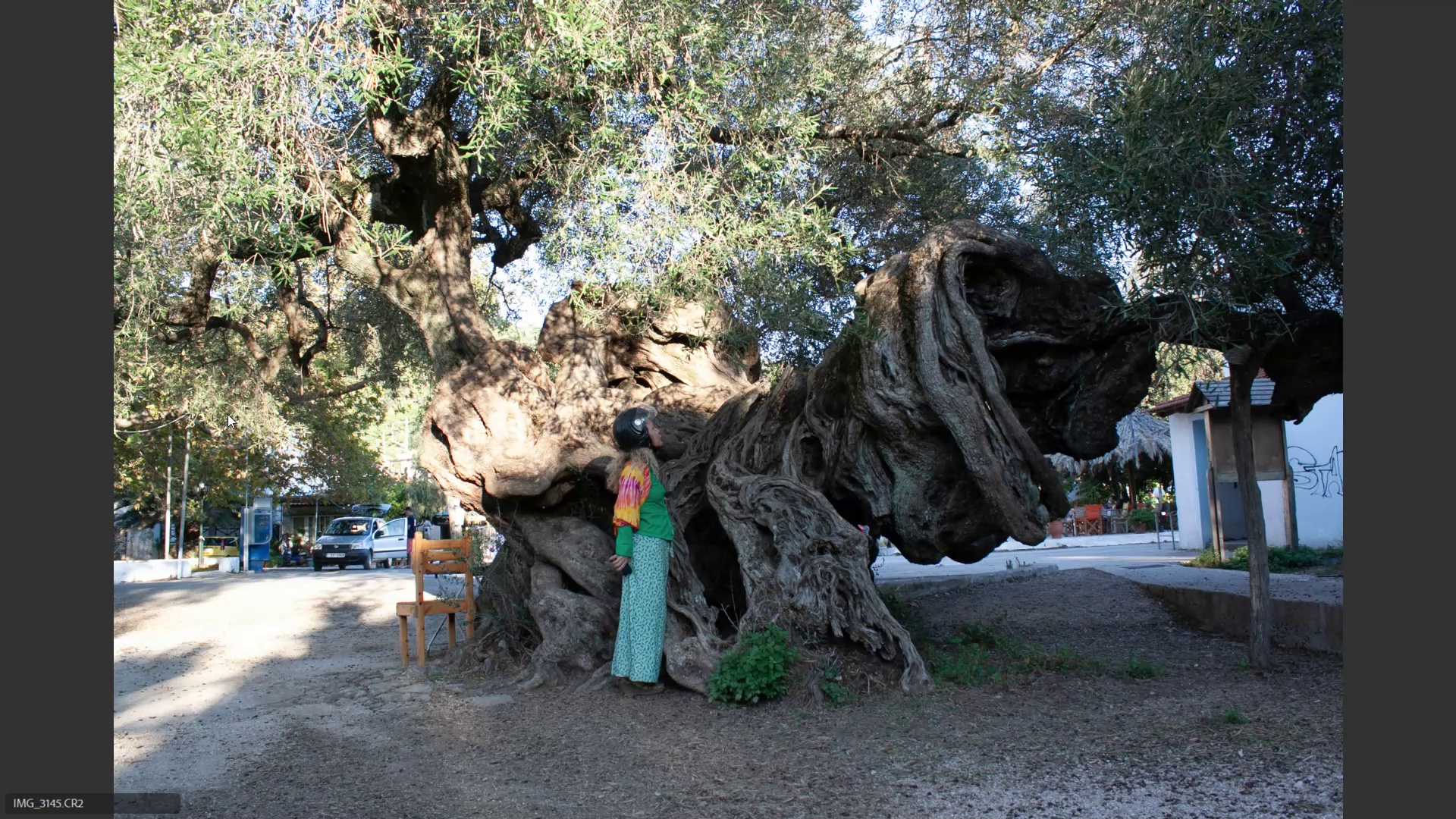 
key(6)
 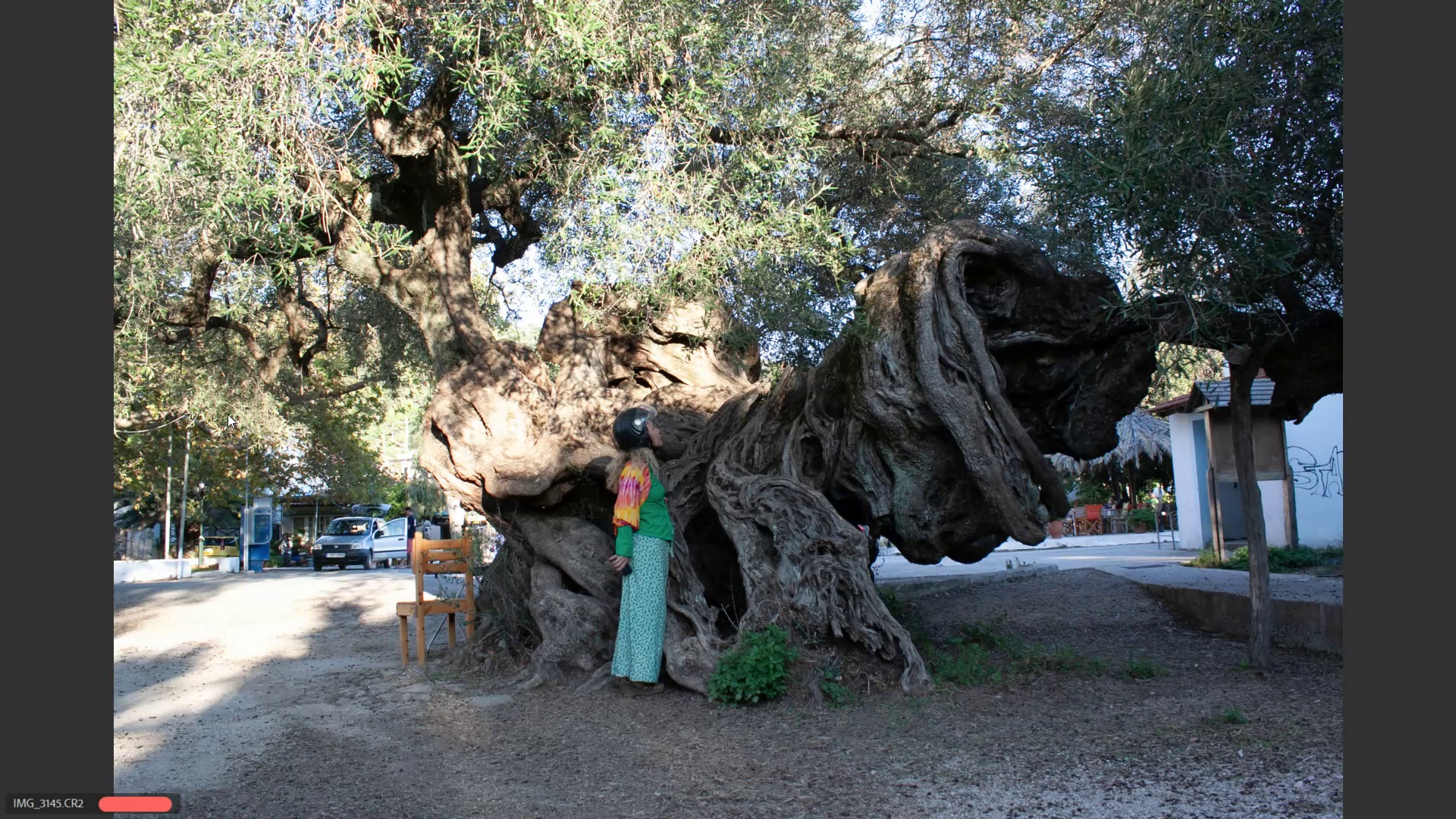 
key(ArrowRight)
 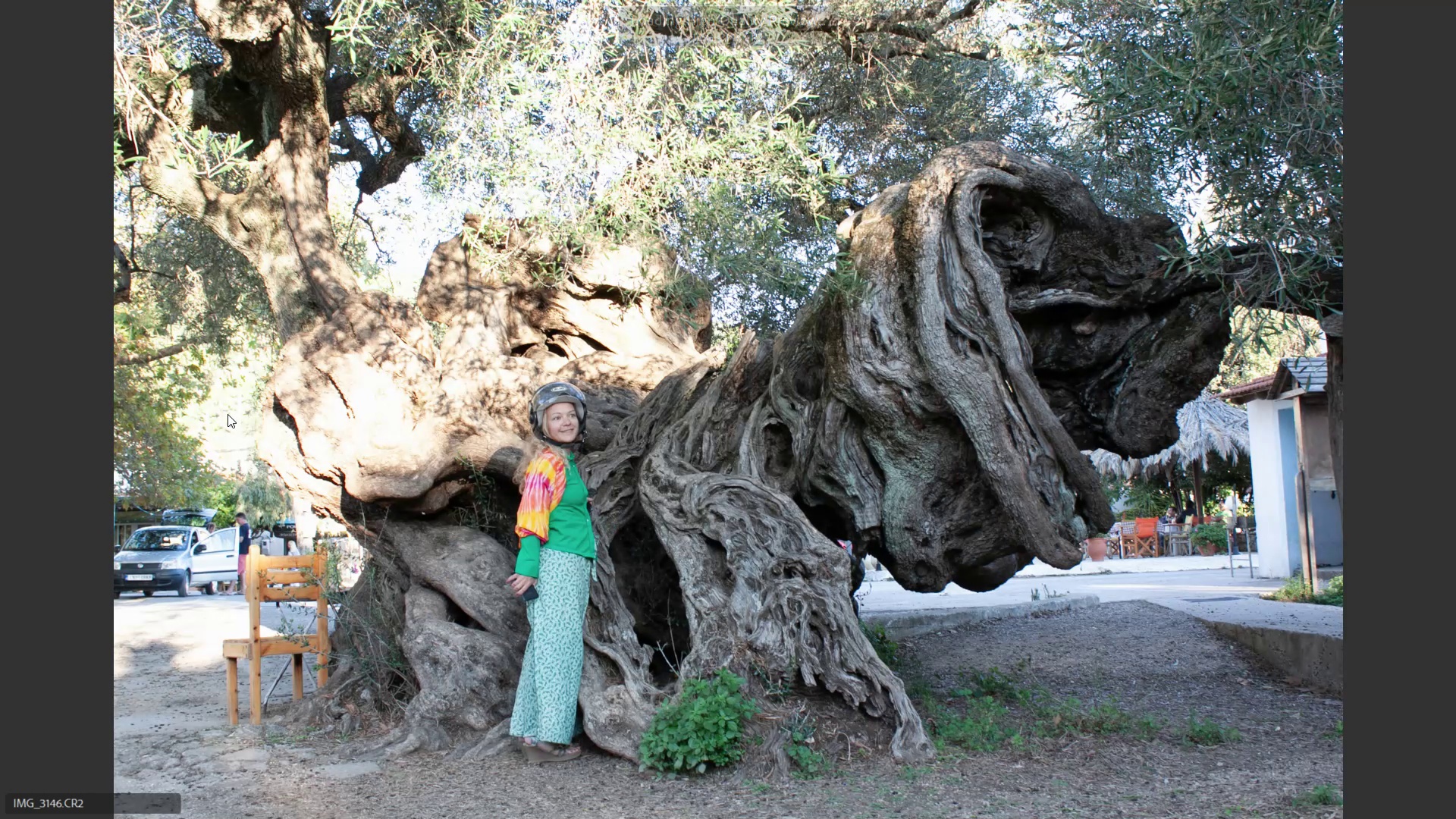 
key(6)
 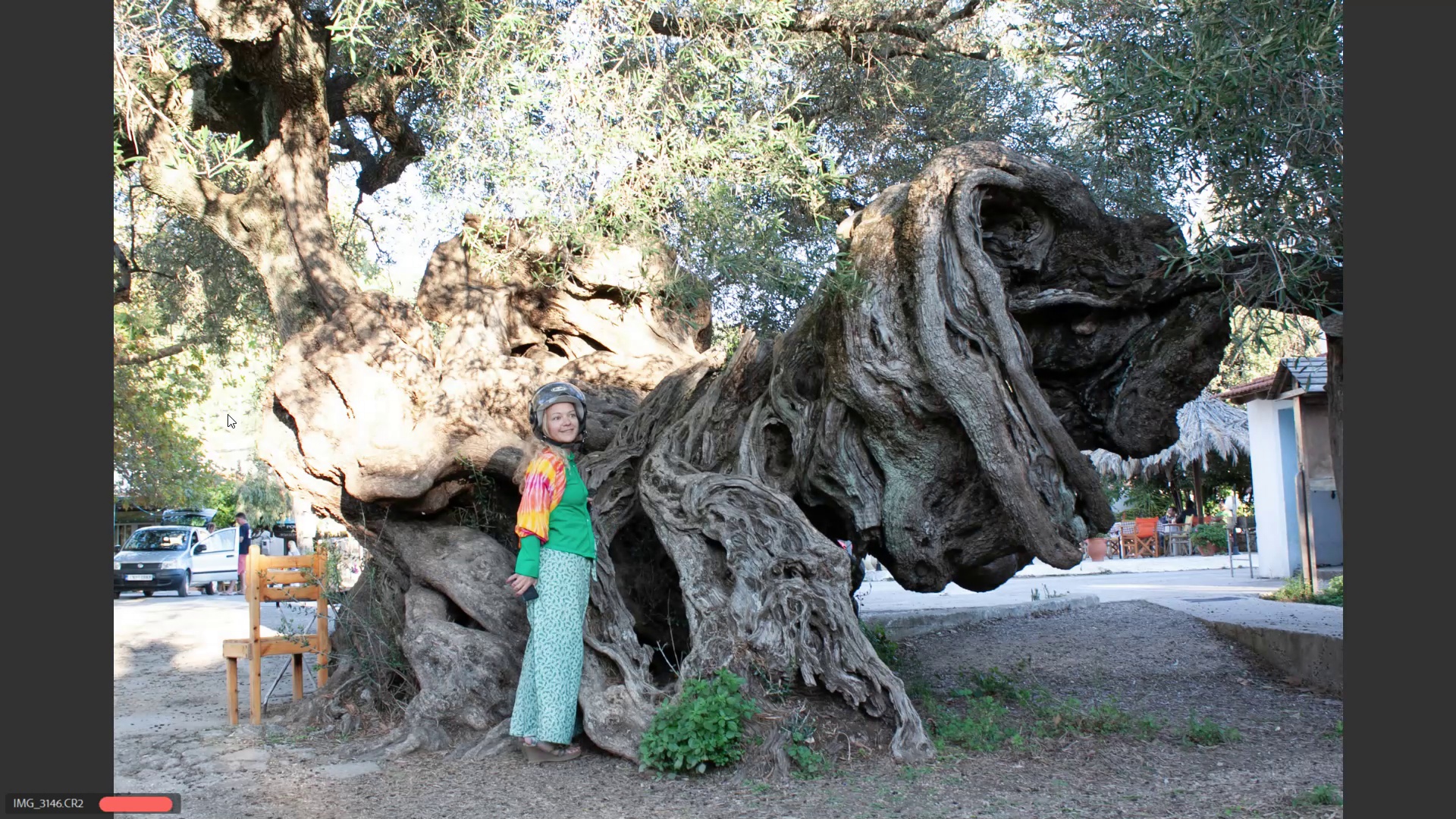 
key(ArrowRight)
 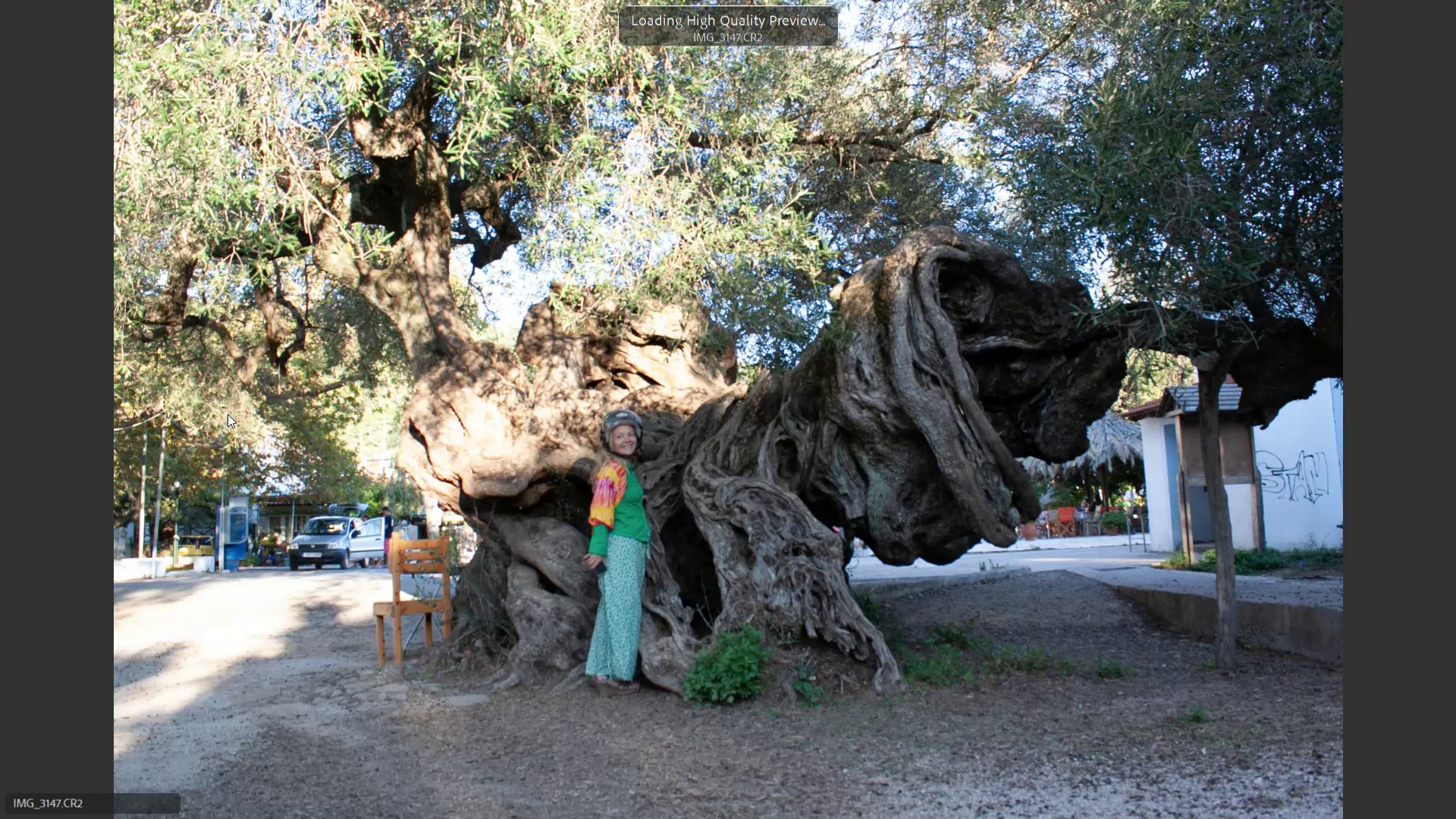 
key(ArrowRight)
 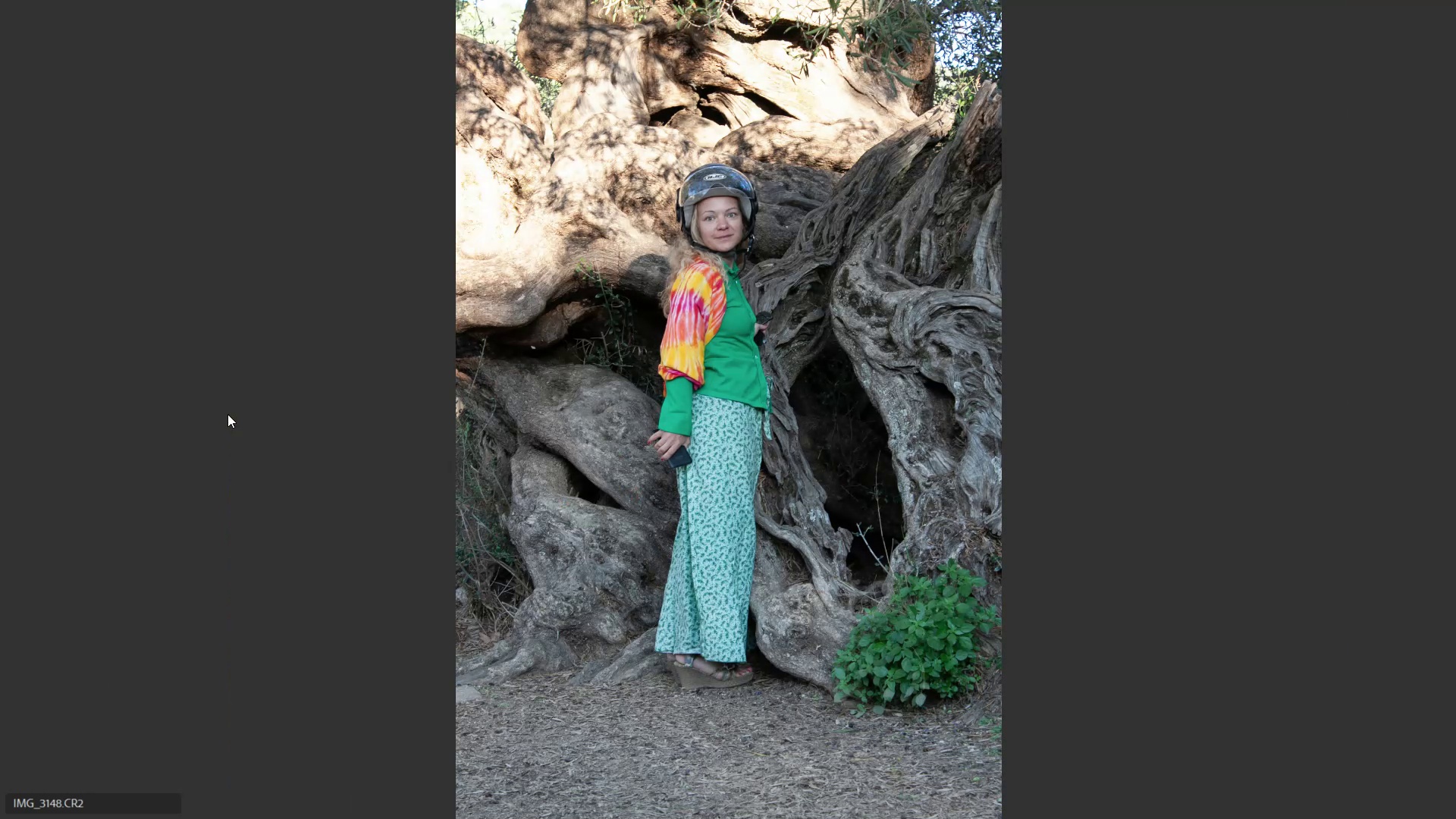 
key(ArrowLeft)
 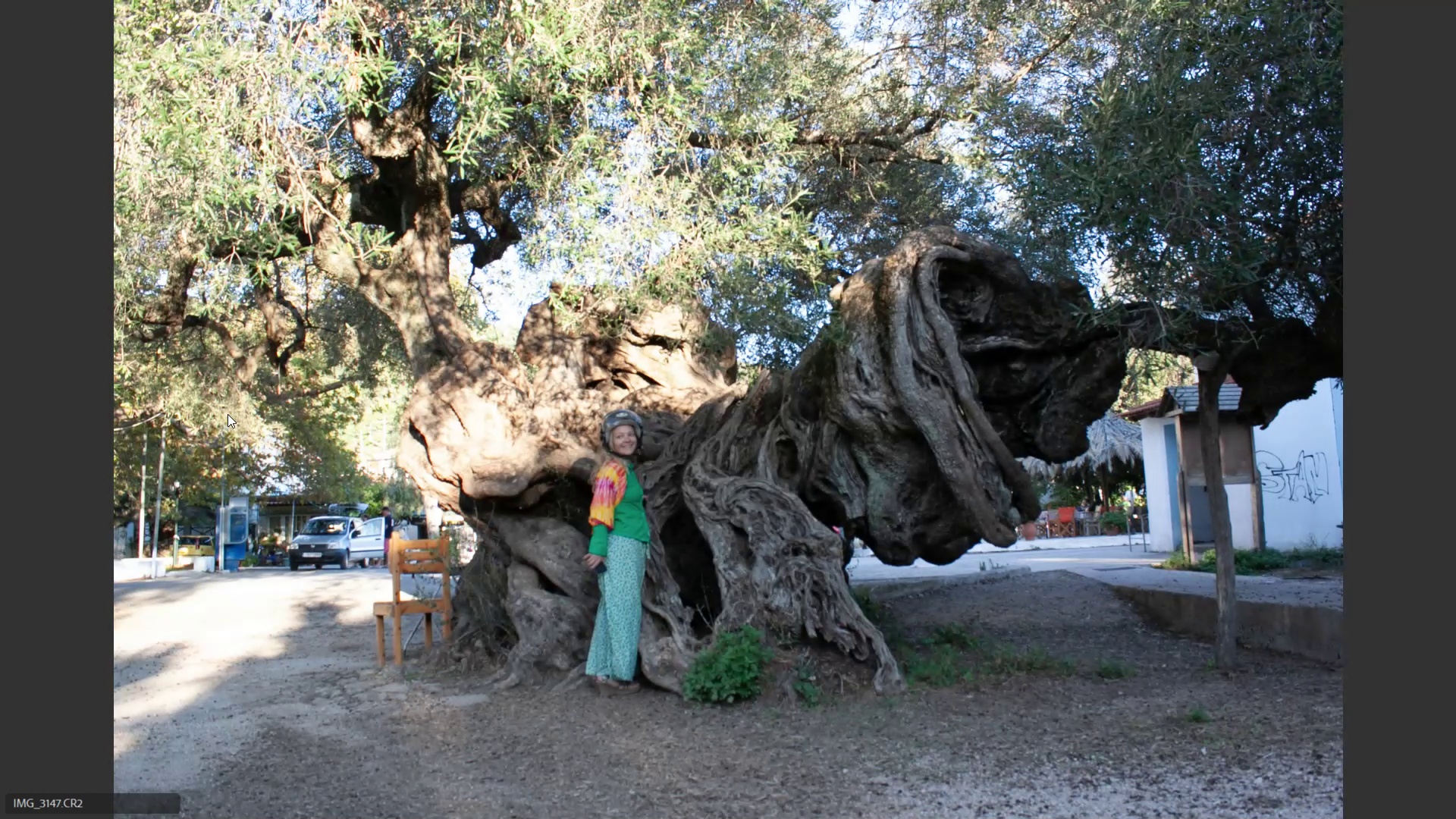 
key(6)
 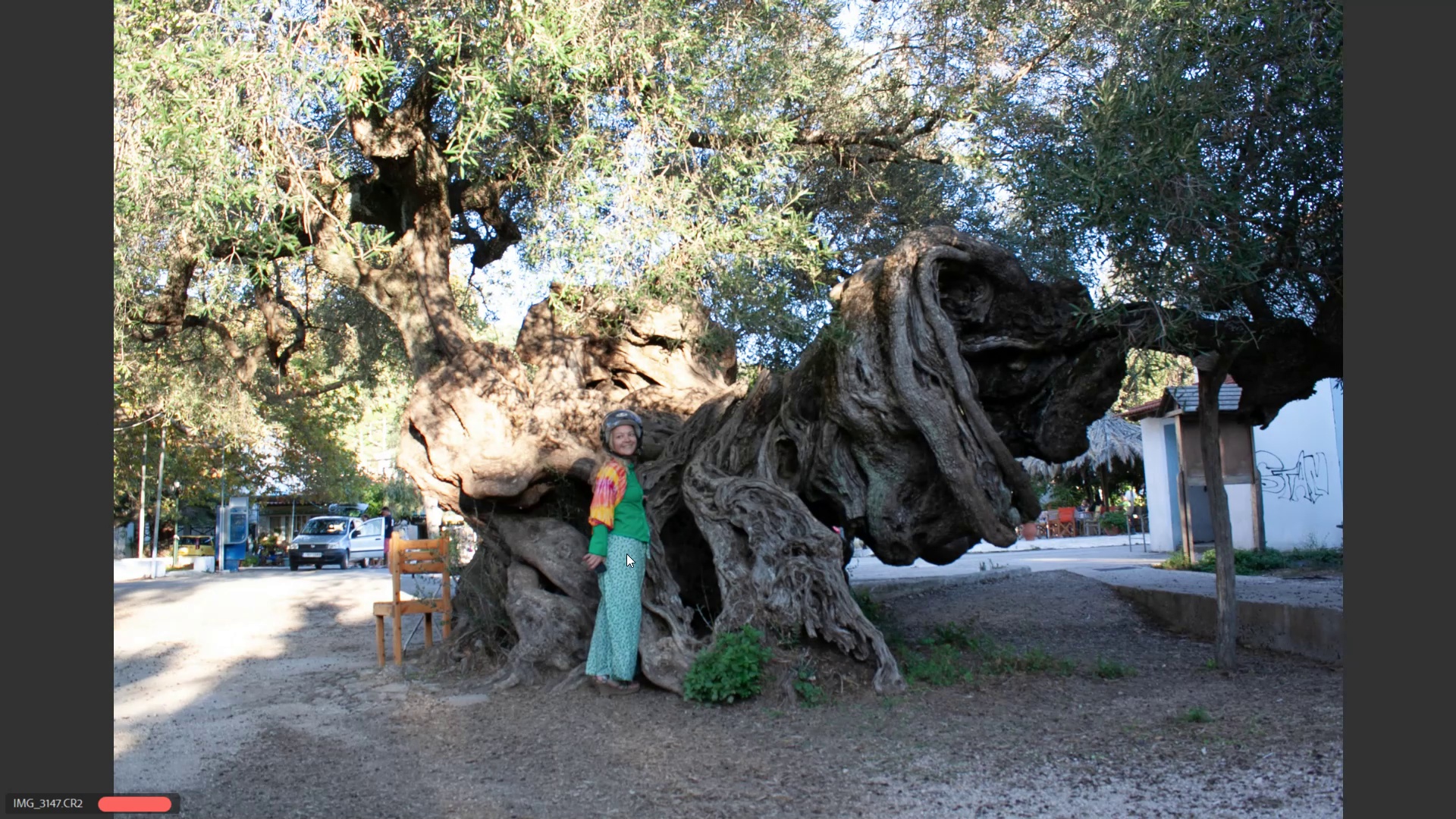 
left_click([621, 441])
 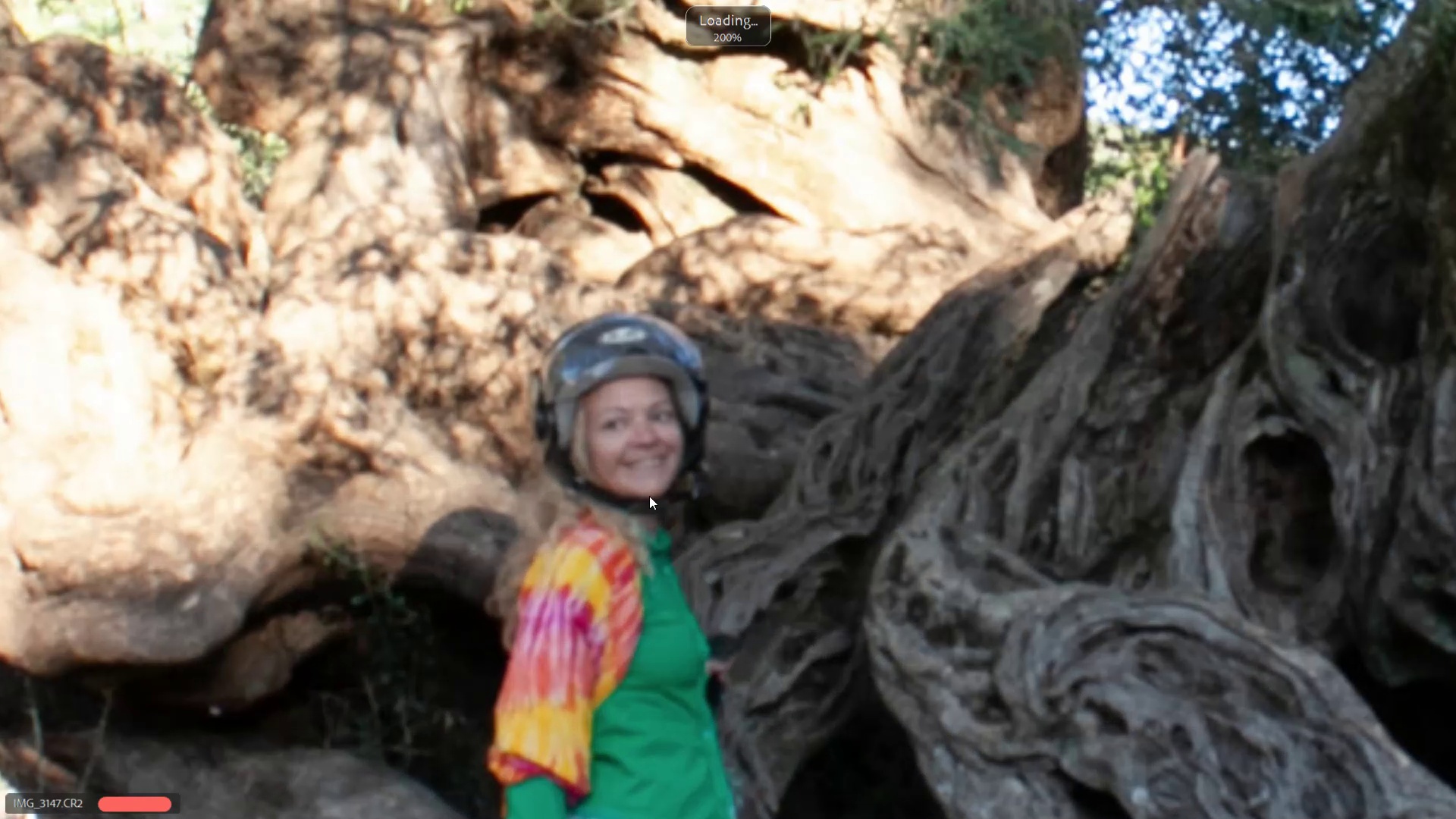 
key(6)
 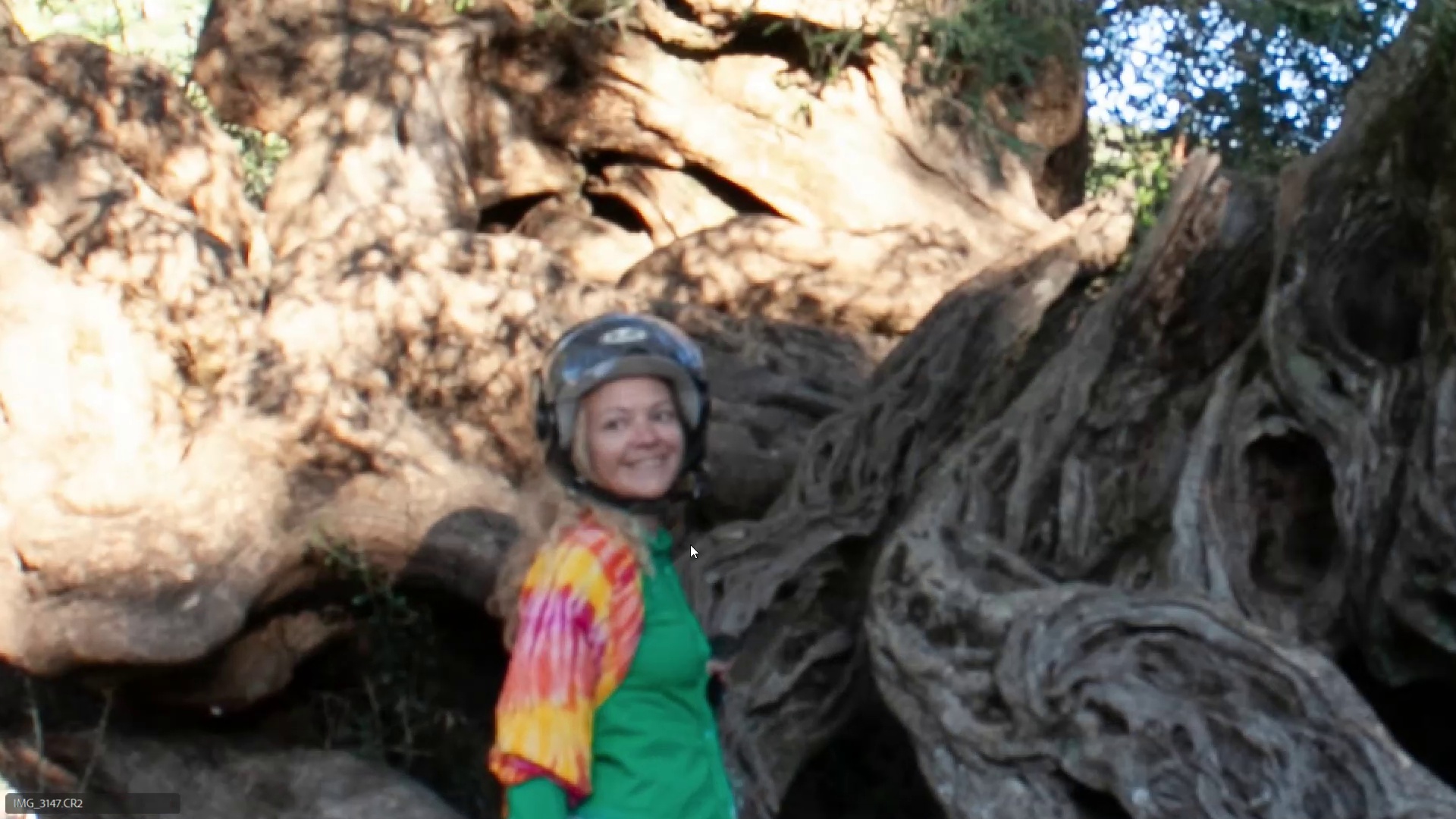 
left_click([690, 544])
 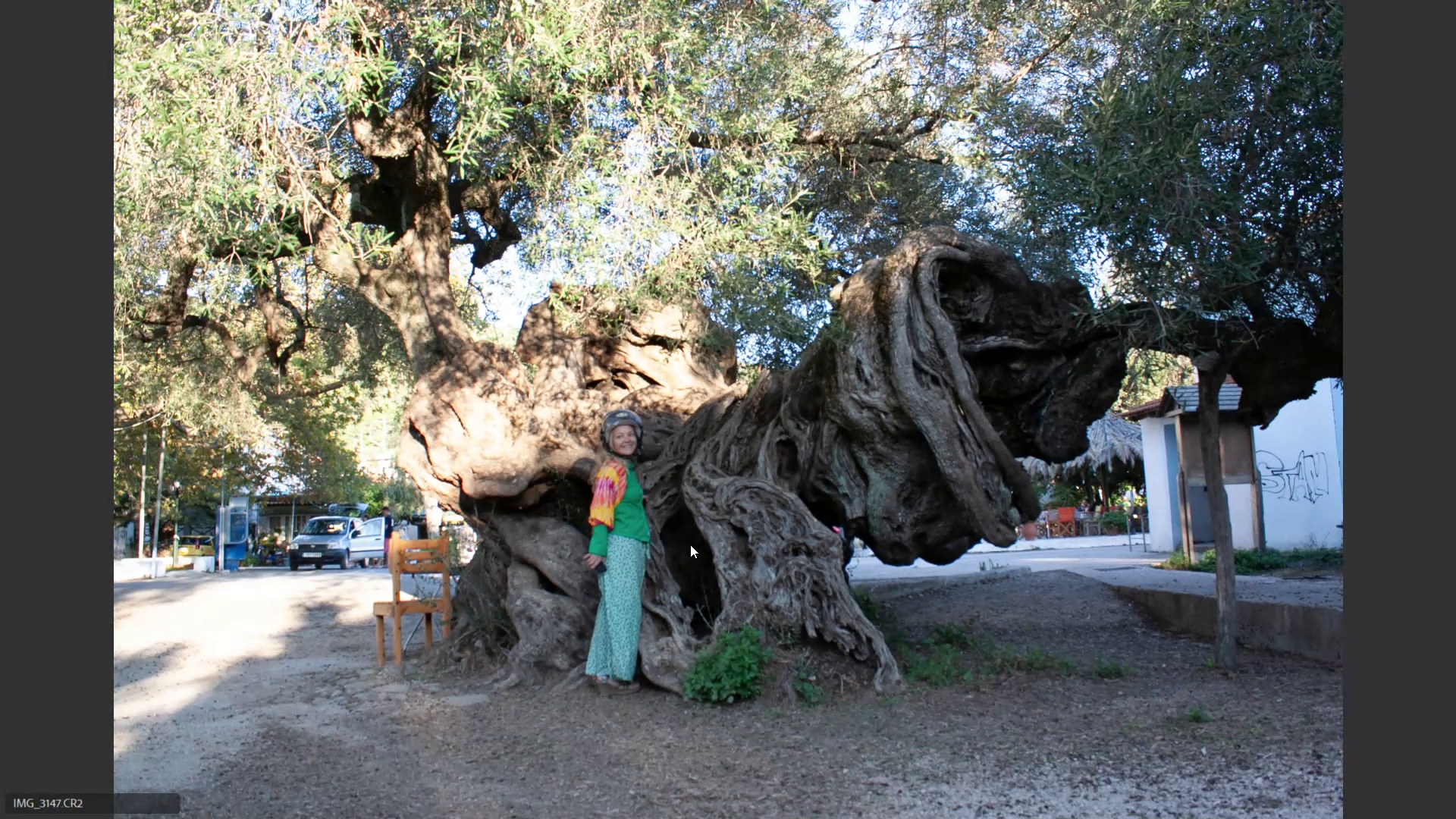 
key(ArrowRight)
 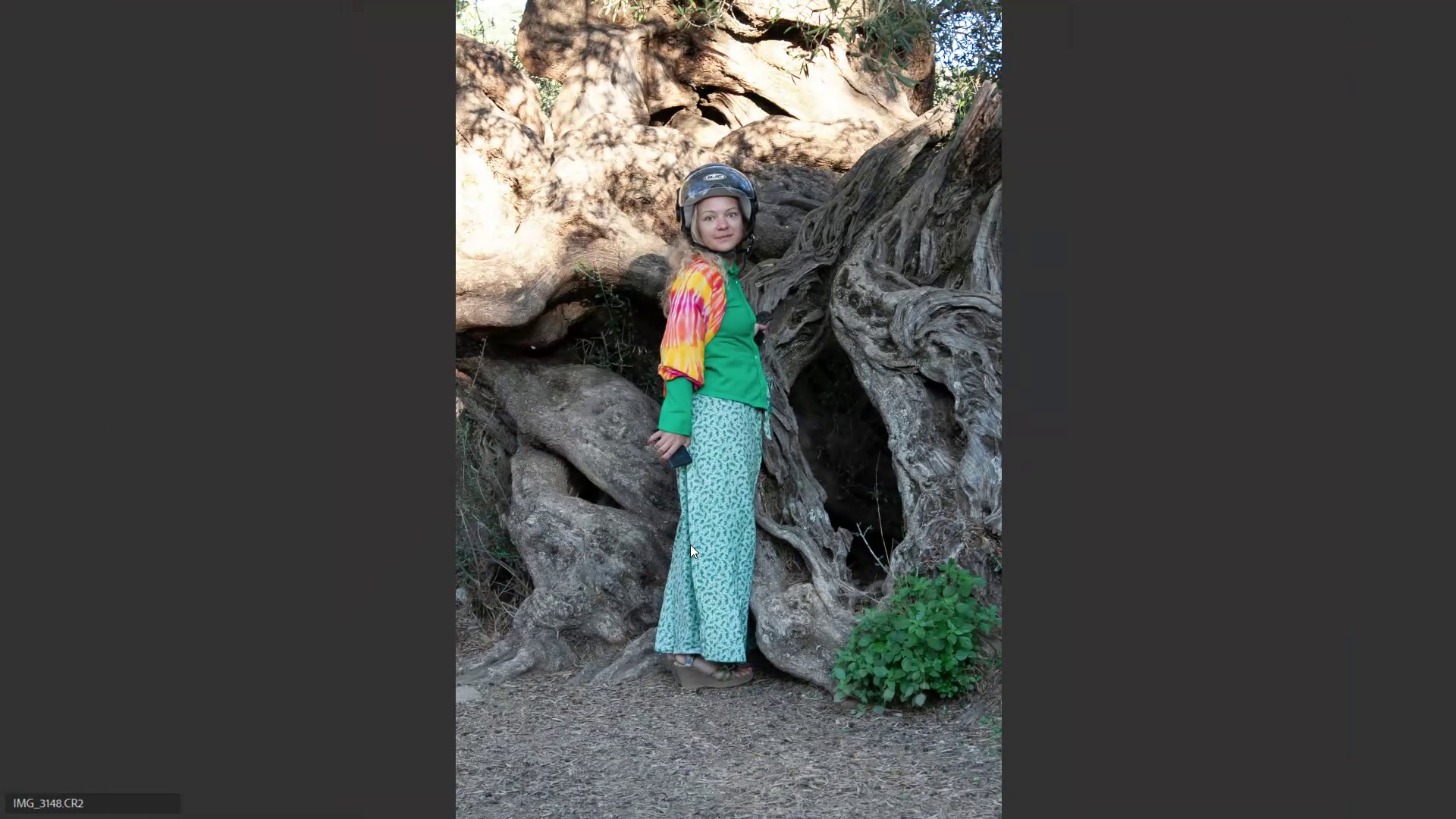 
key(ArrowRight)
 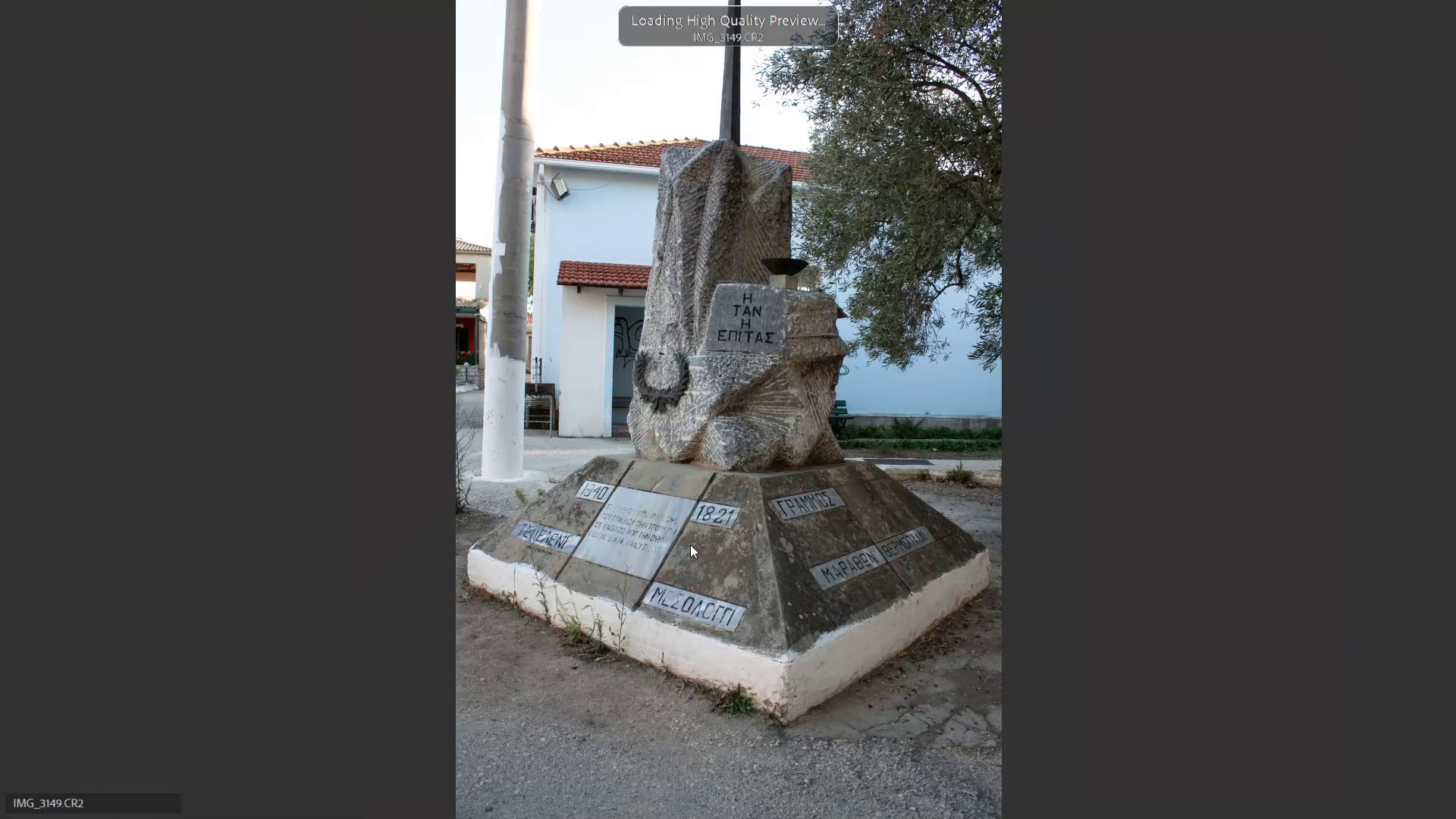 
key(ArrowLeft)
 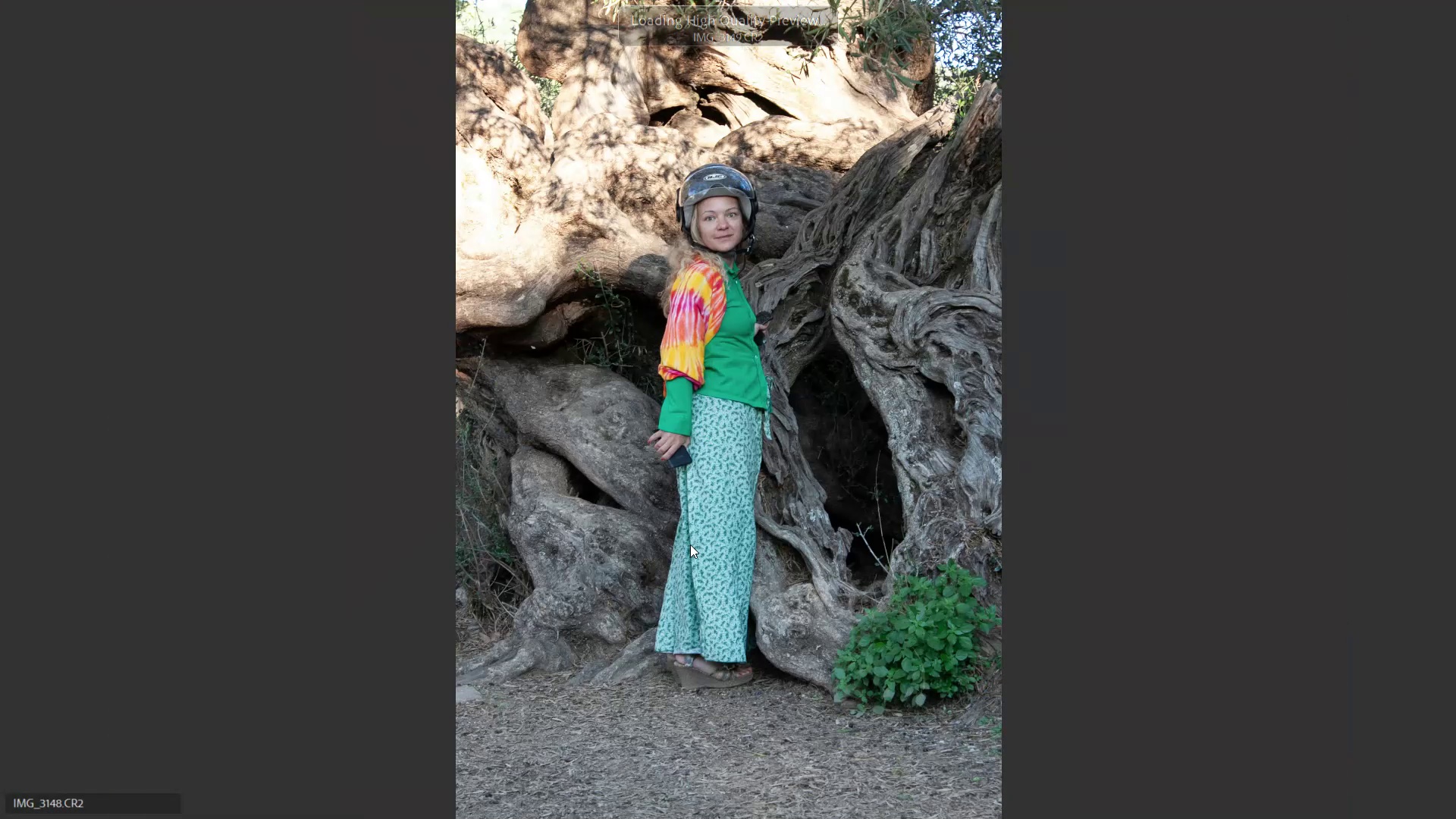 
key(6)
 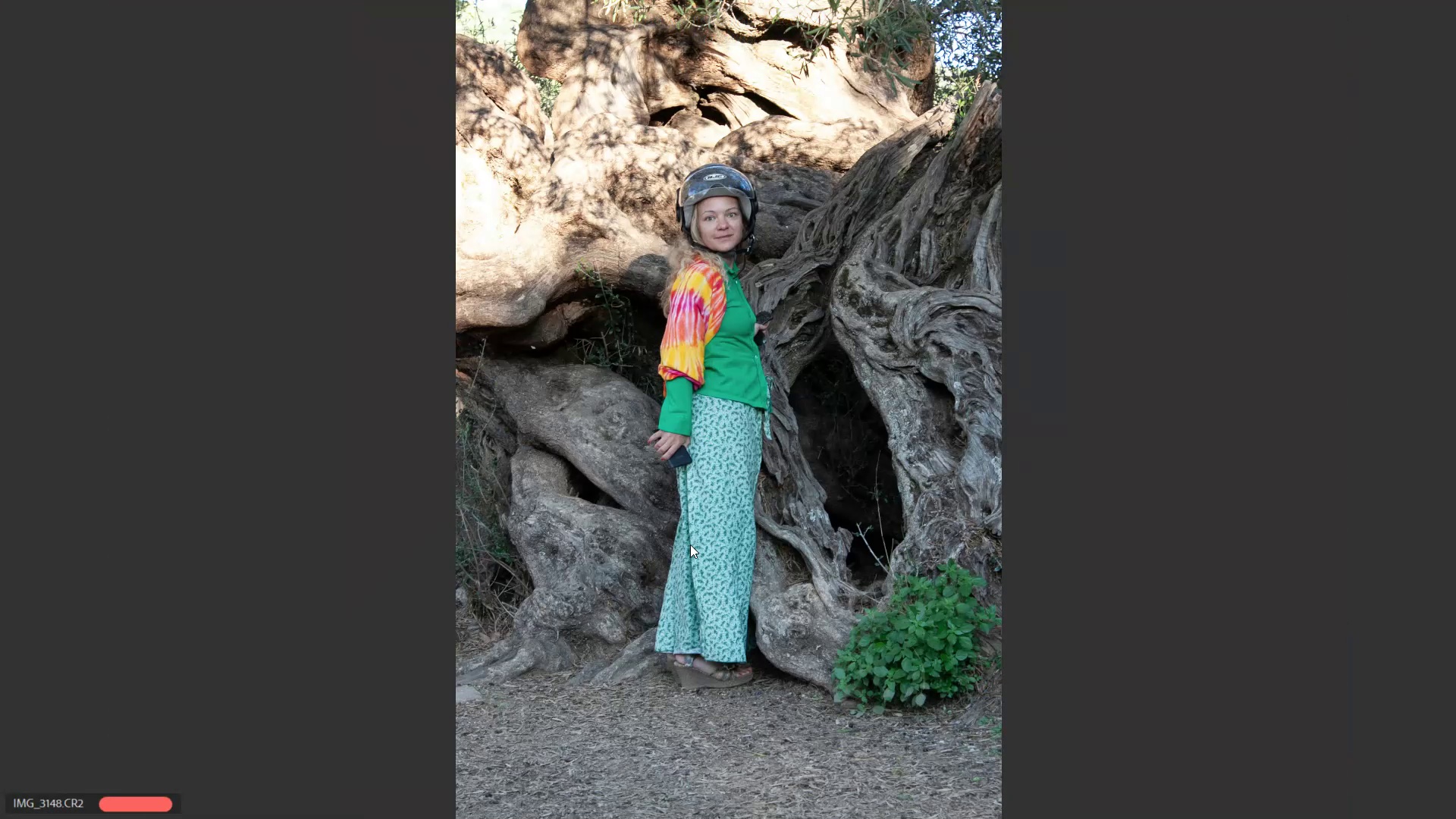 
key(ArrowRight)
 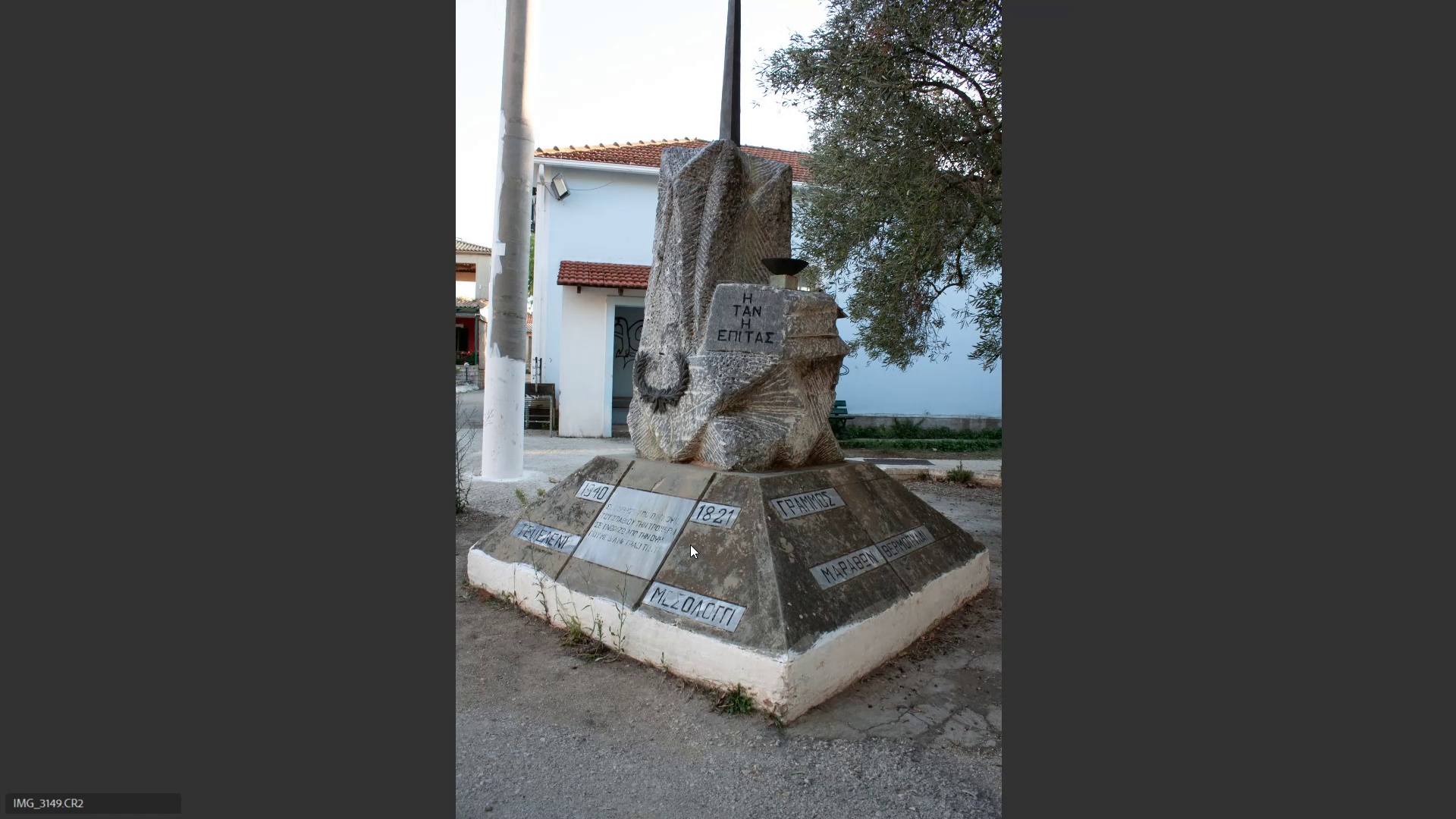 
key(6)
 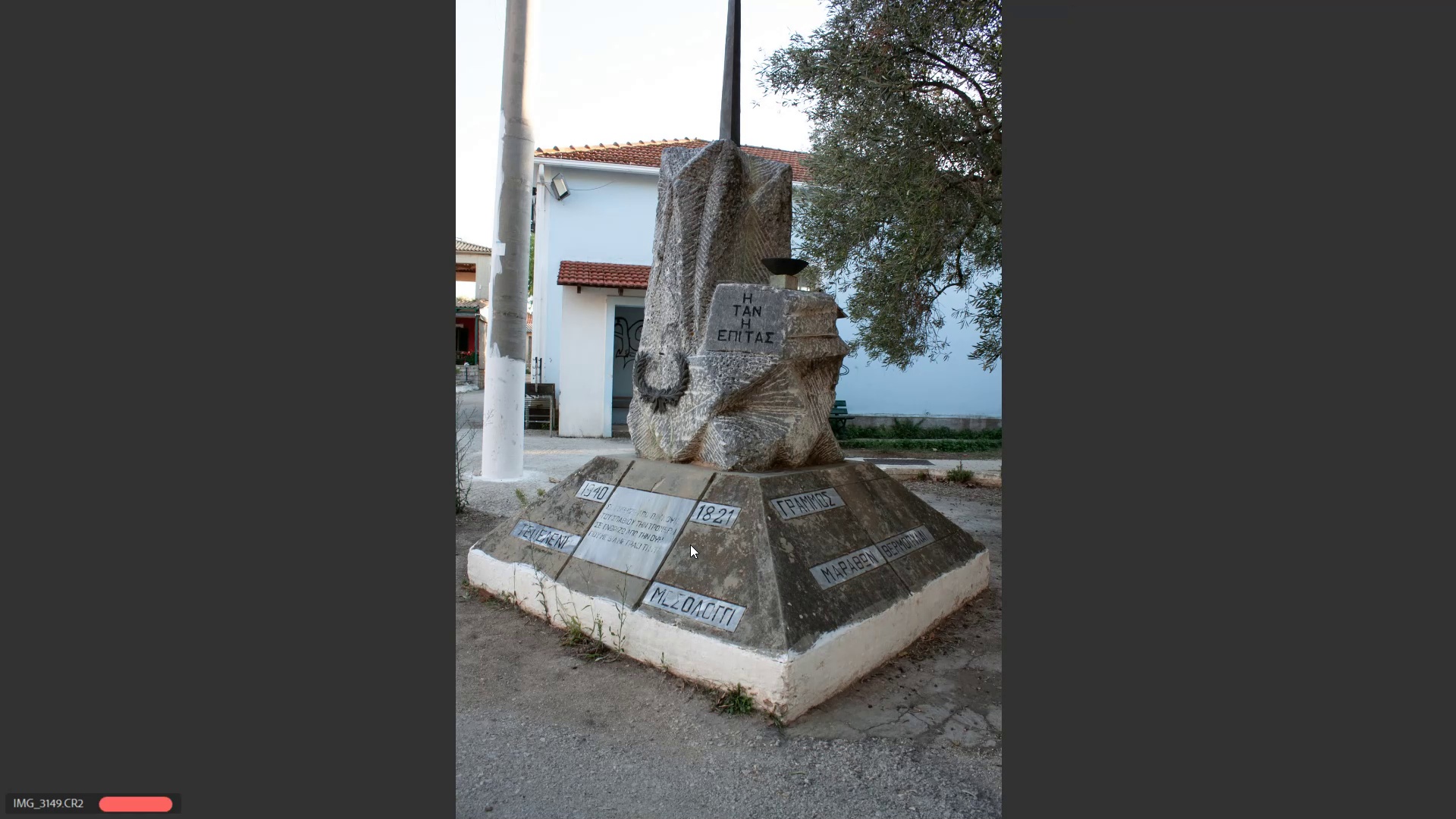 
key(ArrowRight)
 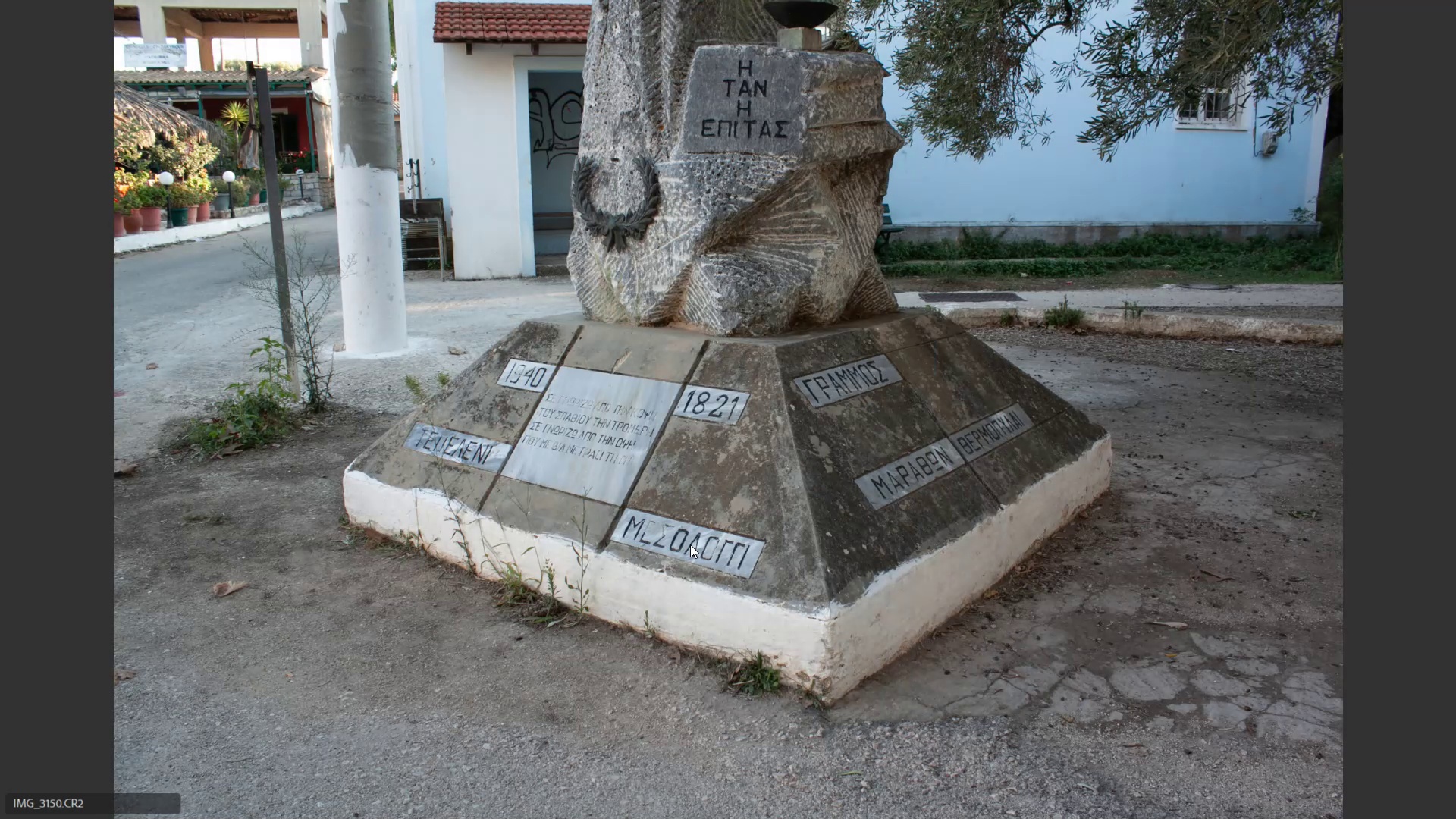 
key(6)
 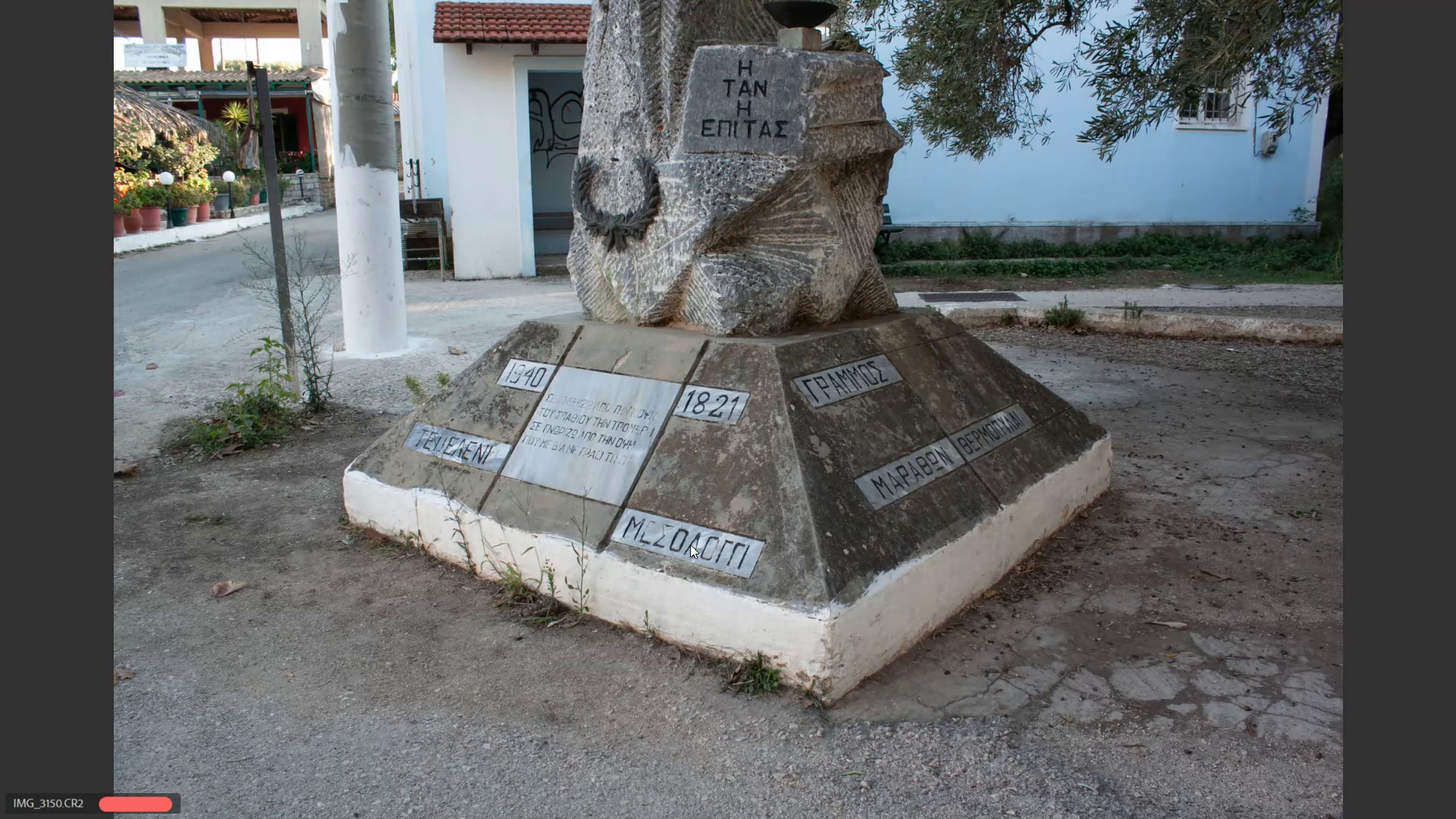 
key(ArrowRight)
 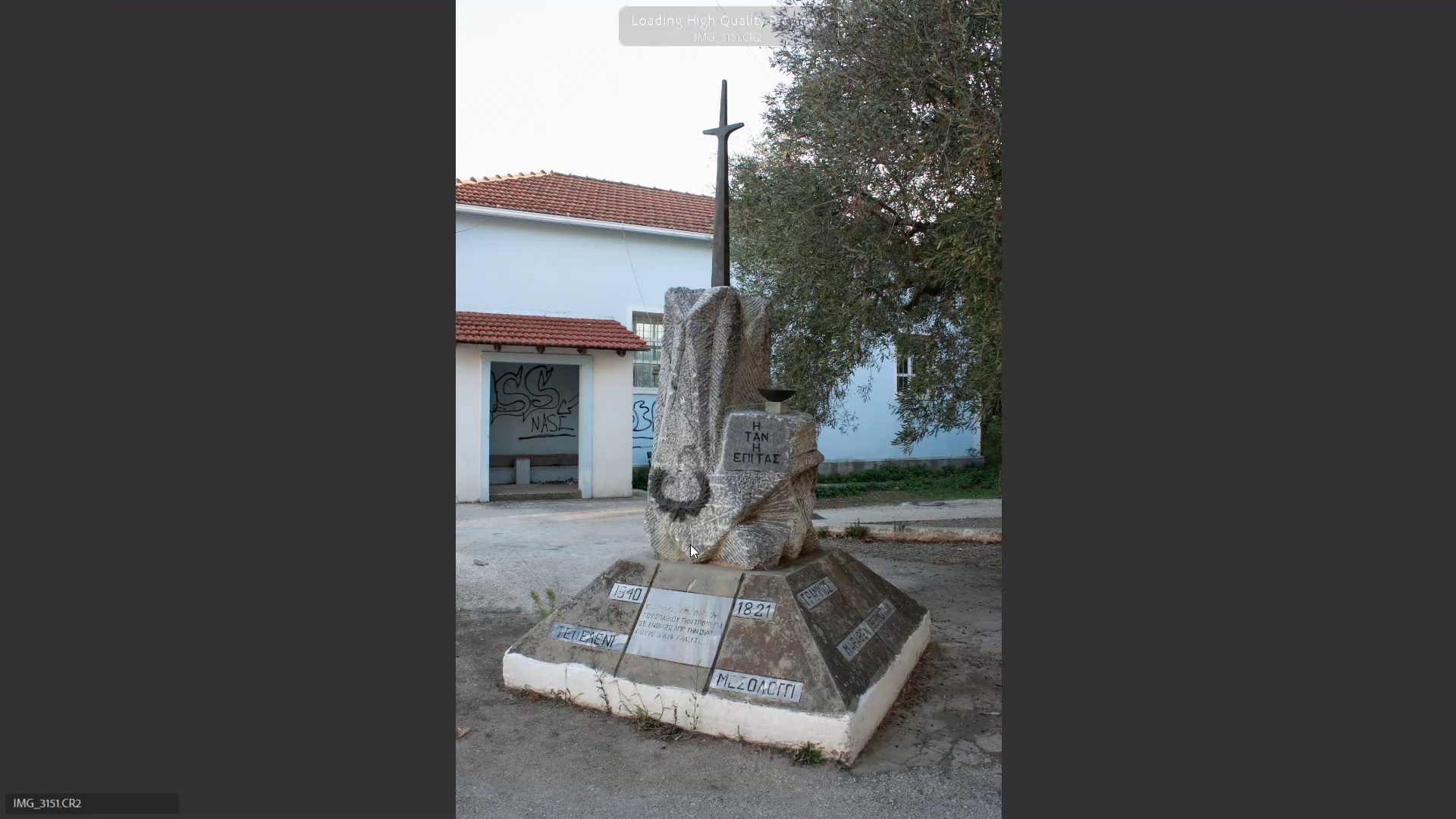 
key(6)
 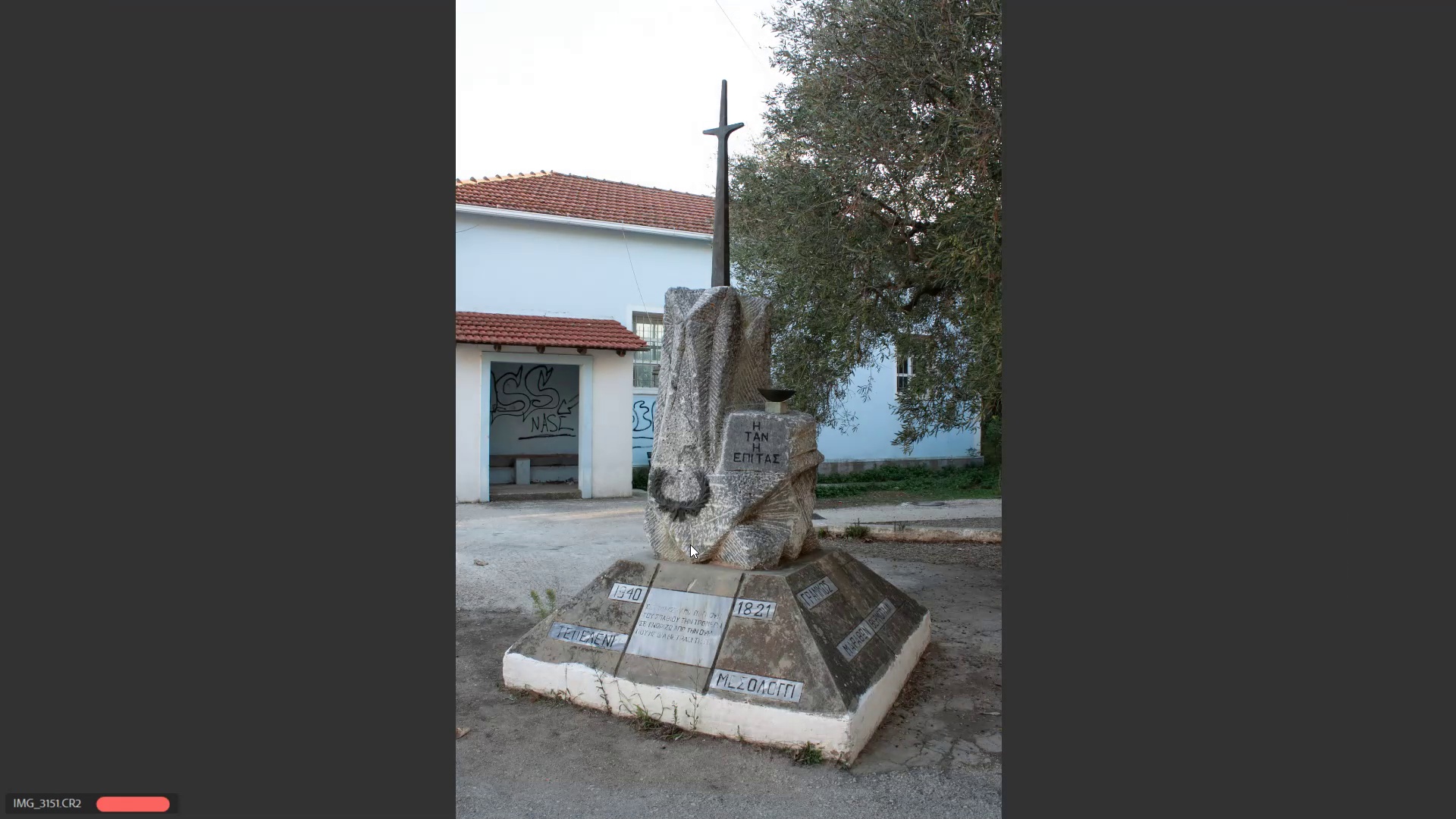 
key(ArrowRight)
 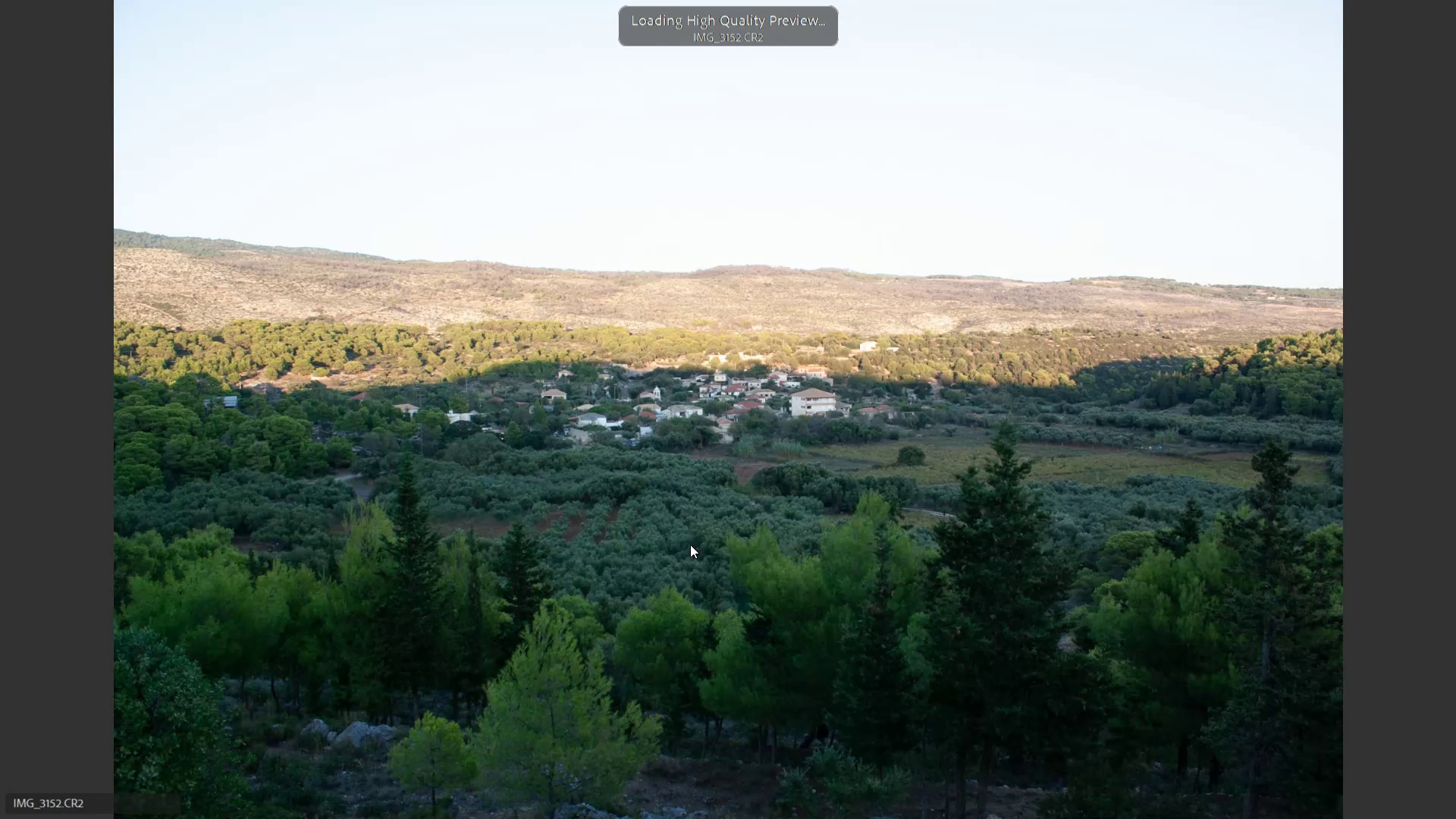 
key(ArrowRight)
 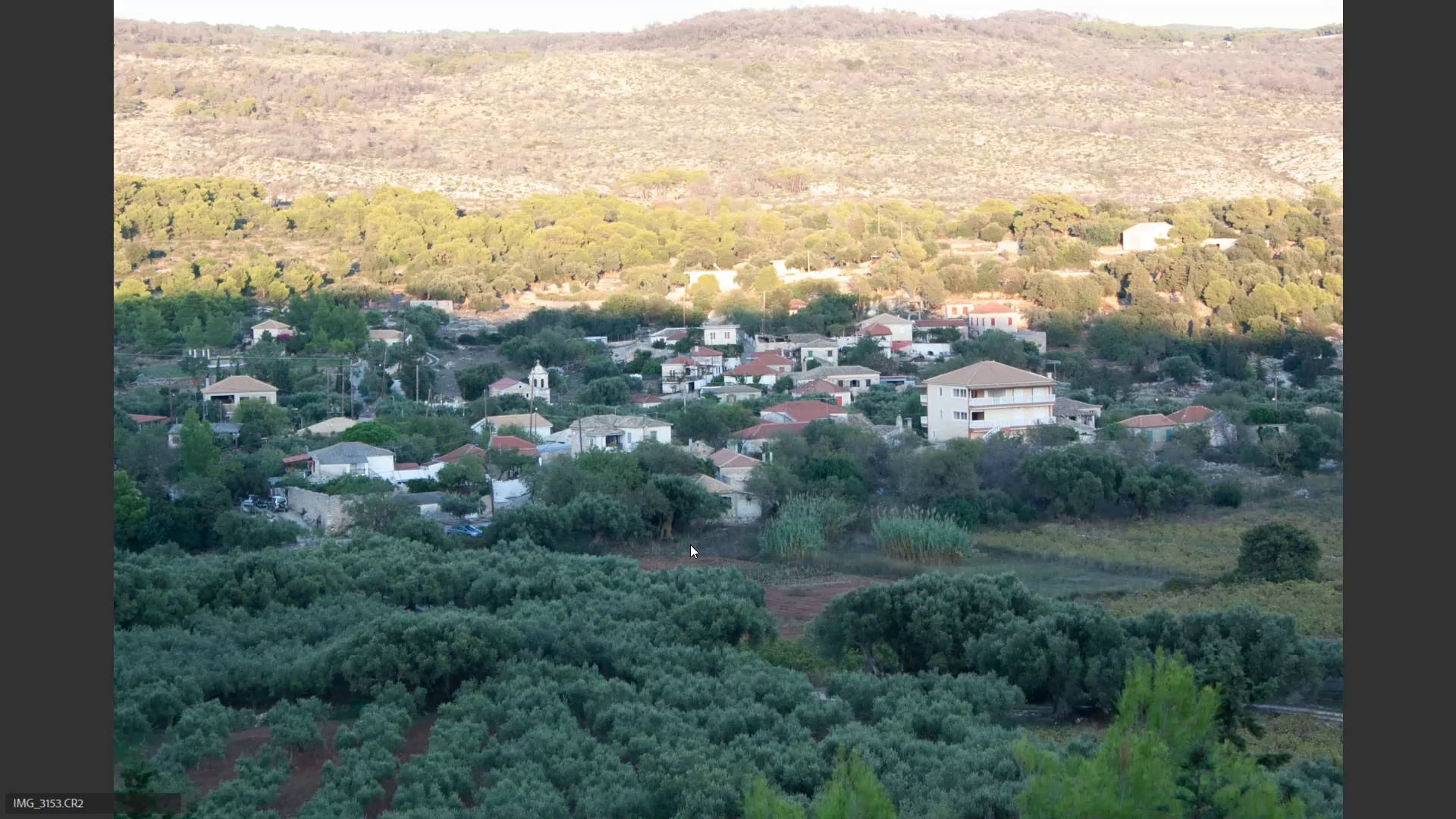 
key(ArrowLeft)
 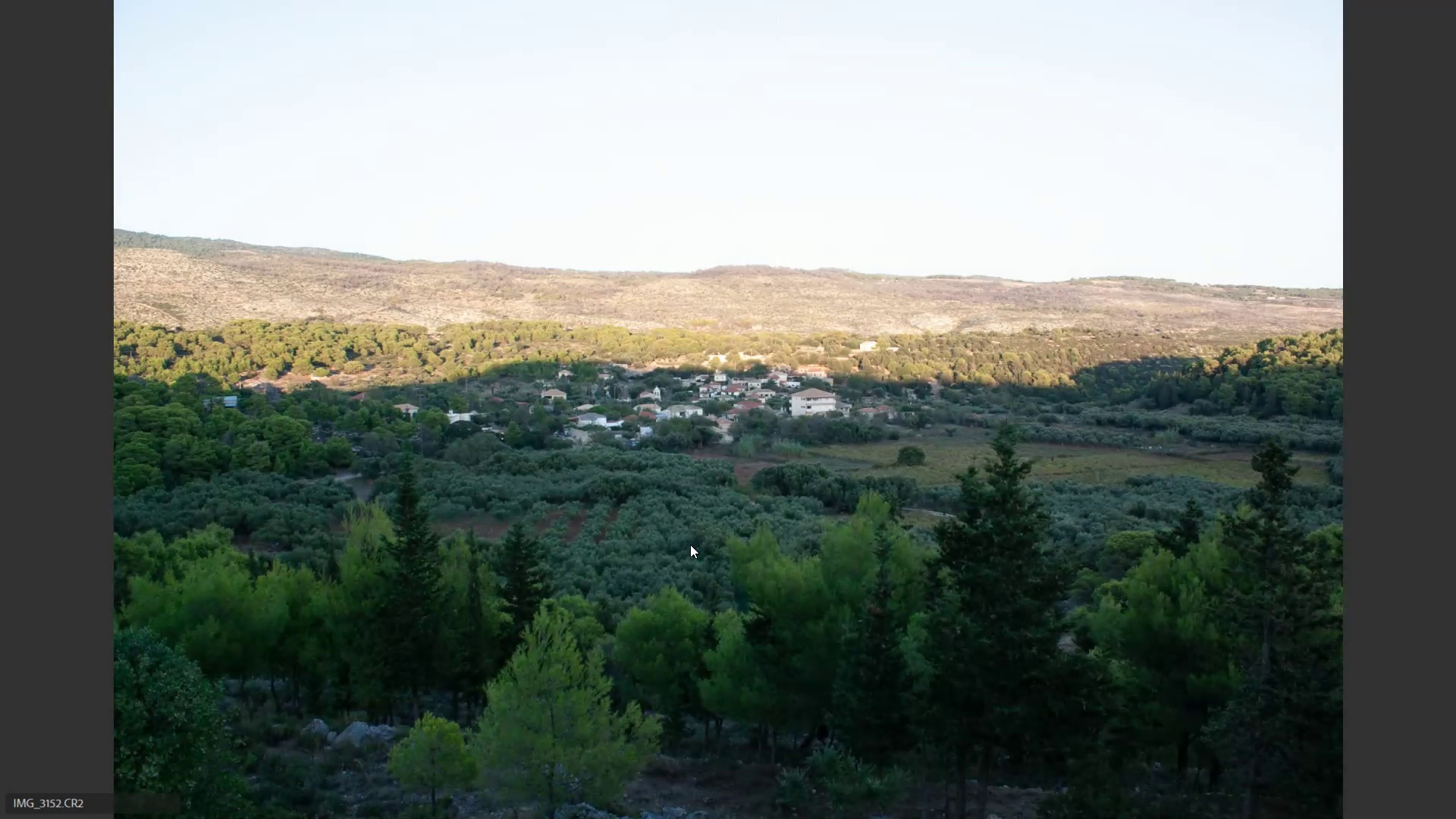 
key(ArrowRight)
 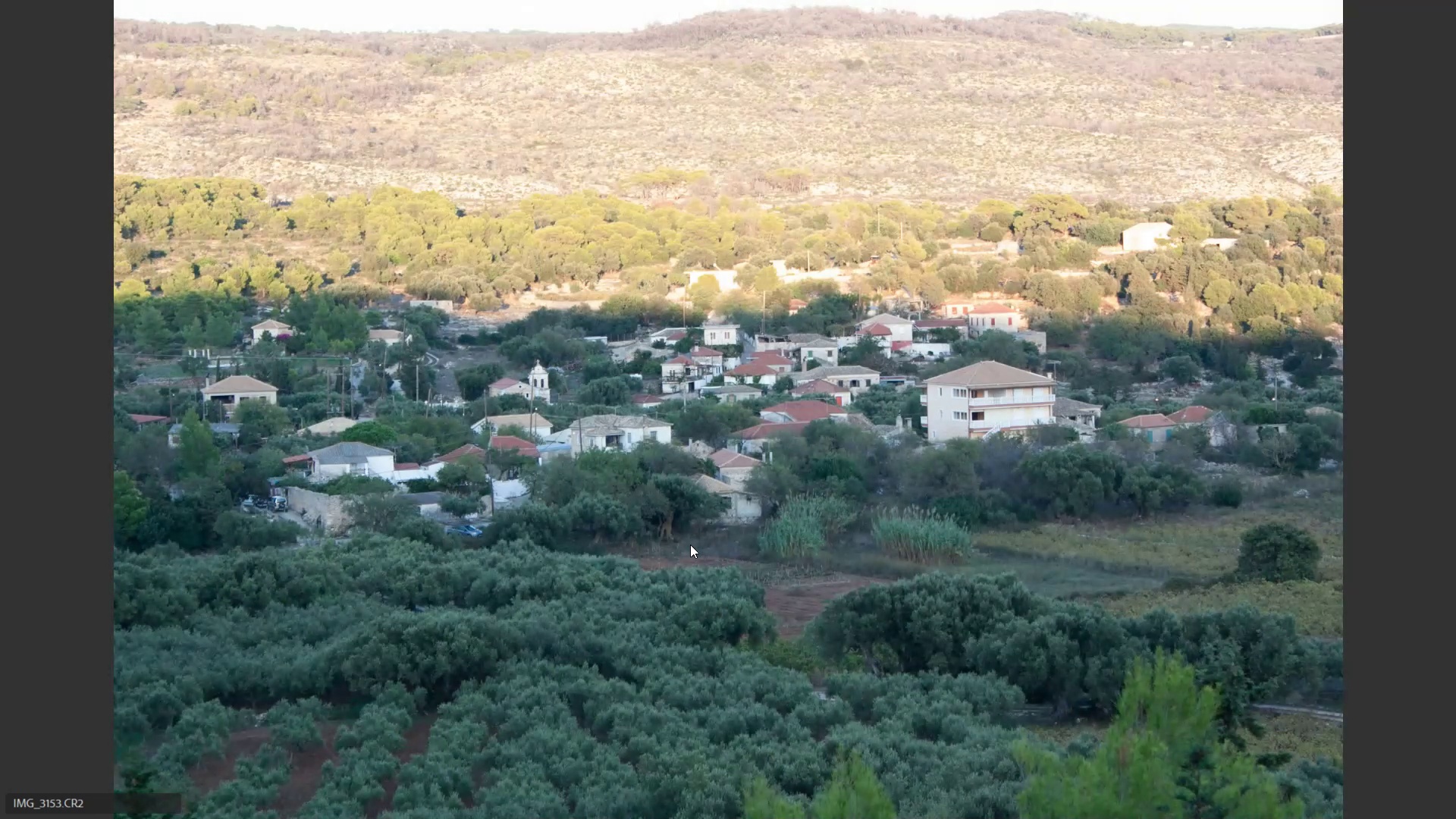 
key(ArrowRight)
 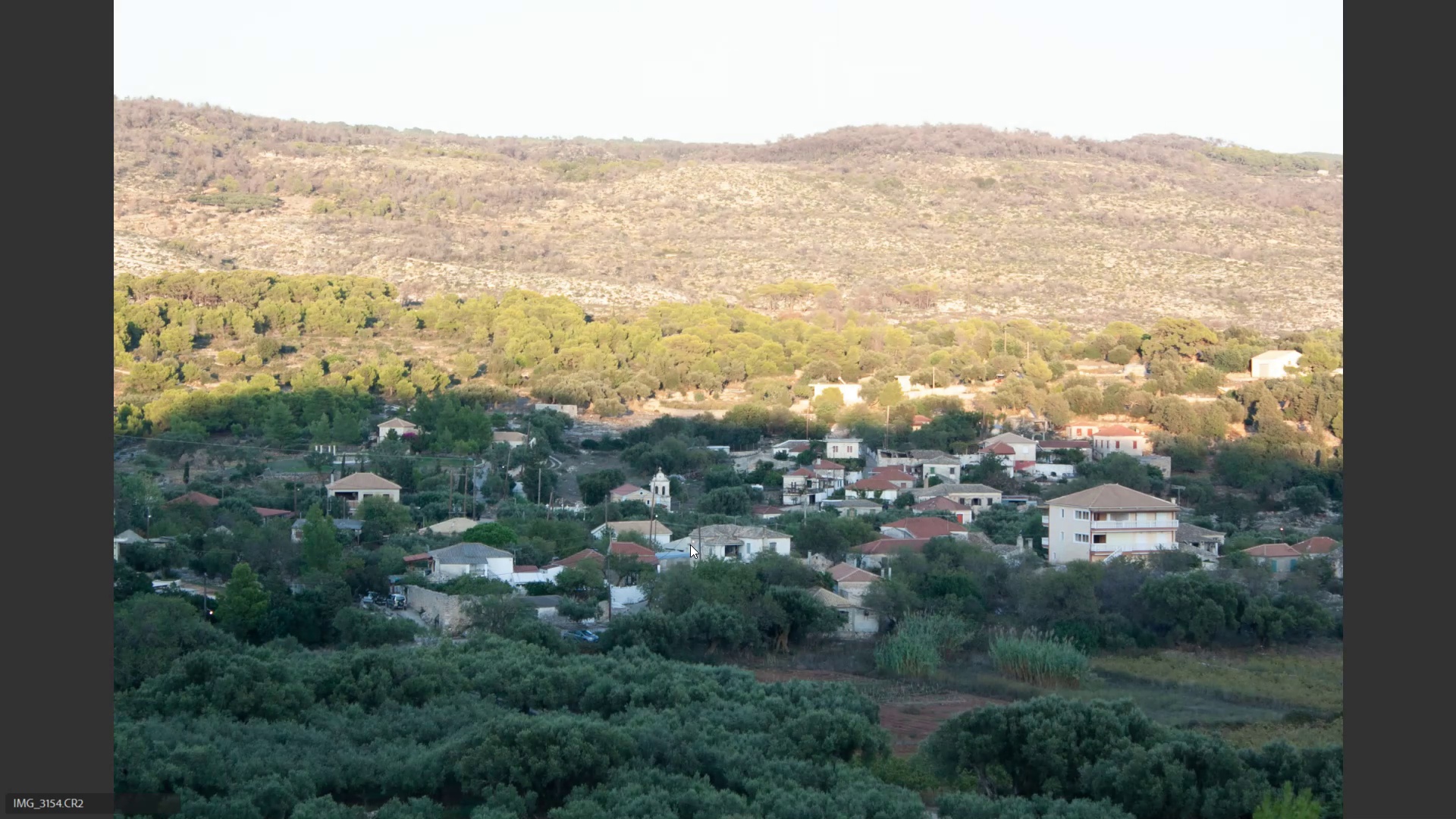 
key(ArrowRight)
 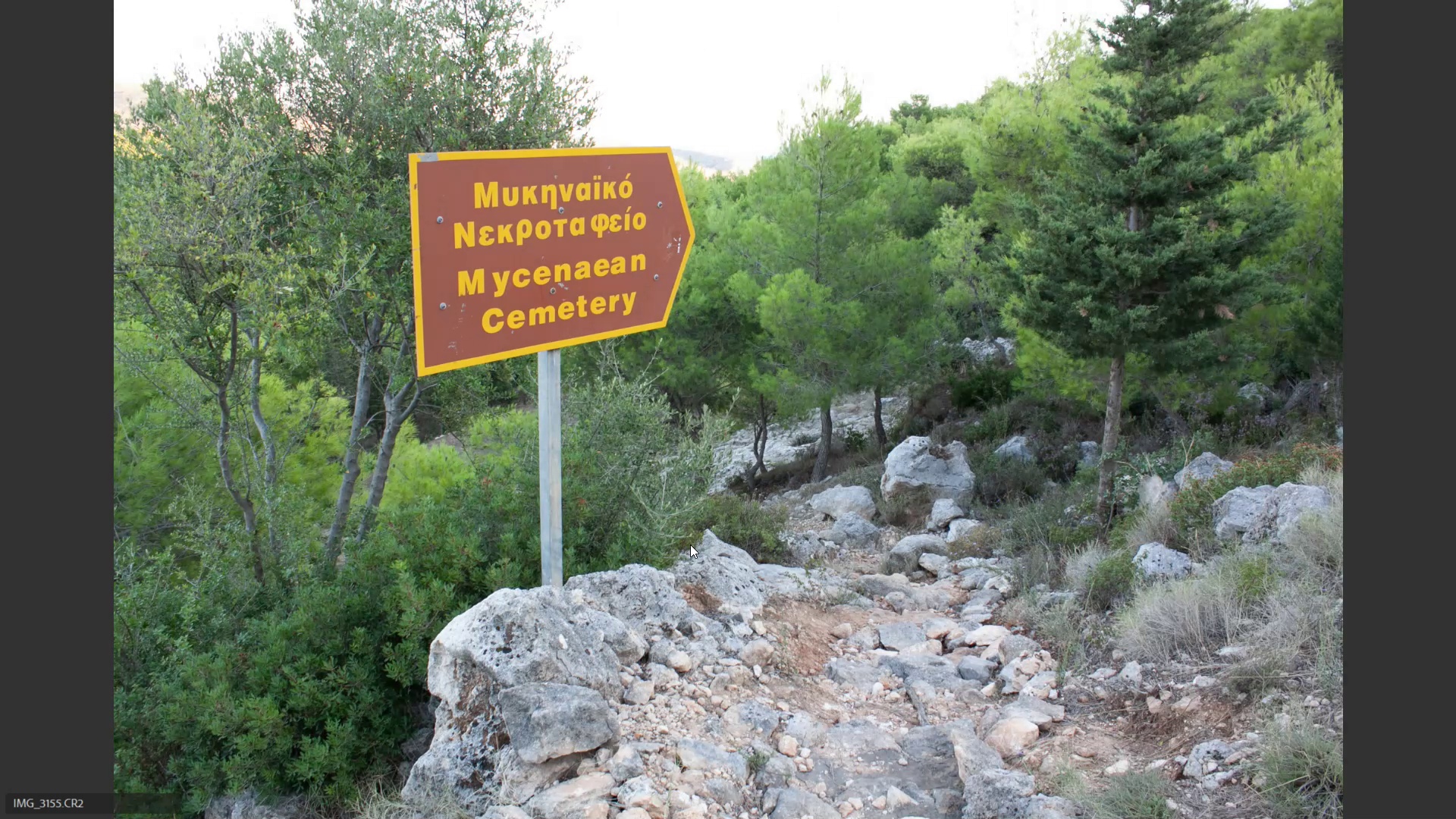 
key(6)
 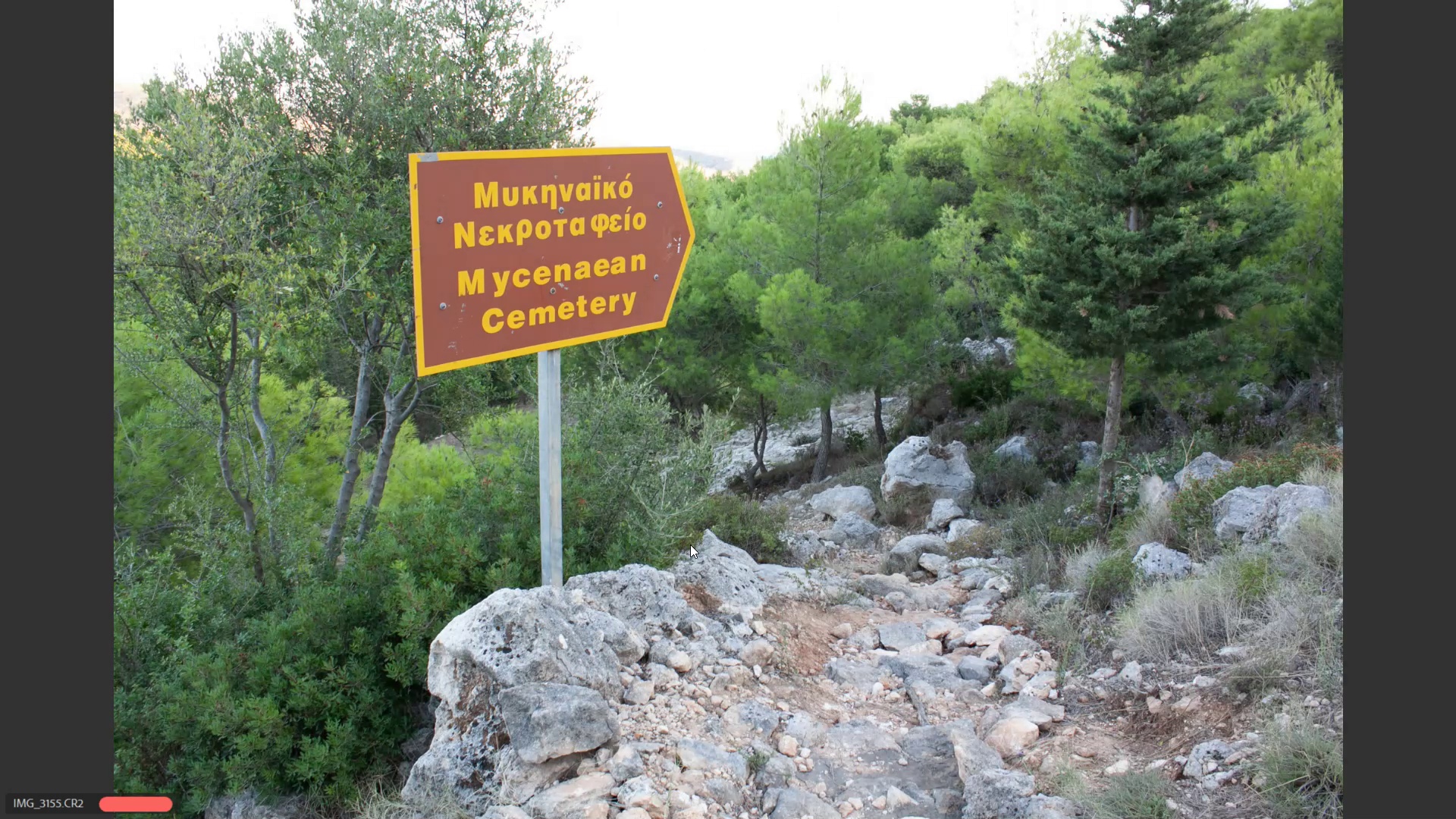 
key(ArrowLeft)
 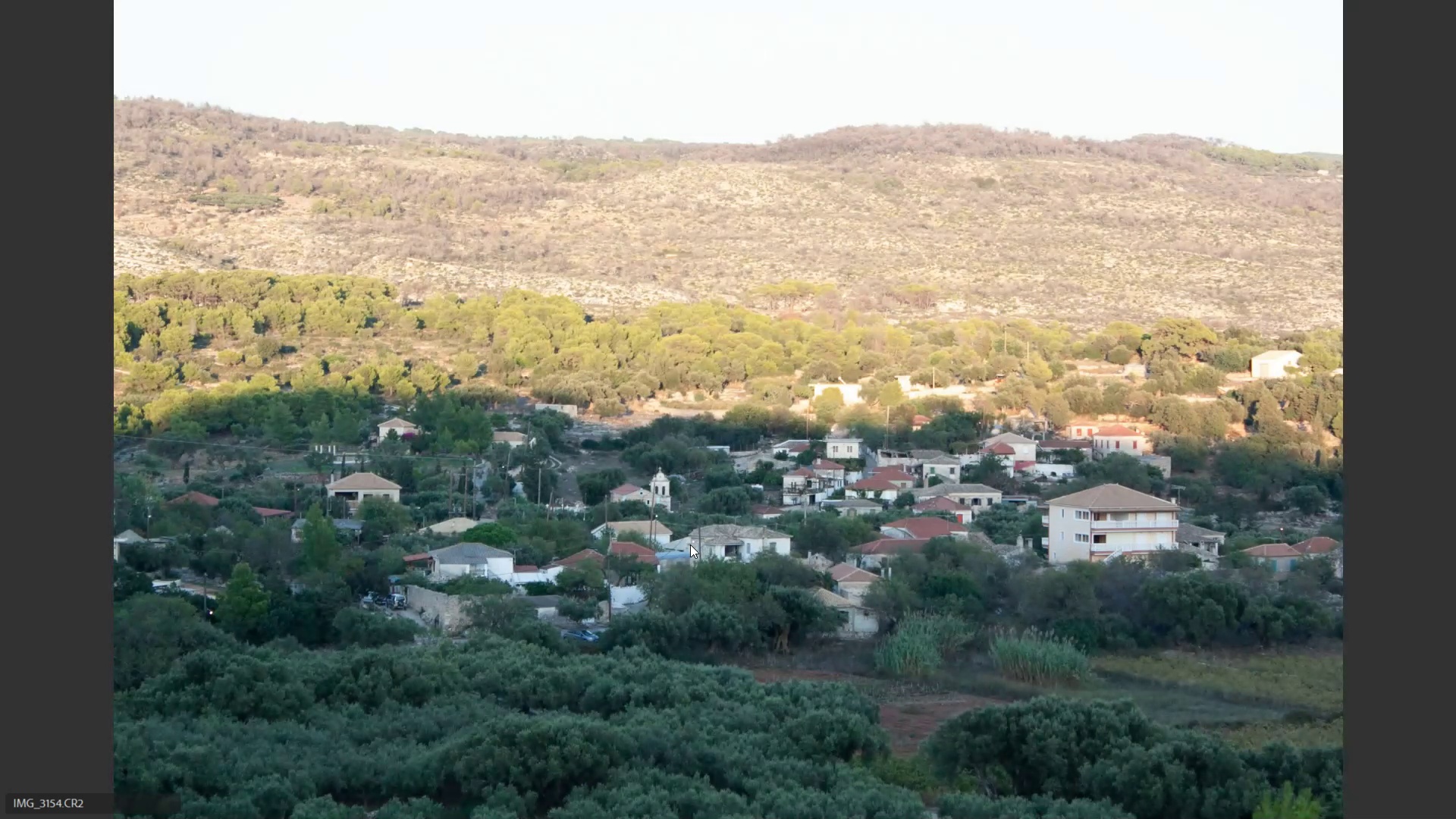 
key(ArrowRight)
 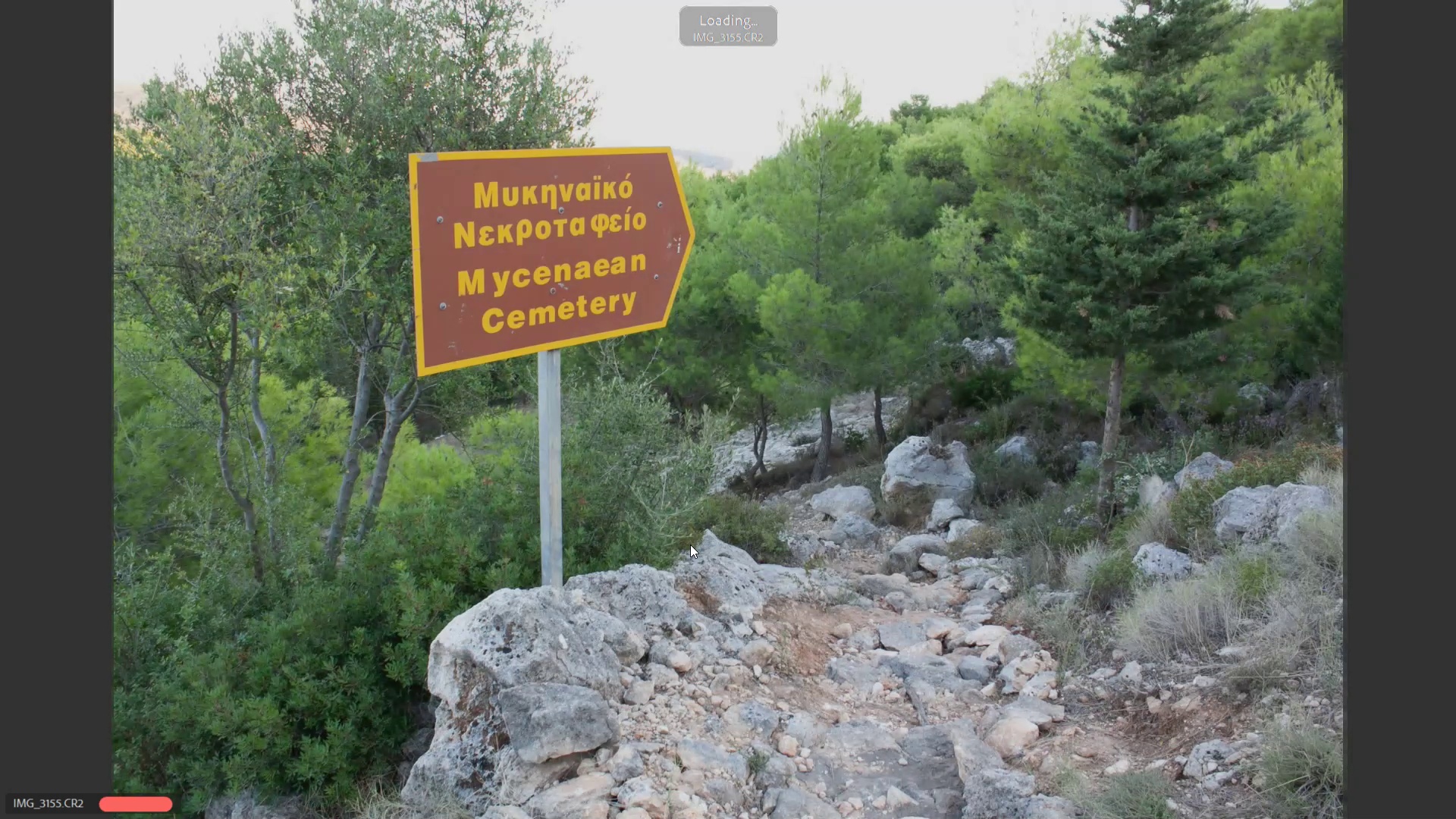 
key(ArrowRight)
 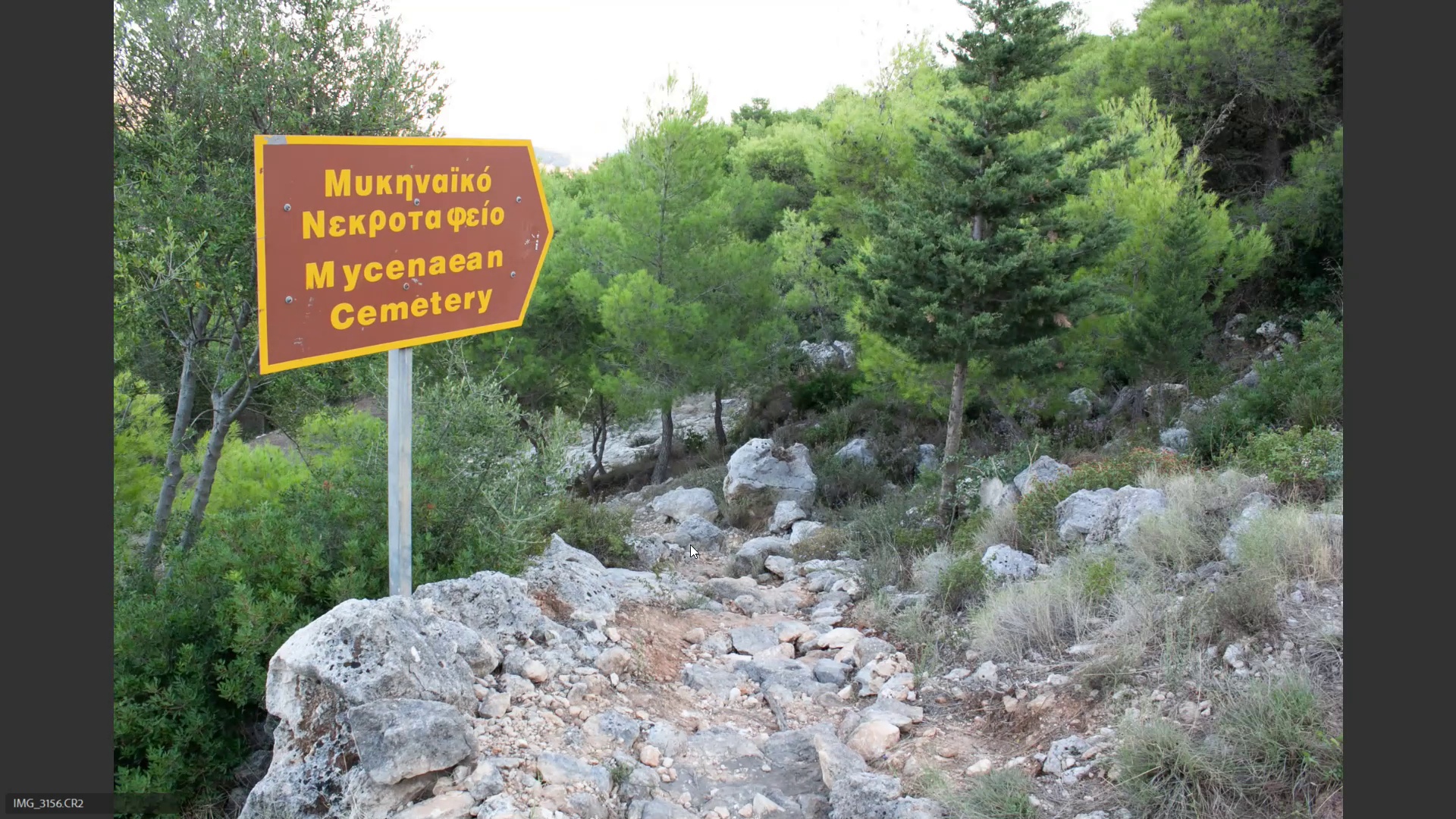 
key(ArrowRight)
 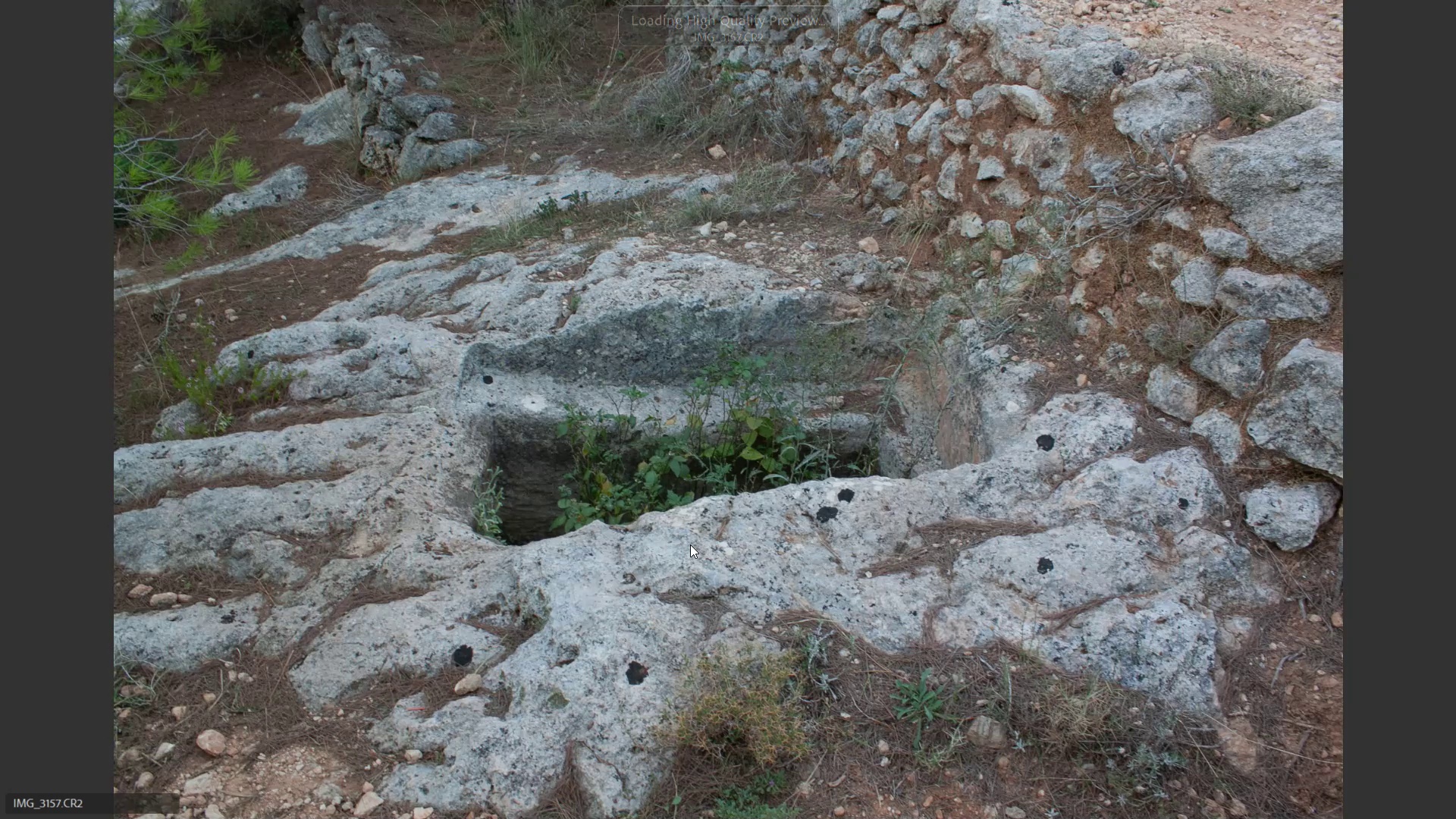 
key(ArrowRight)
 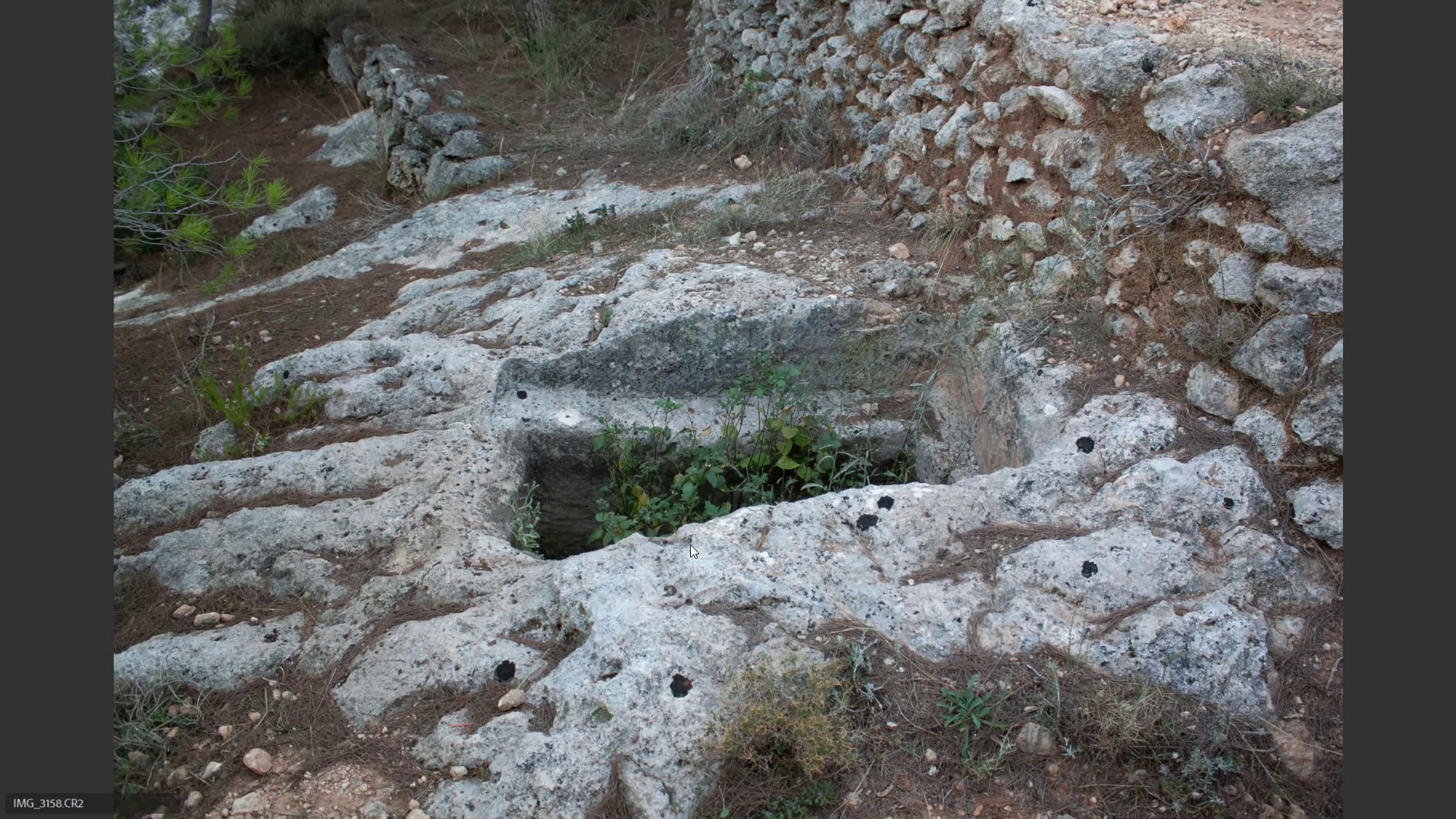 
key(6)
 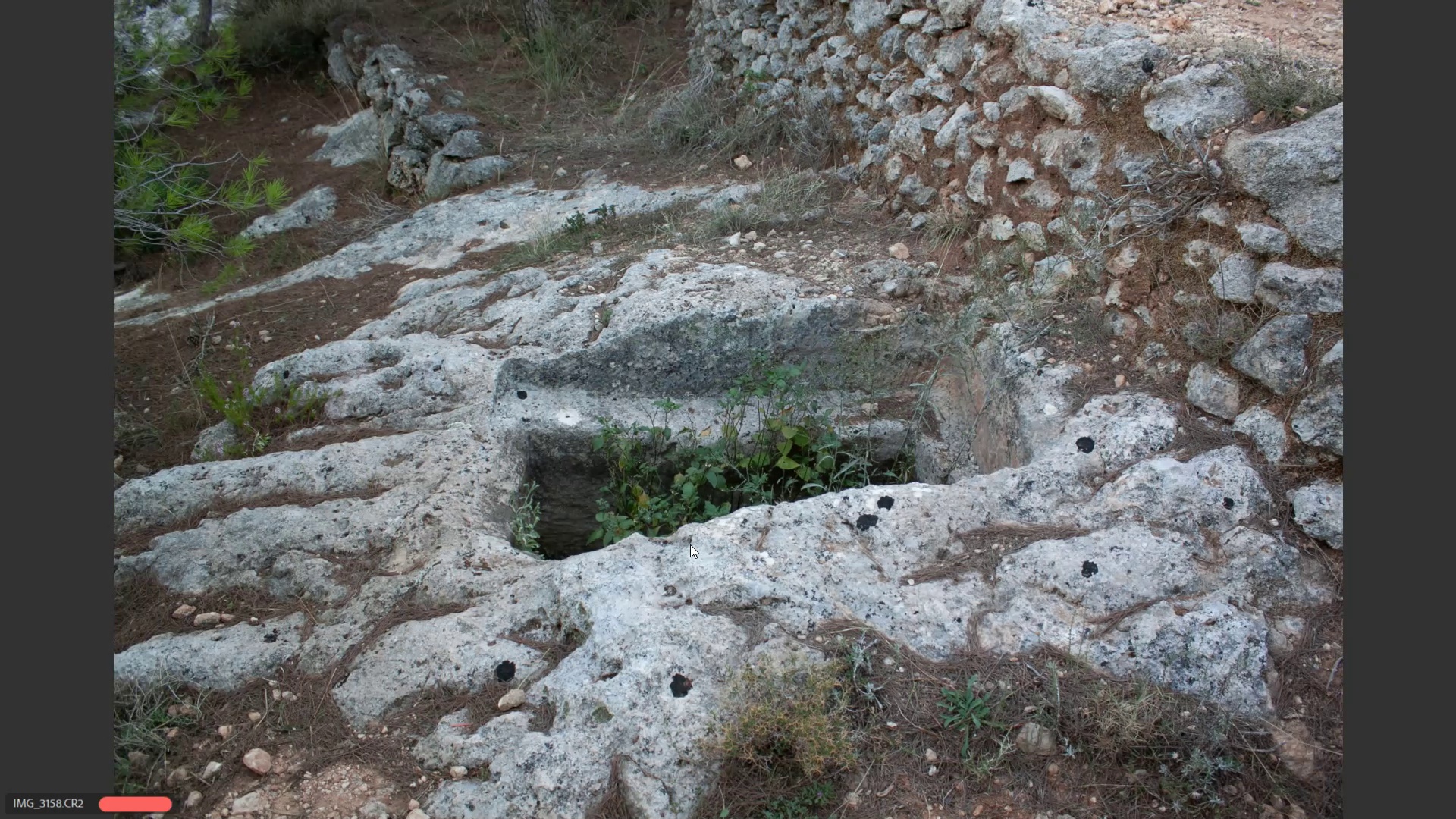 
key(ArrowRight)
 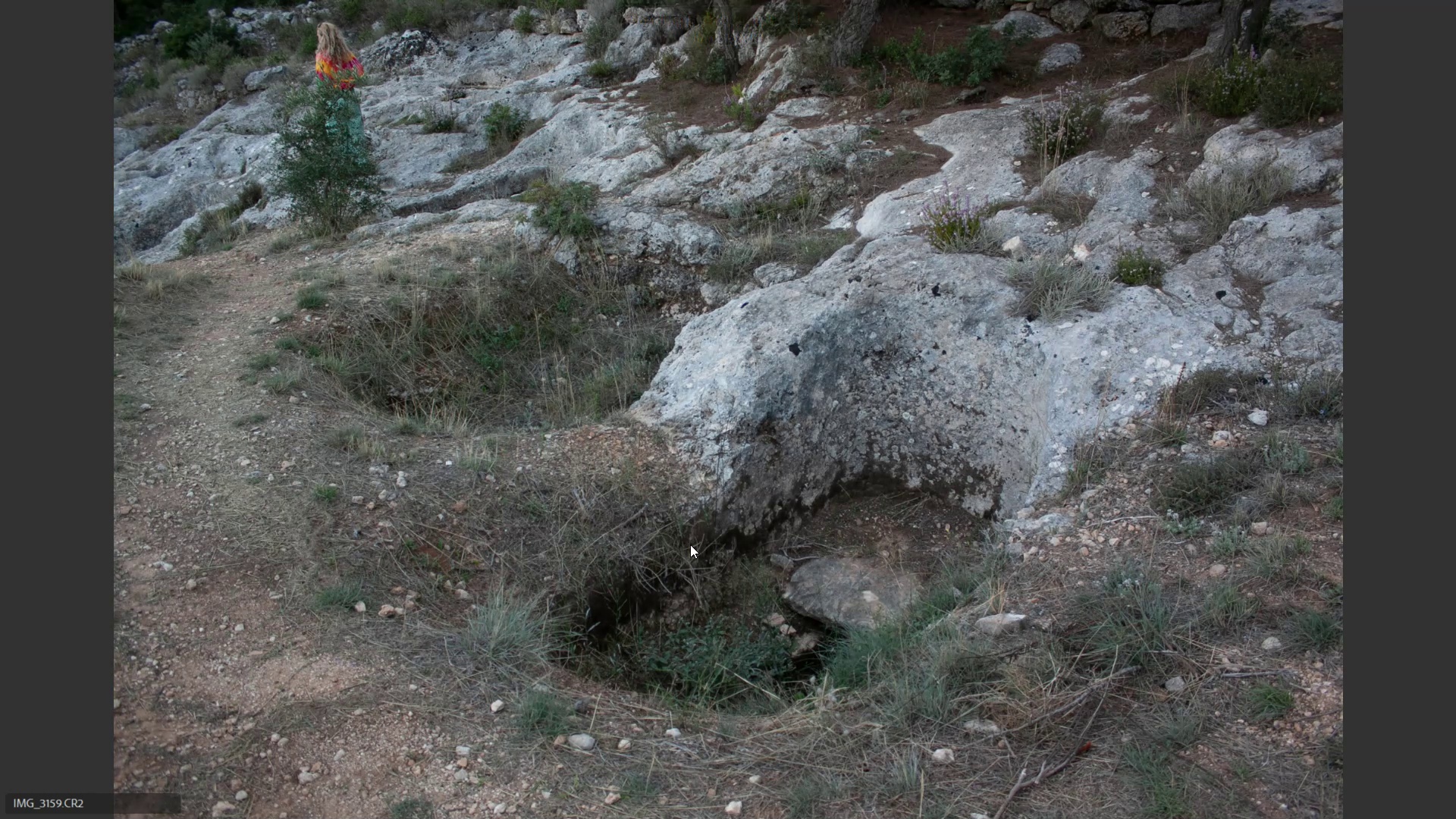 
key(6)
 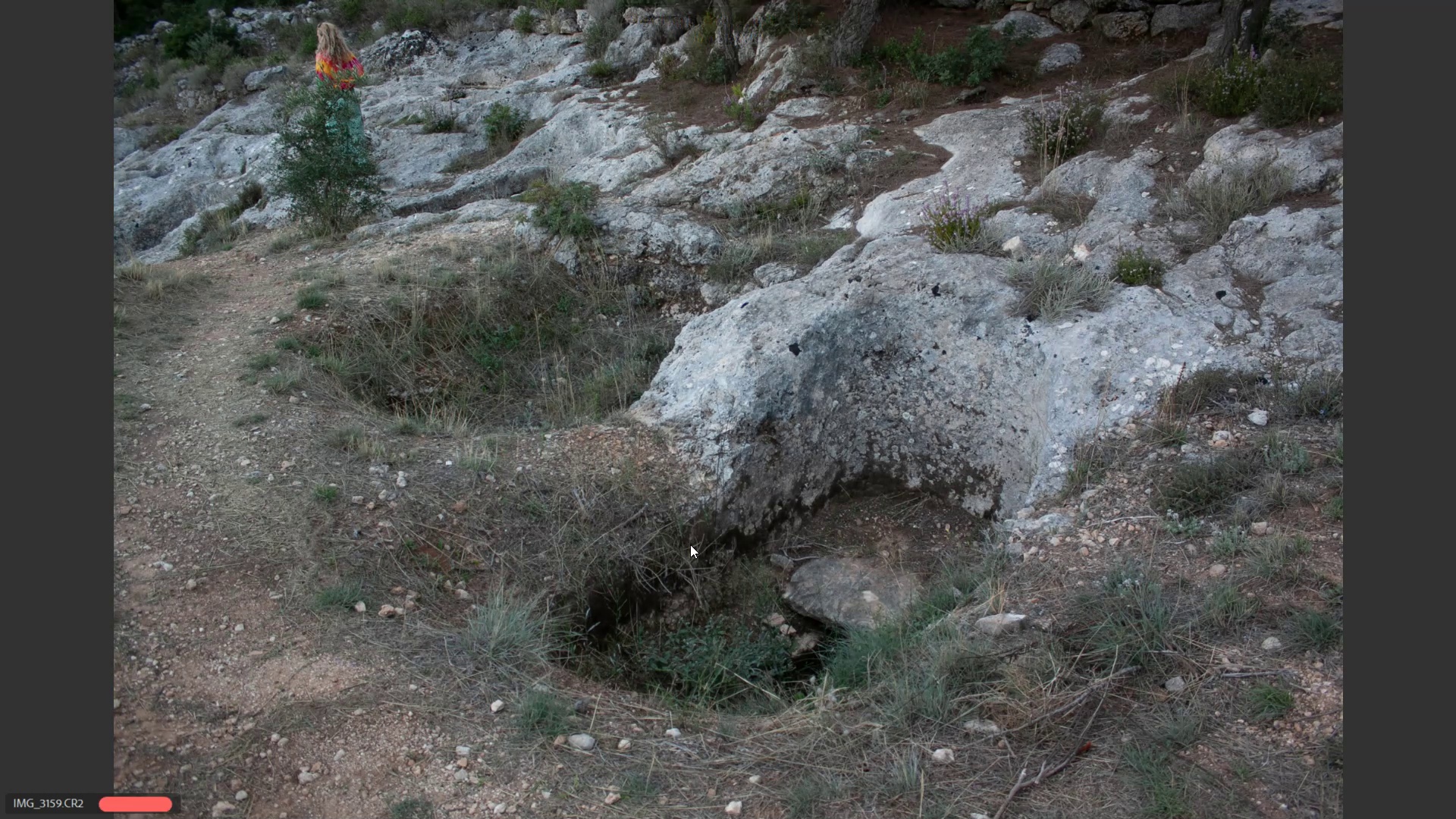 
key(ArrowRight)
 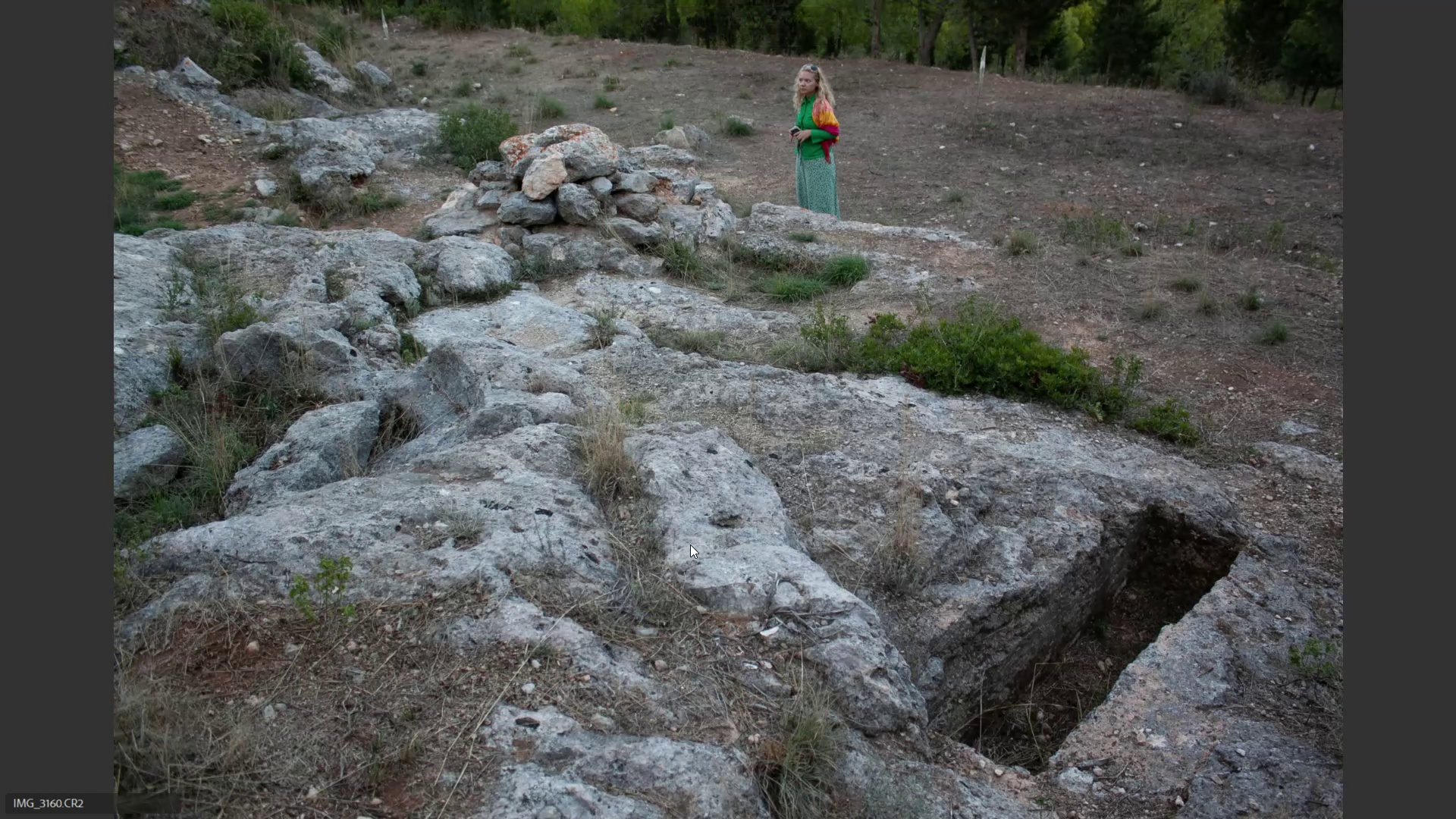 
key(6)
 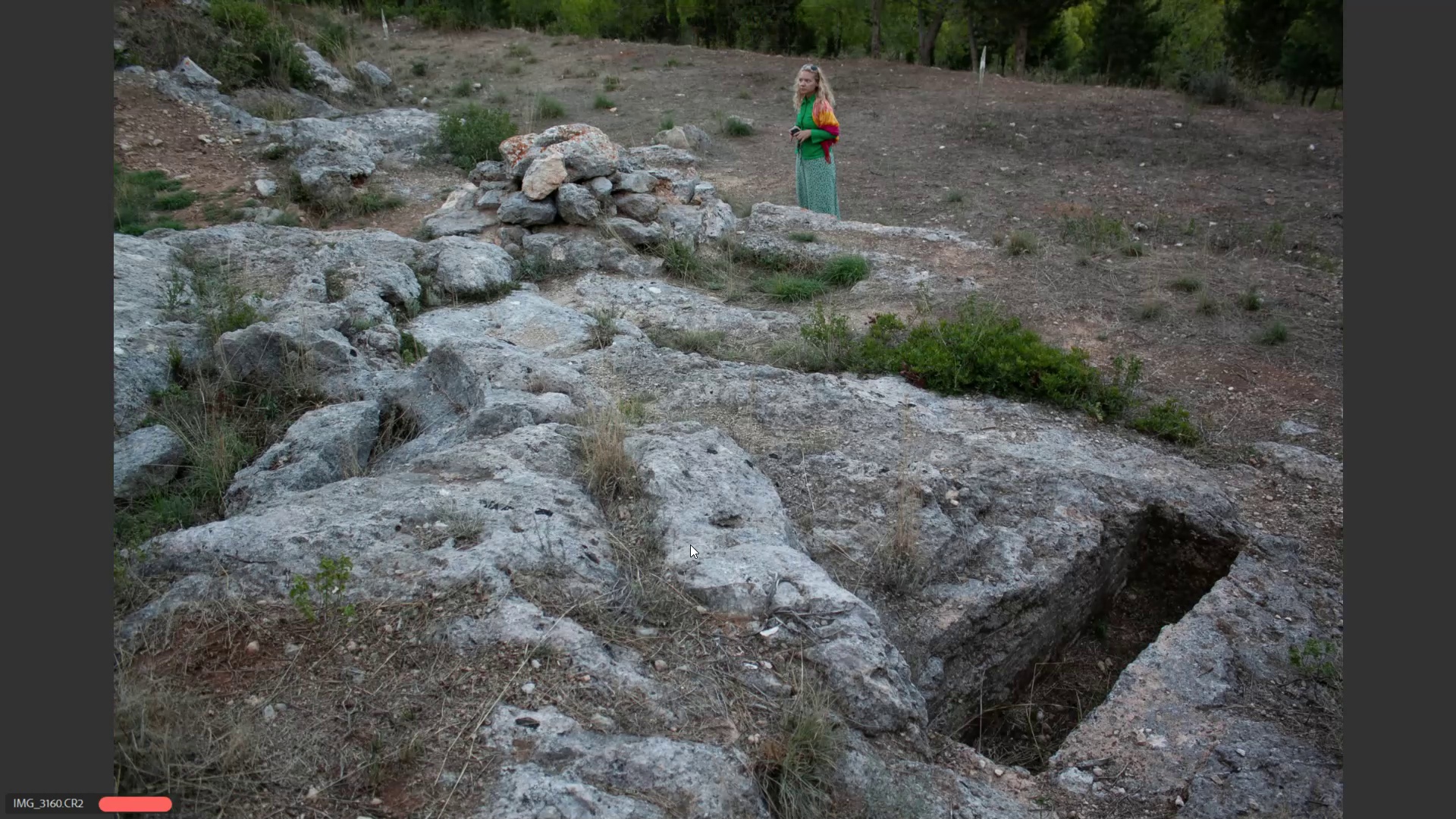 
key(ArrowRight)
 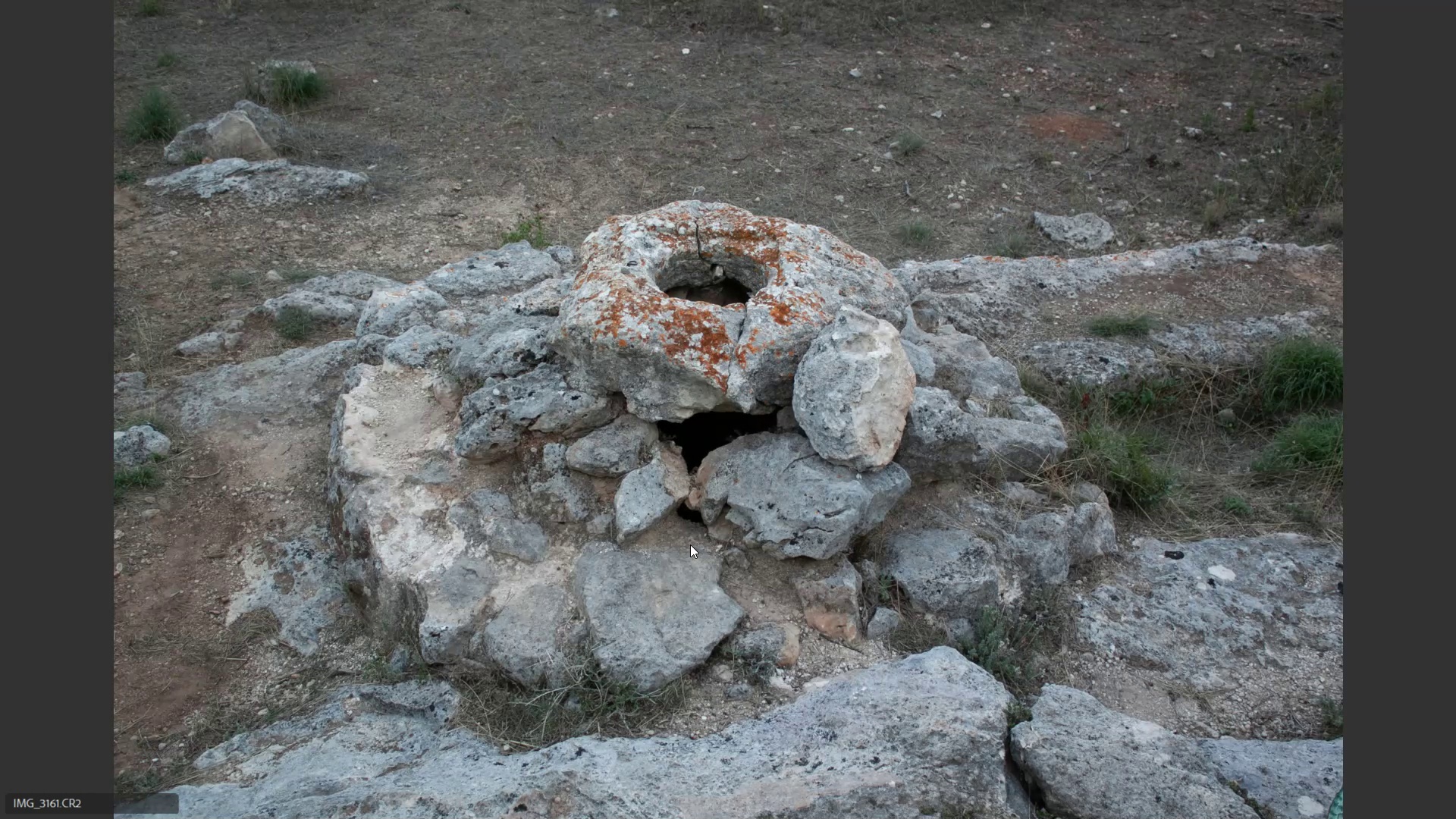 
key(6)
 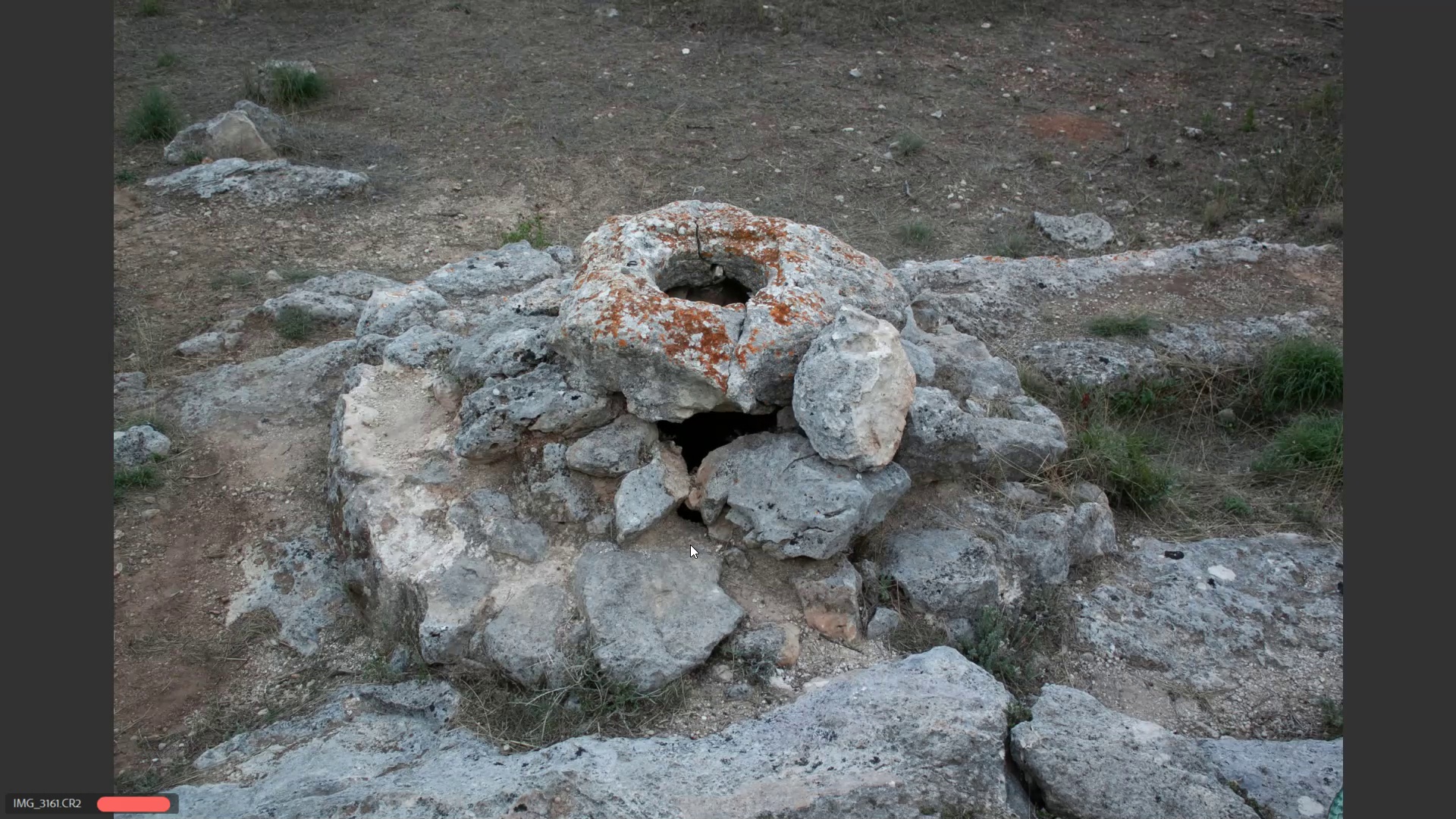 
key(ArrowRight)
 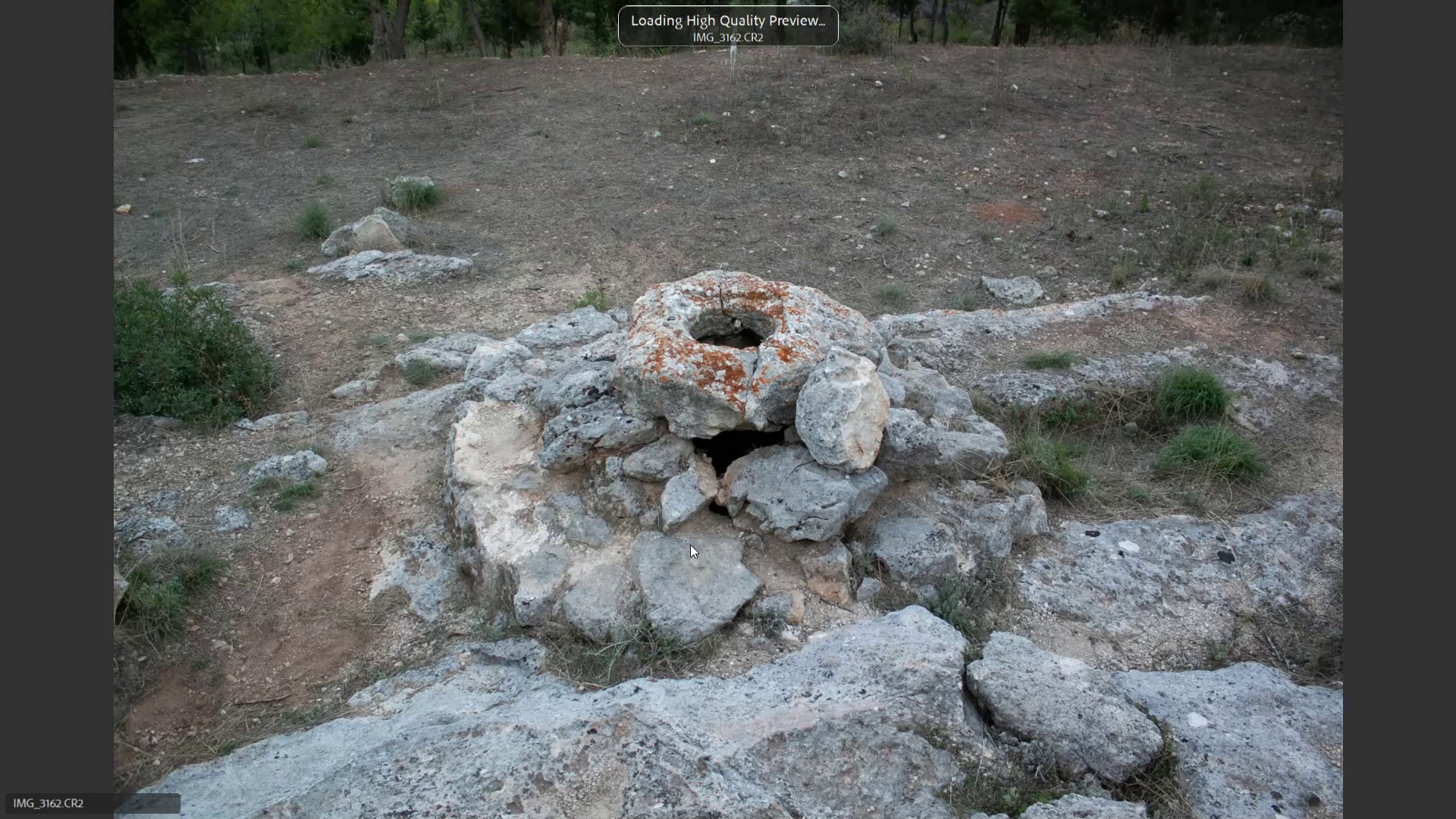 
key(ArrowRight)
 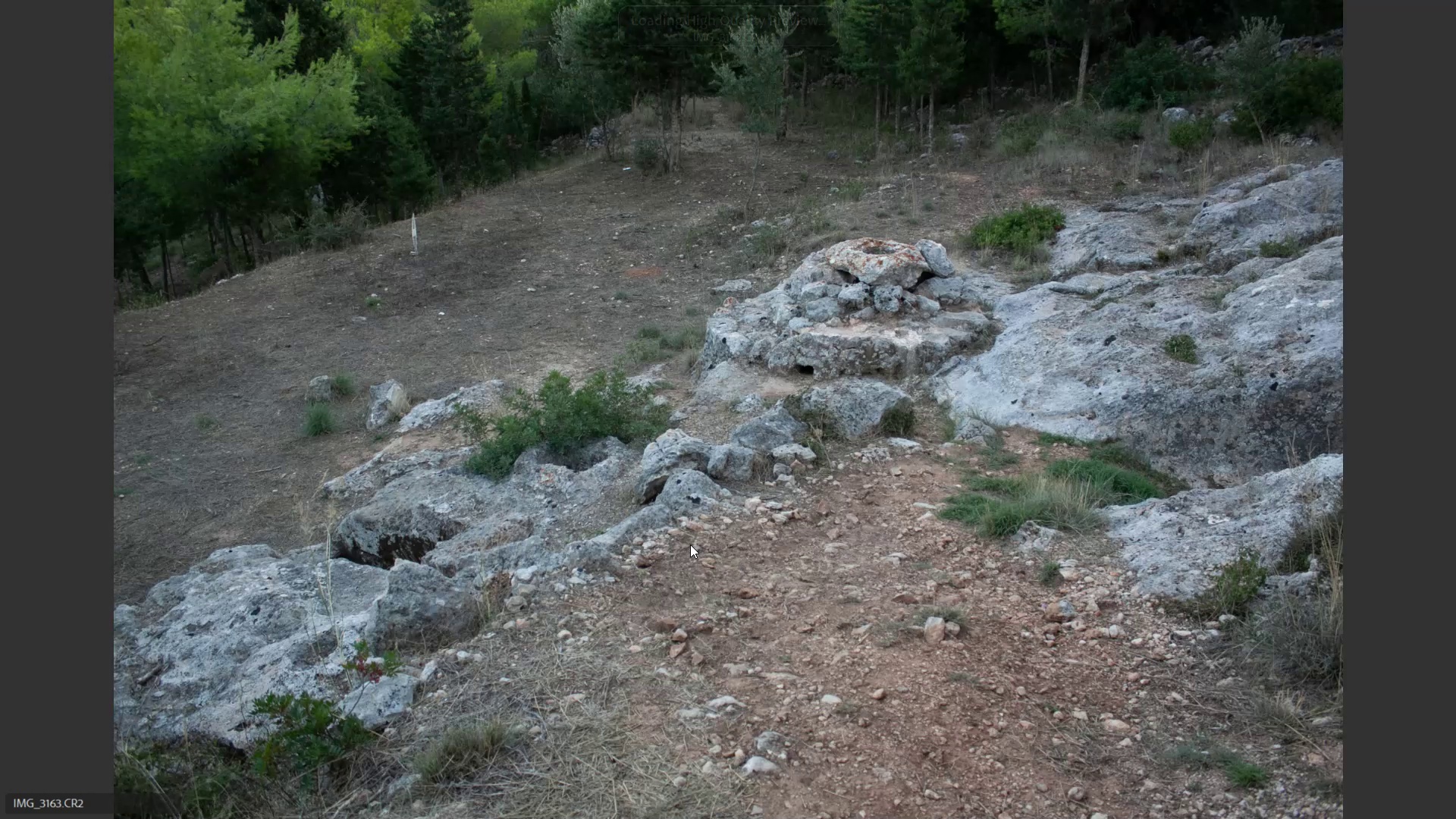 
key(ArrowRight)
 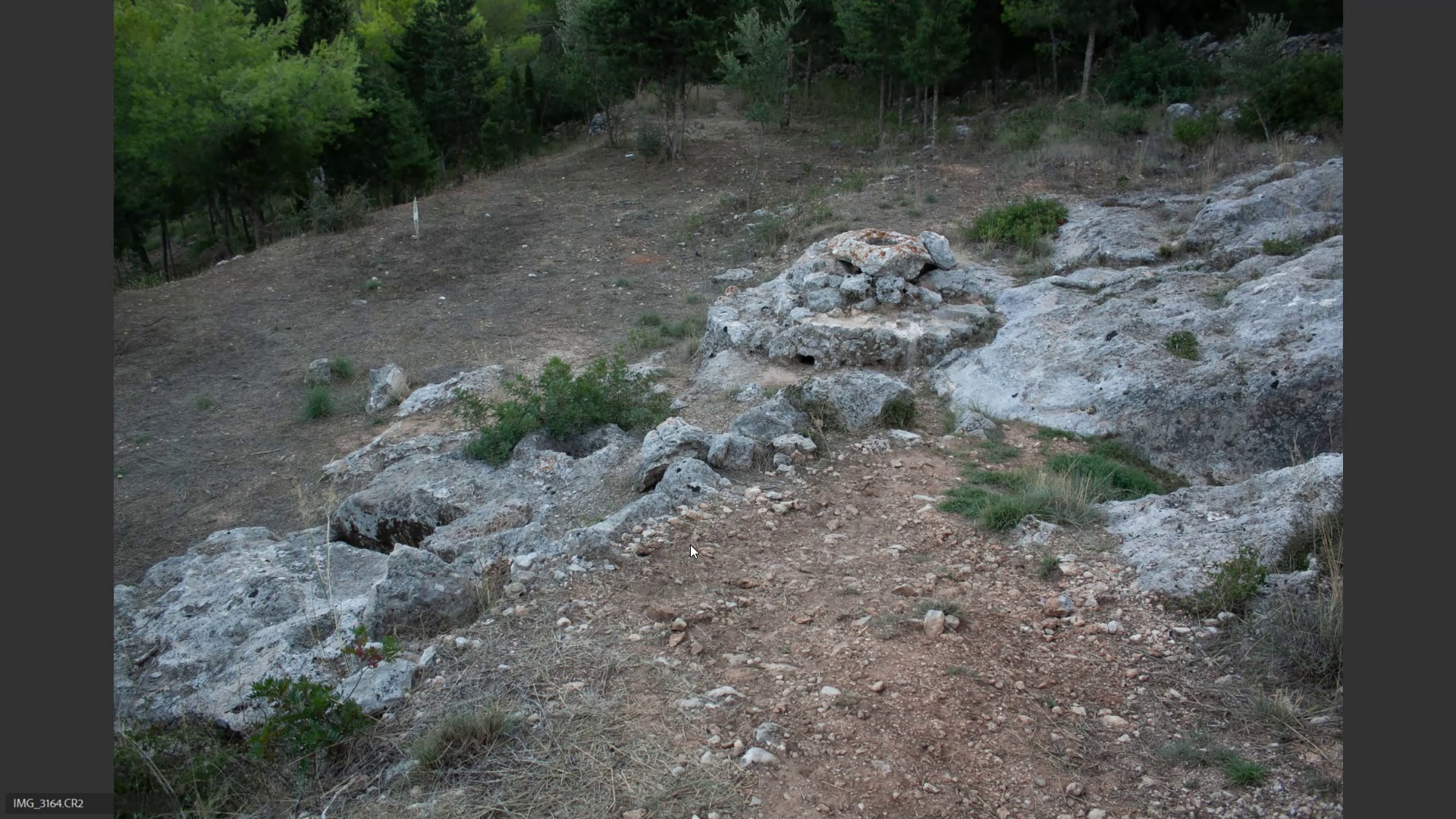 
key(ArrowRight)
 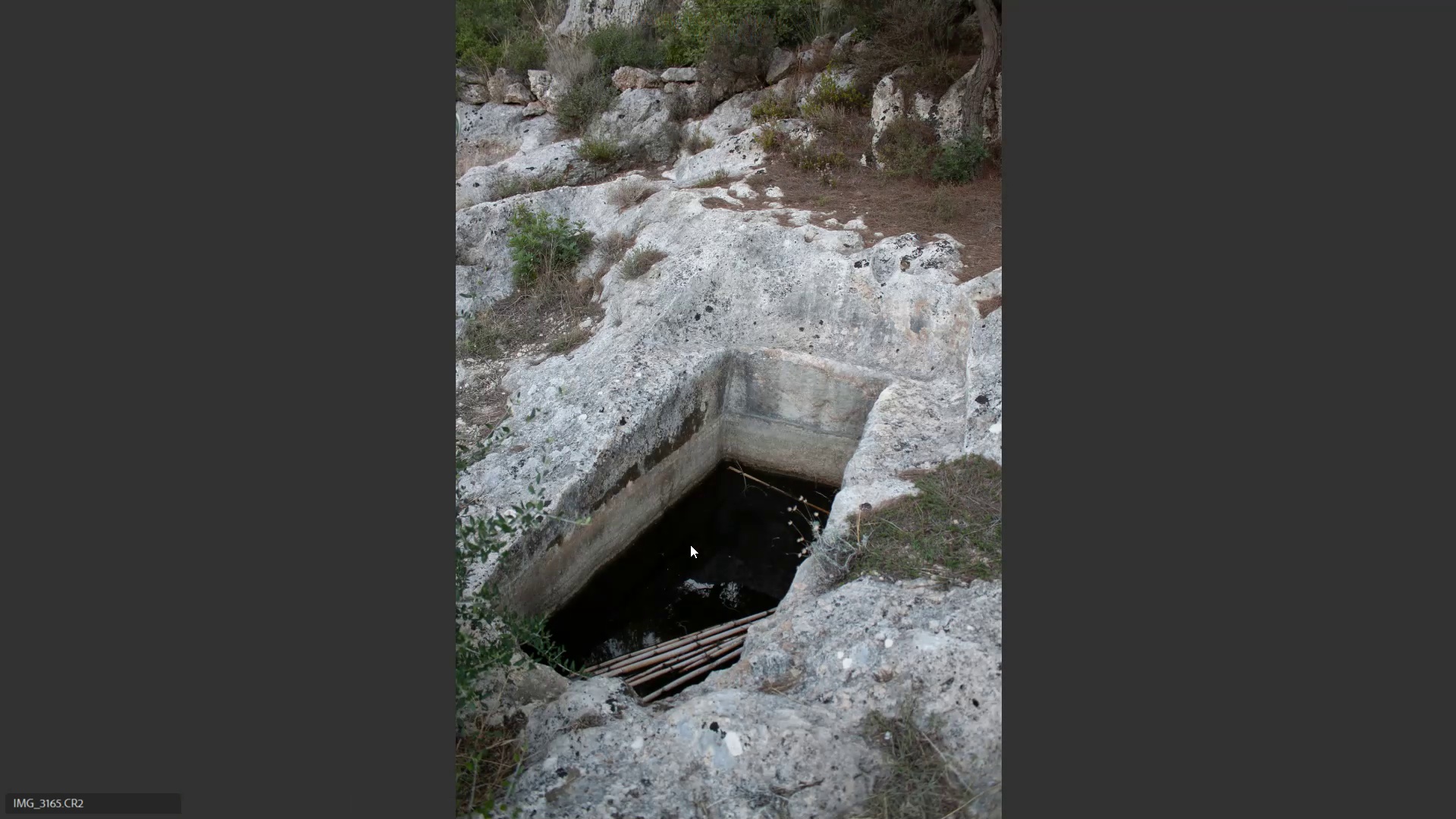 
key(ArrowRight)
 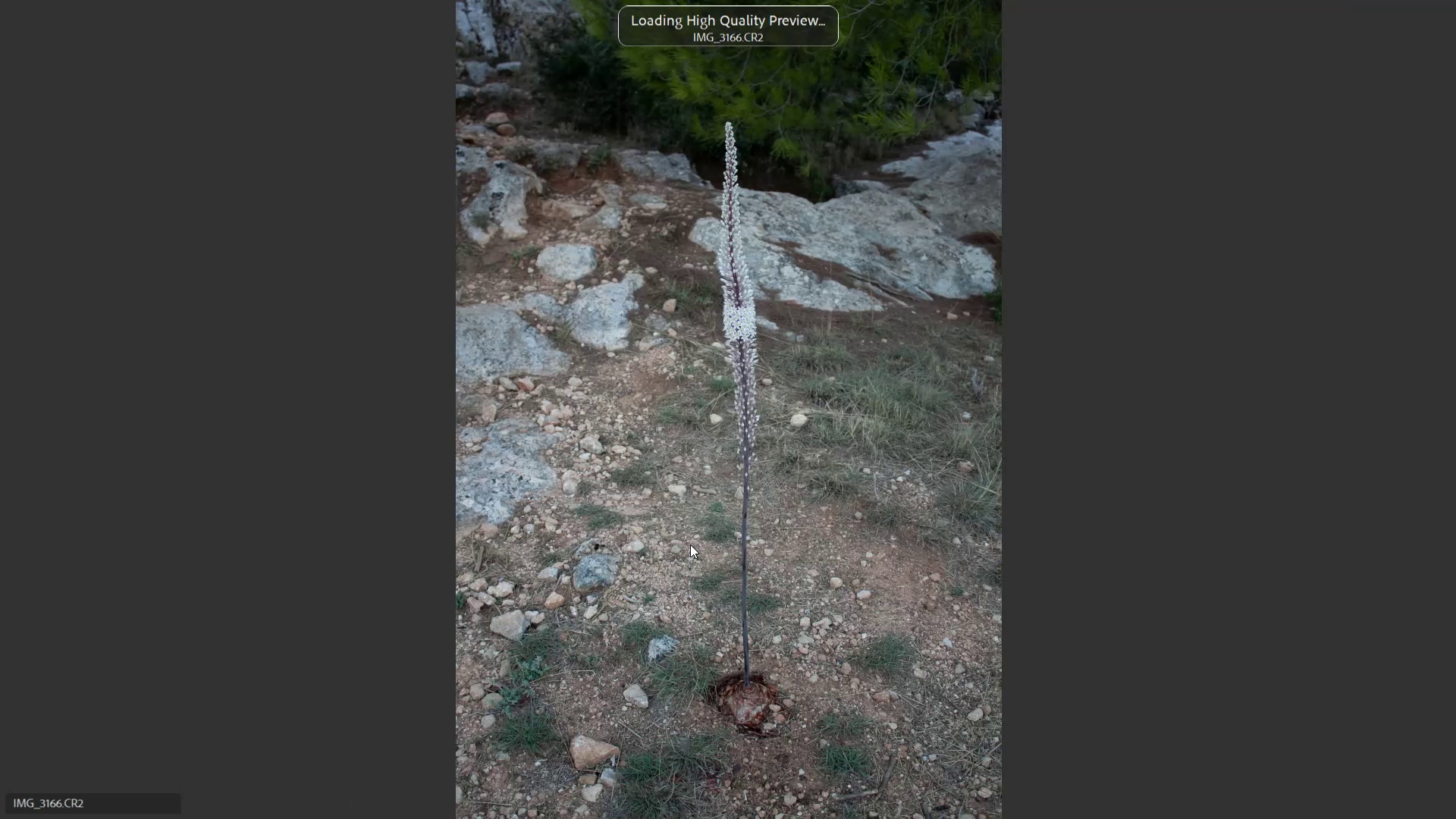 
key(ArrowLeft)
 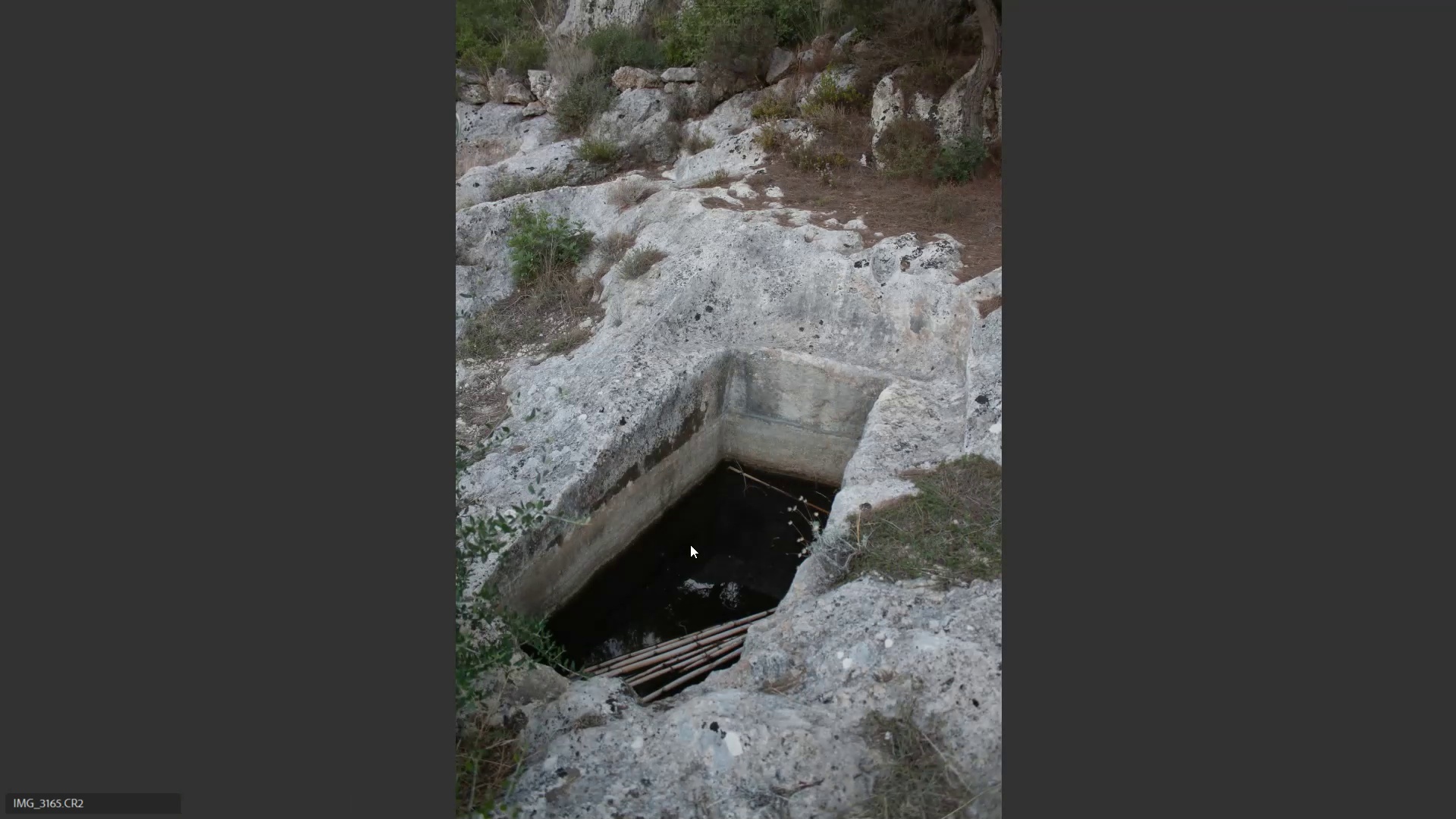 
key(6)
 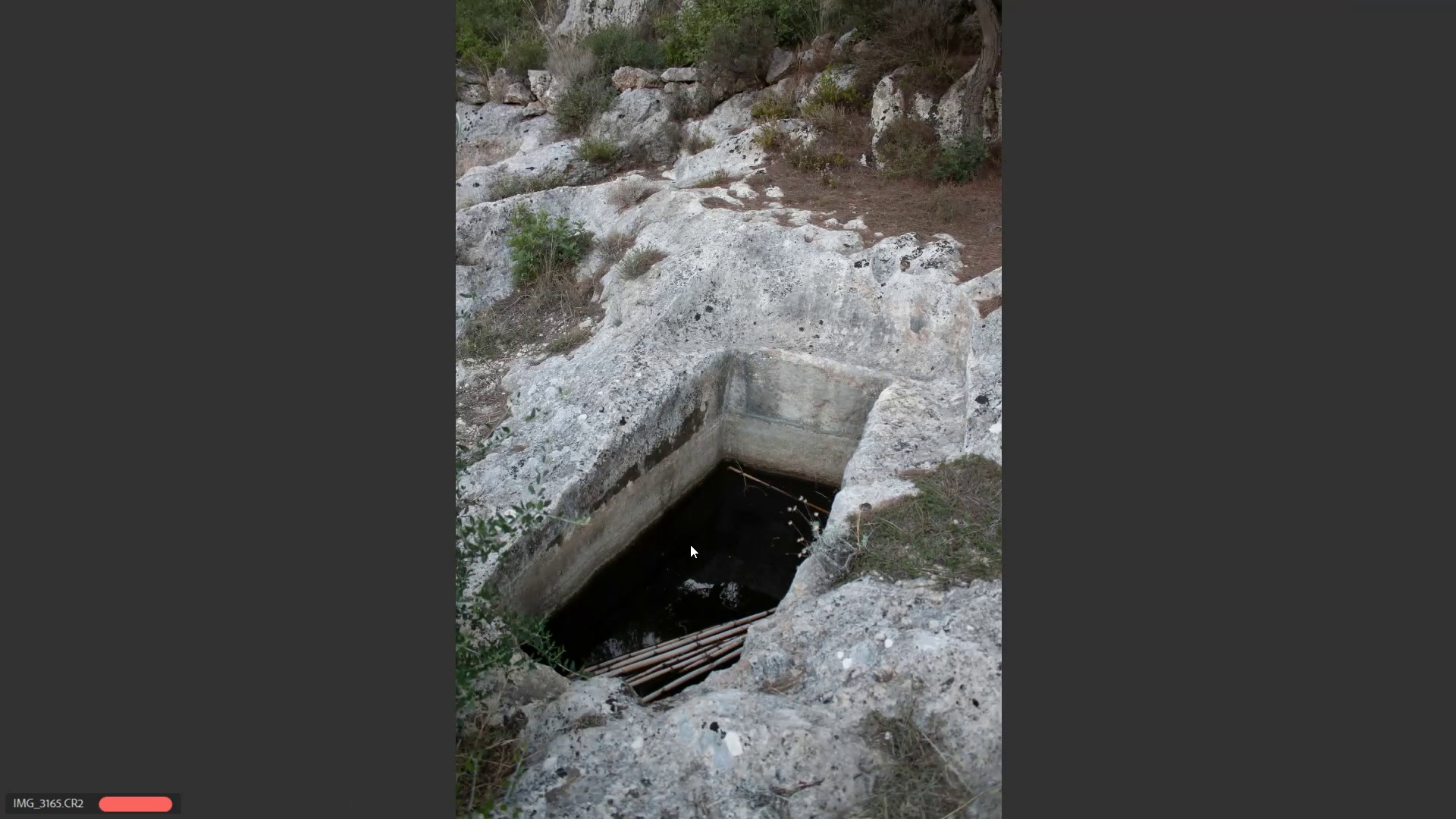 
key(ArrowRight)
 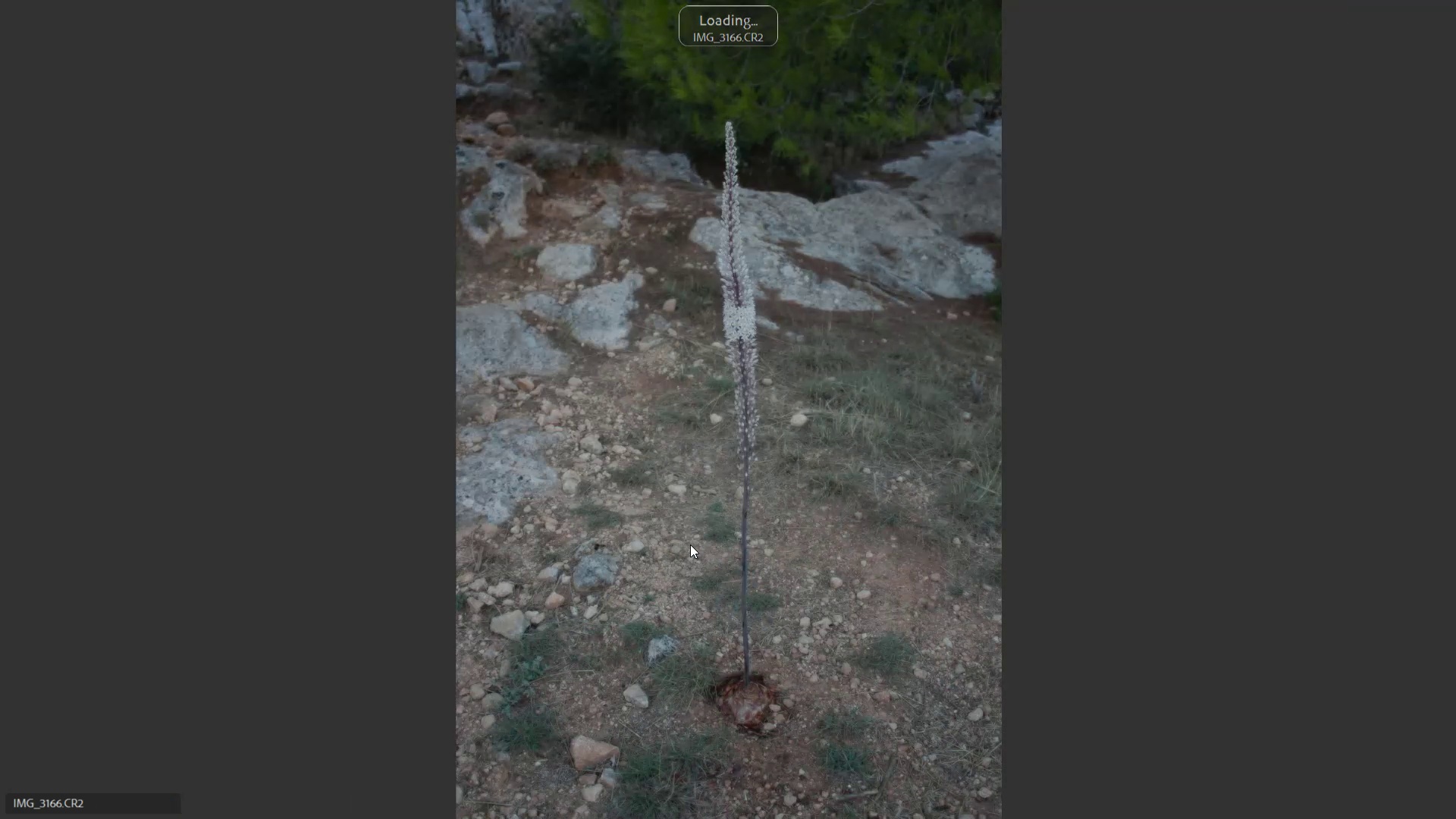 
key(ArrowRight)
 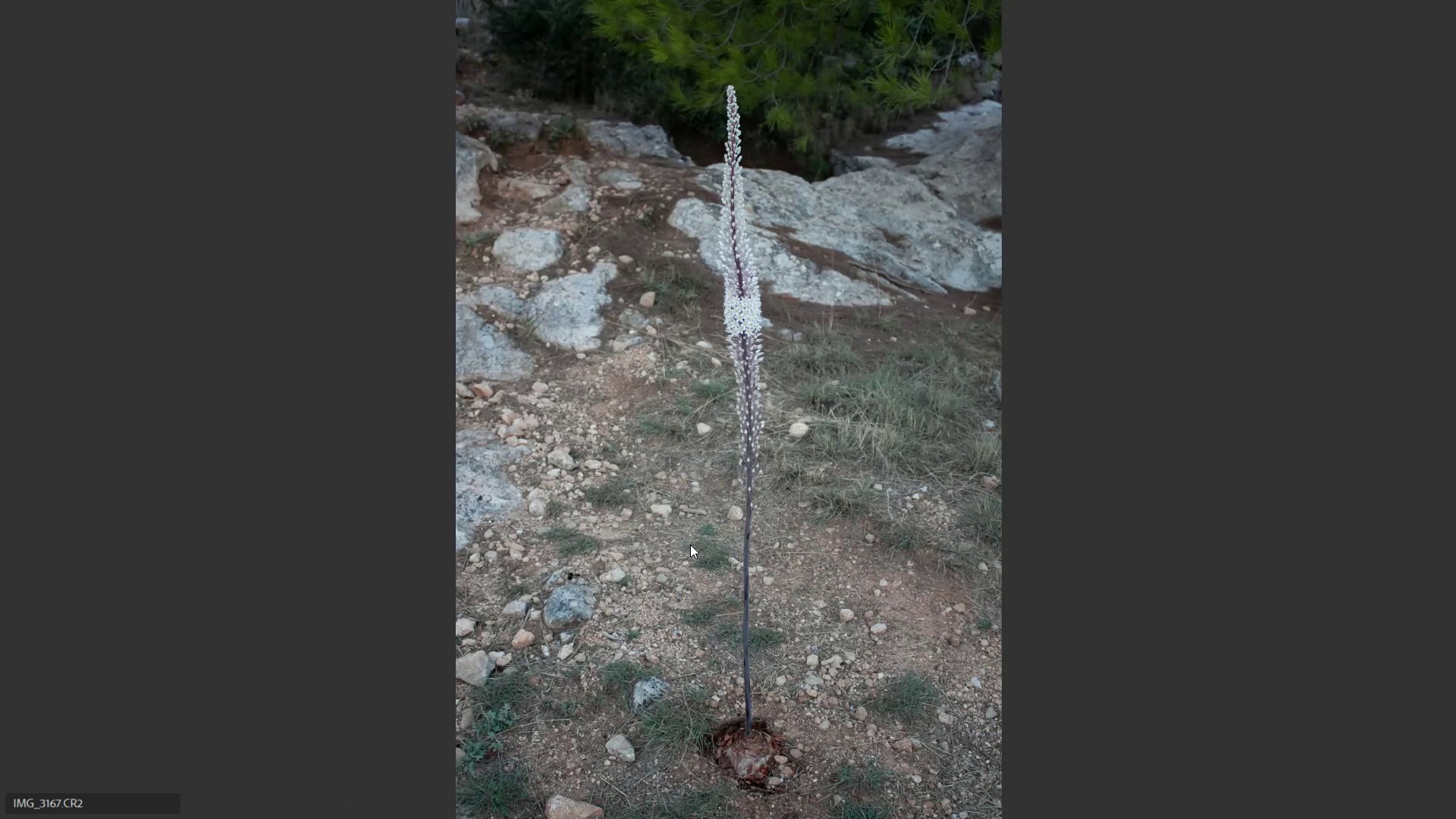 
key(ArrowRight)
 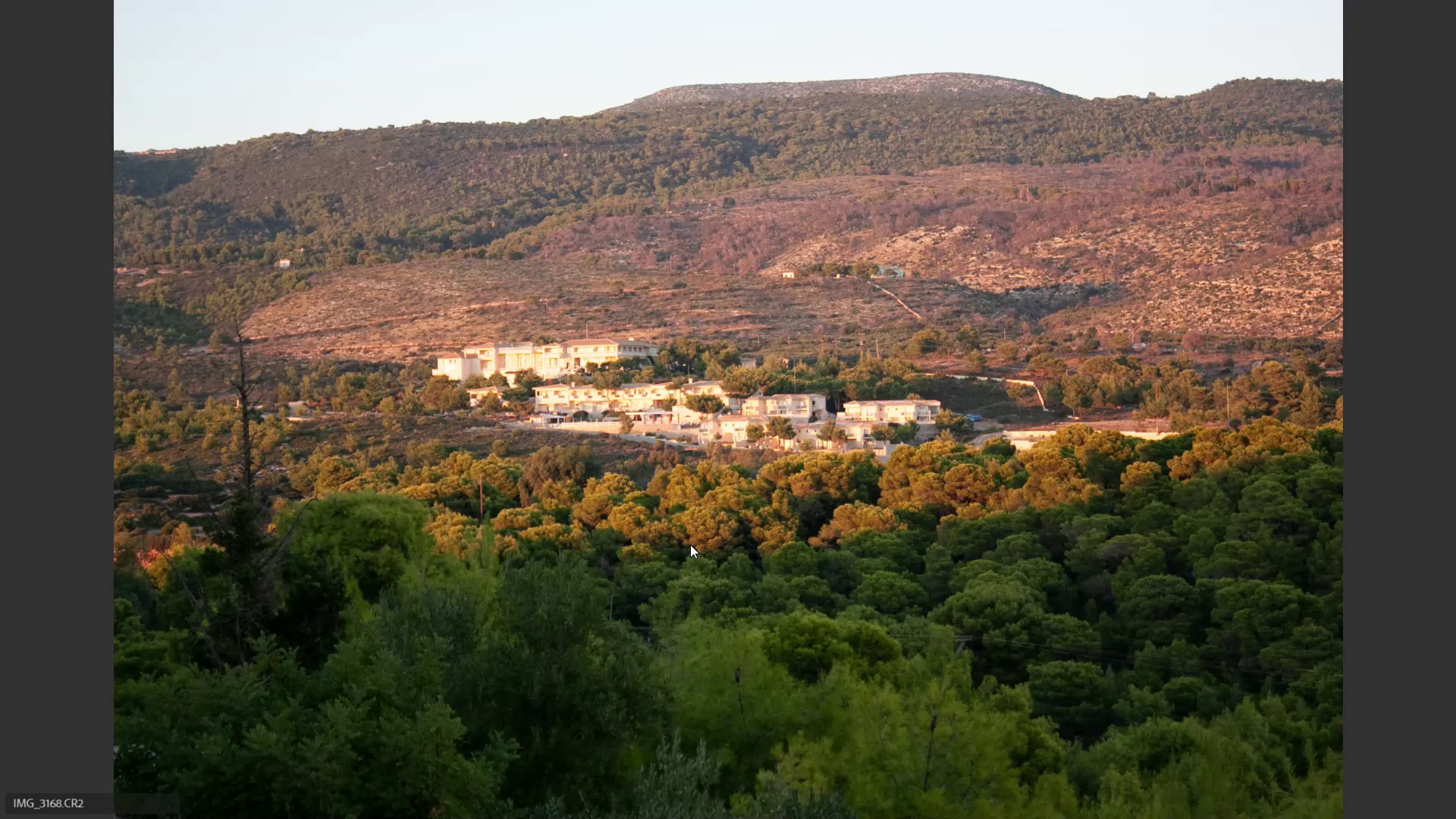 
key(ArrowRight)
 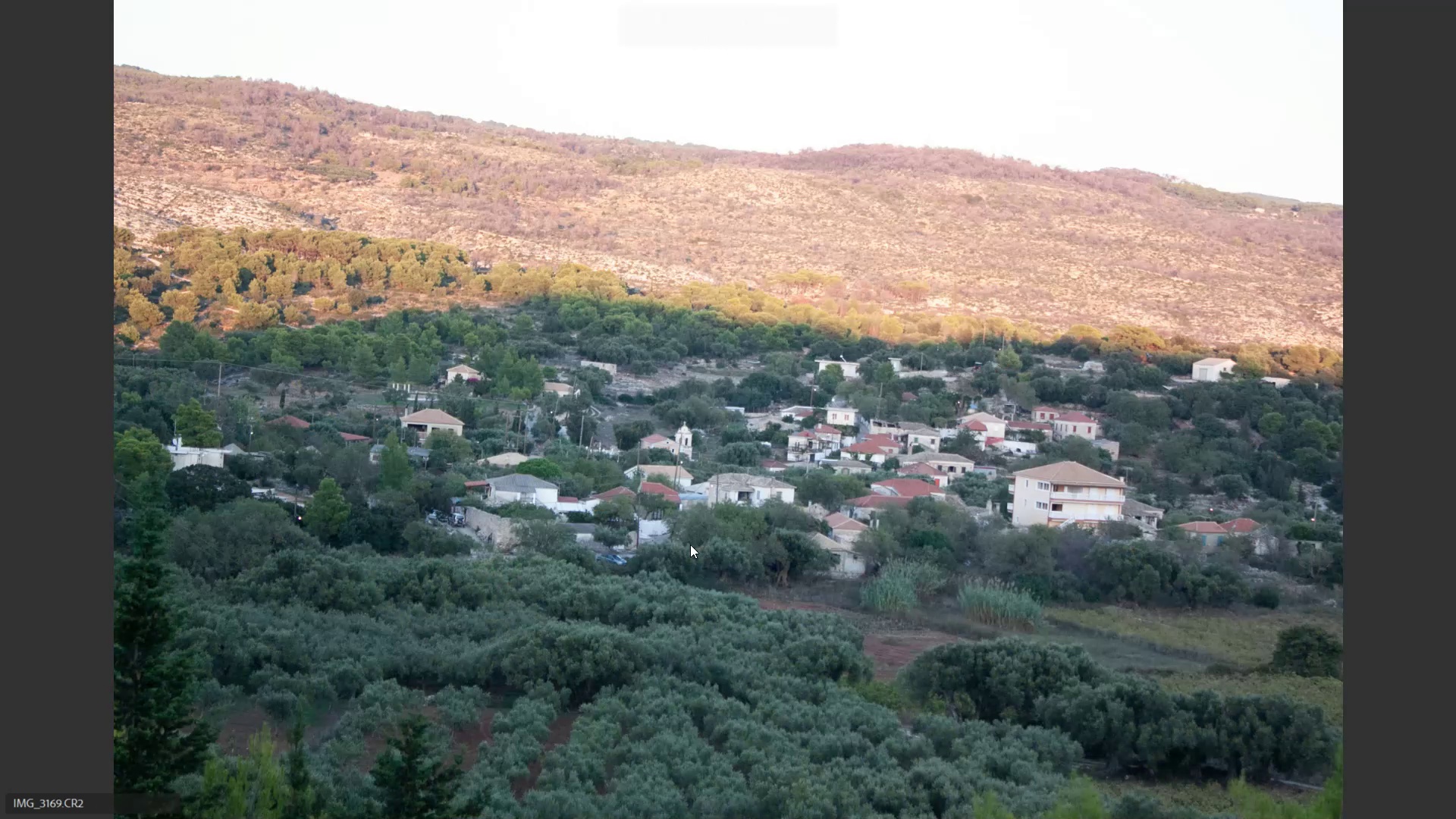 
key(ArrowLeft)
 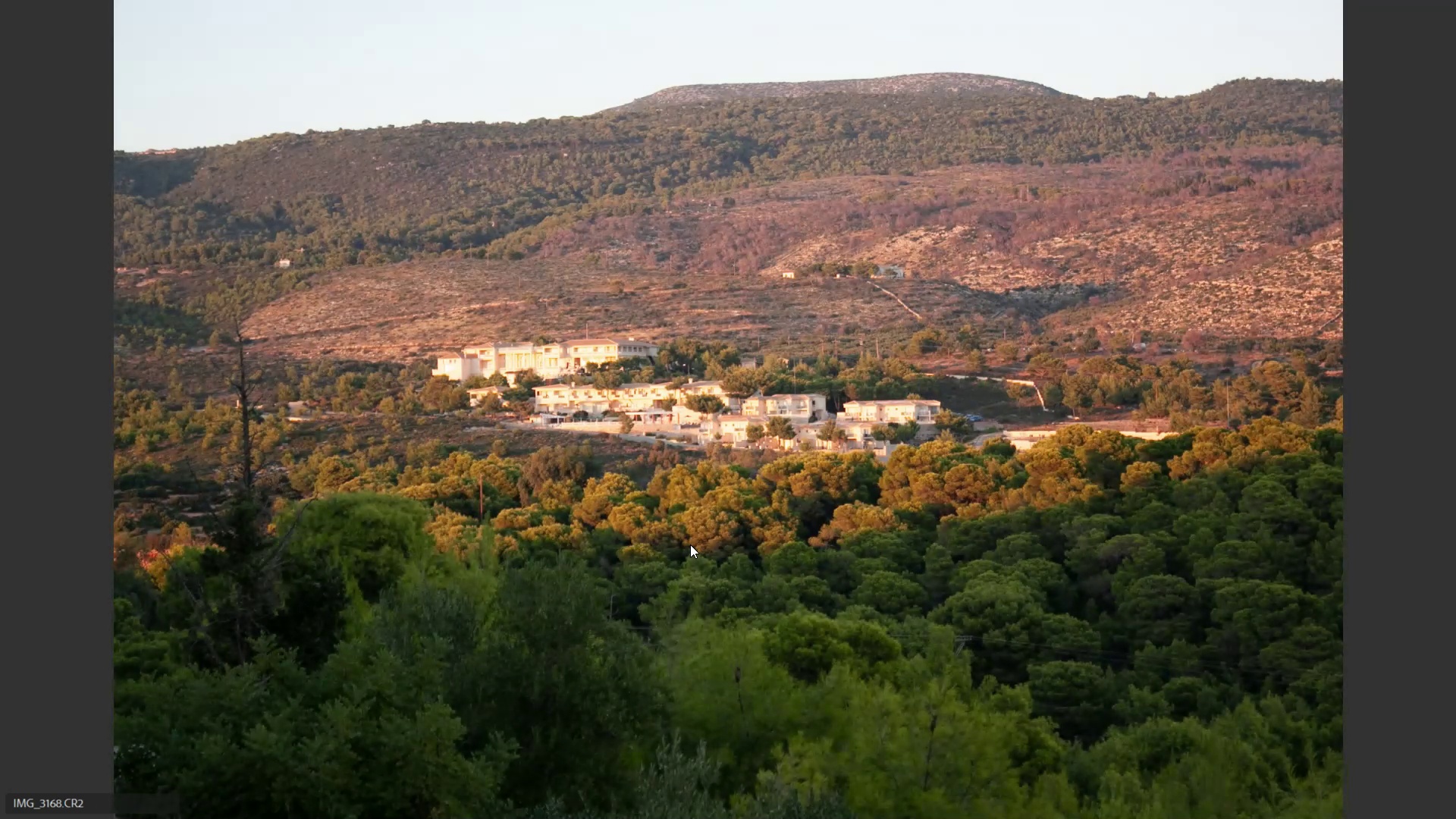 
key(6)
 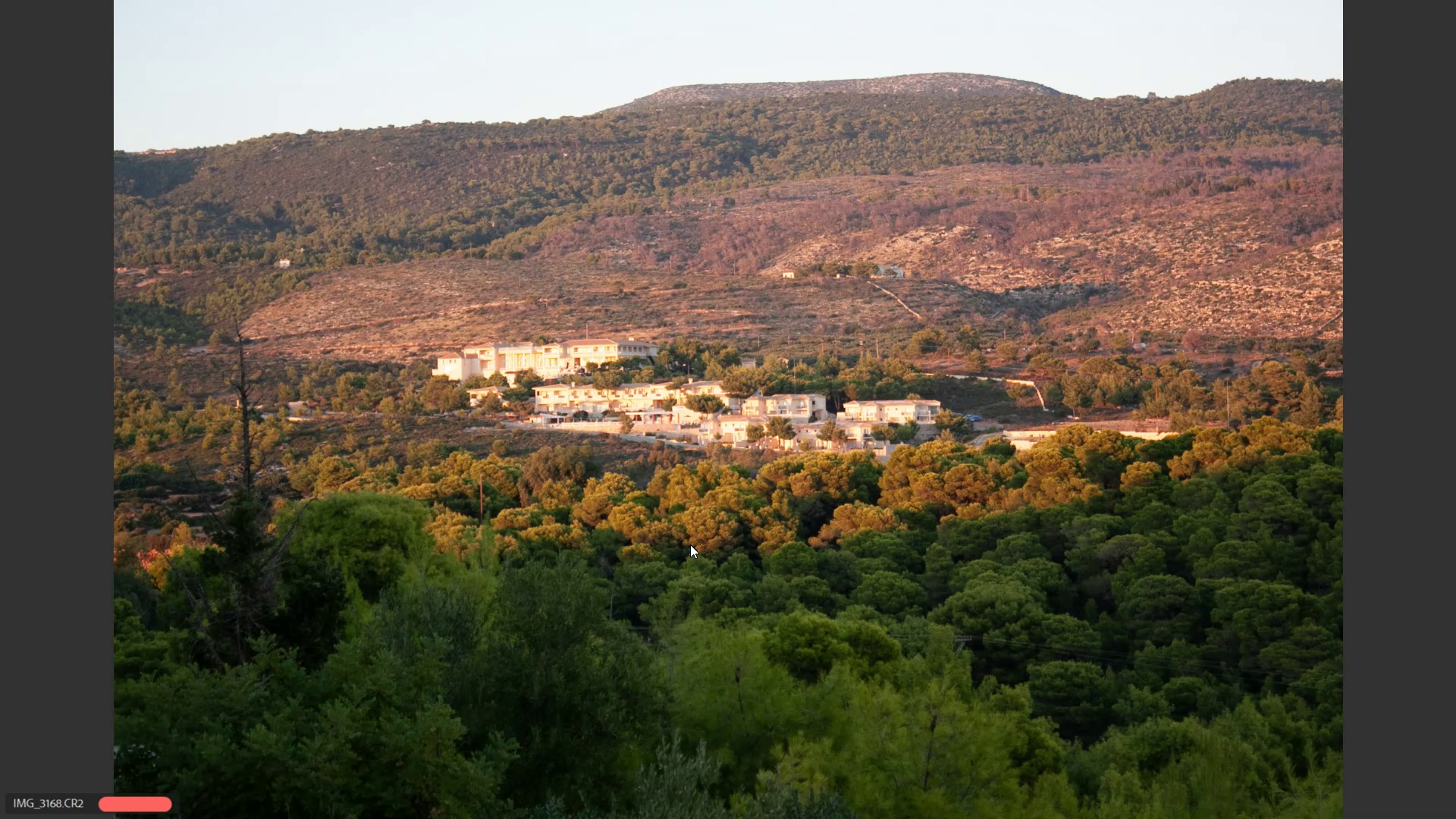 
key(Escape)
 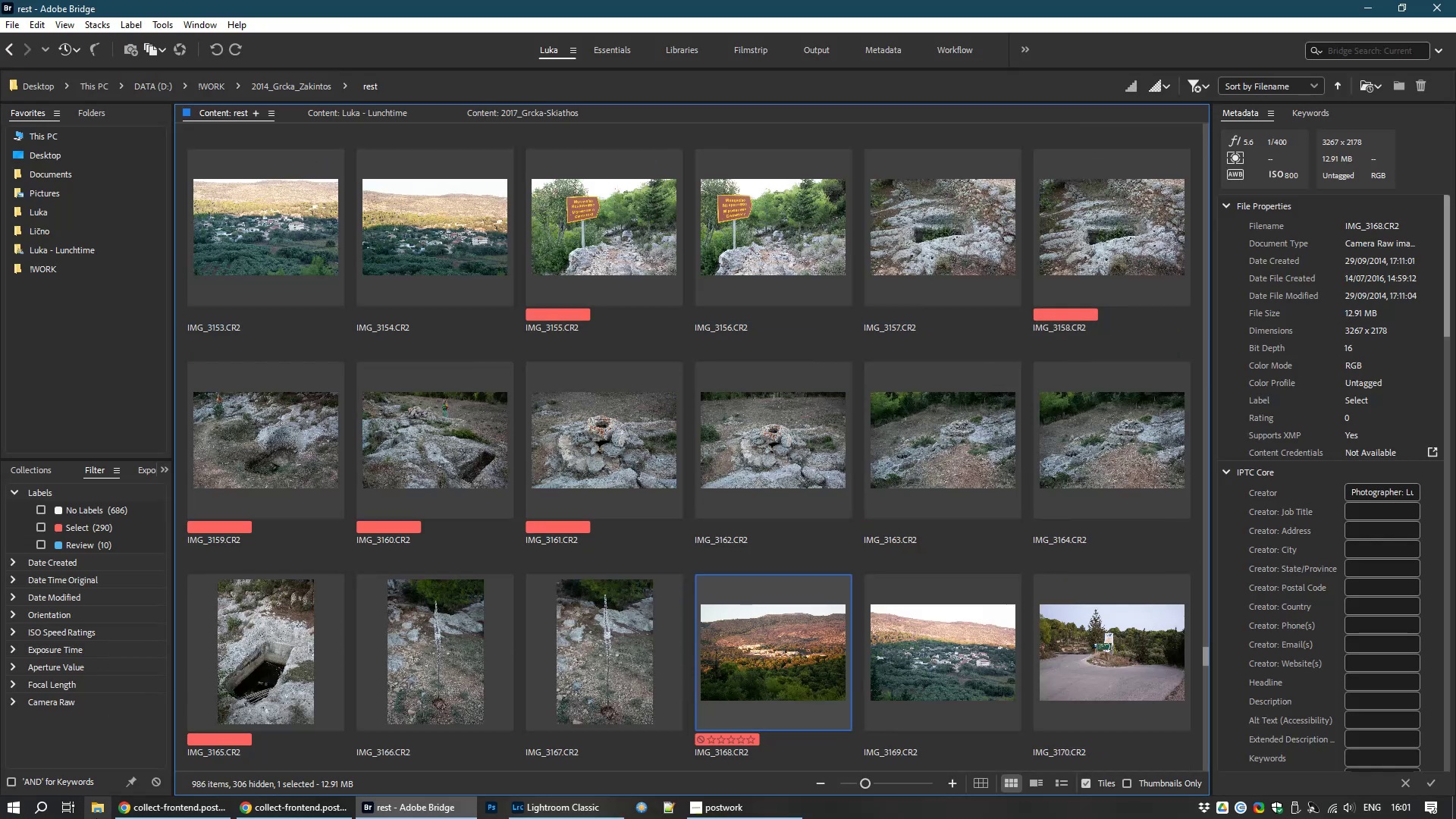 
left_click([155, 808])
 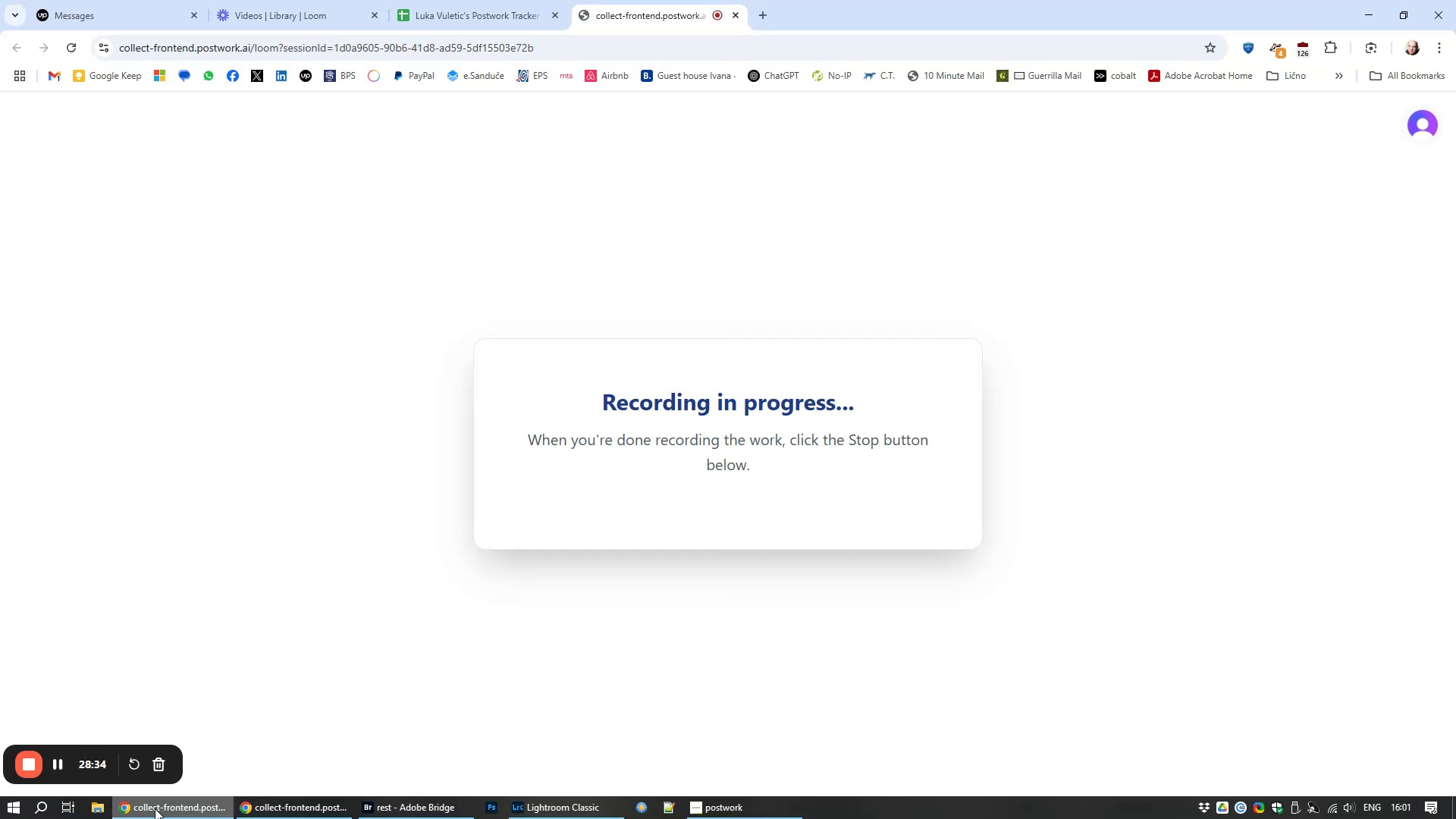 
left_click([155, 808])
 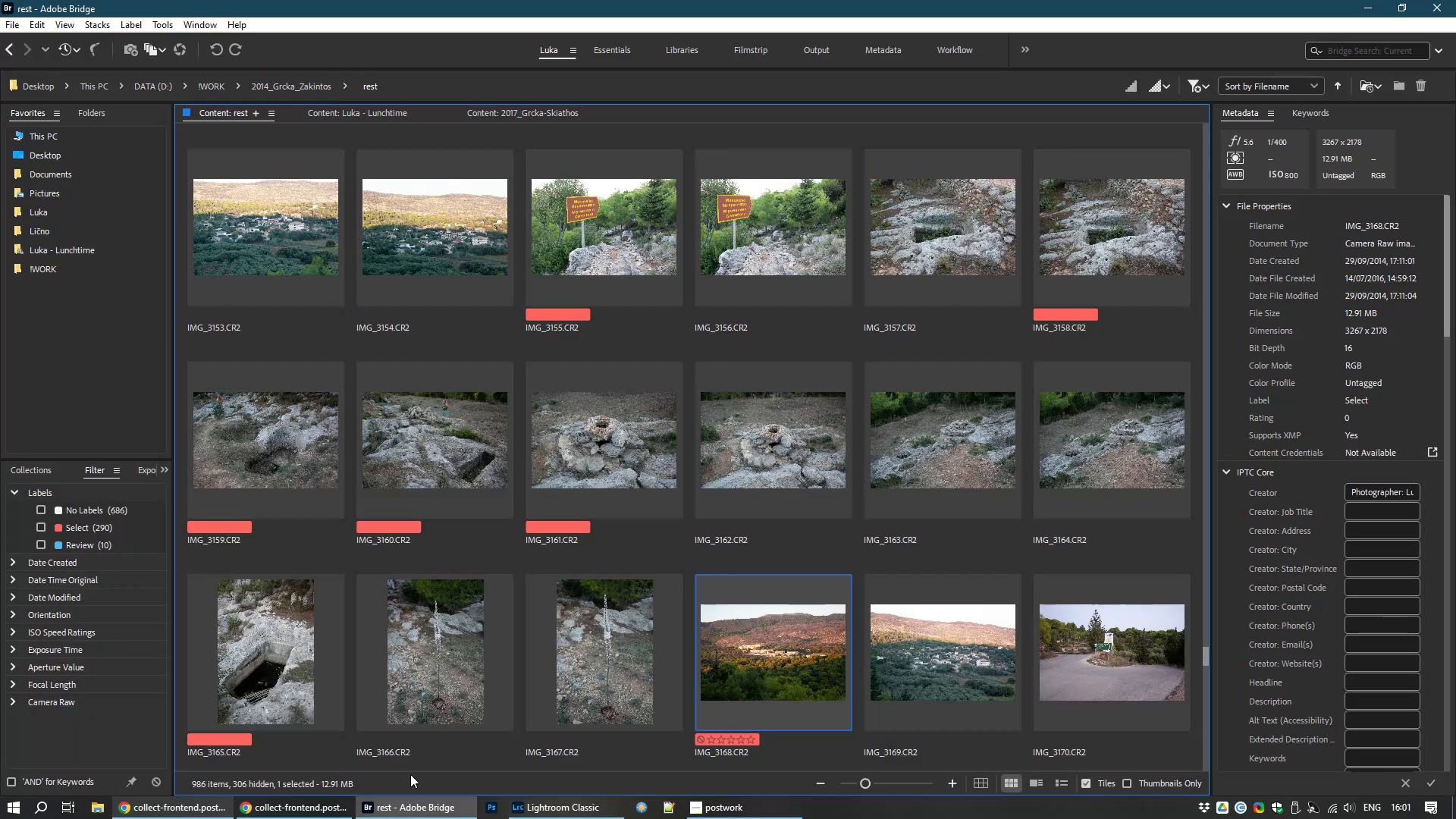 
key(Space)
 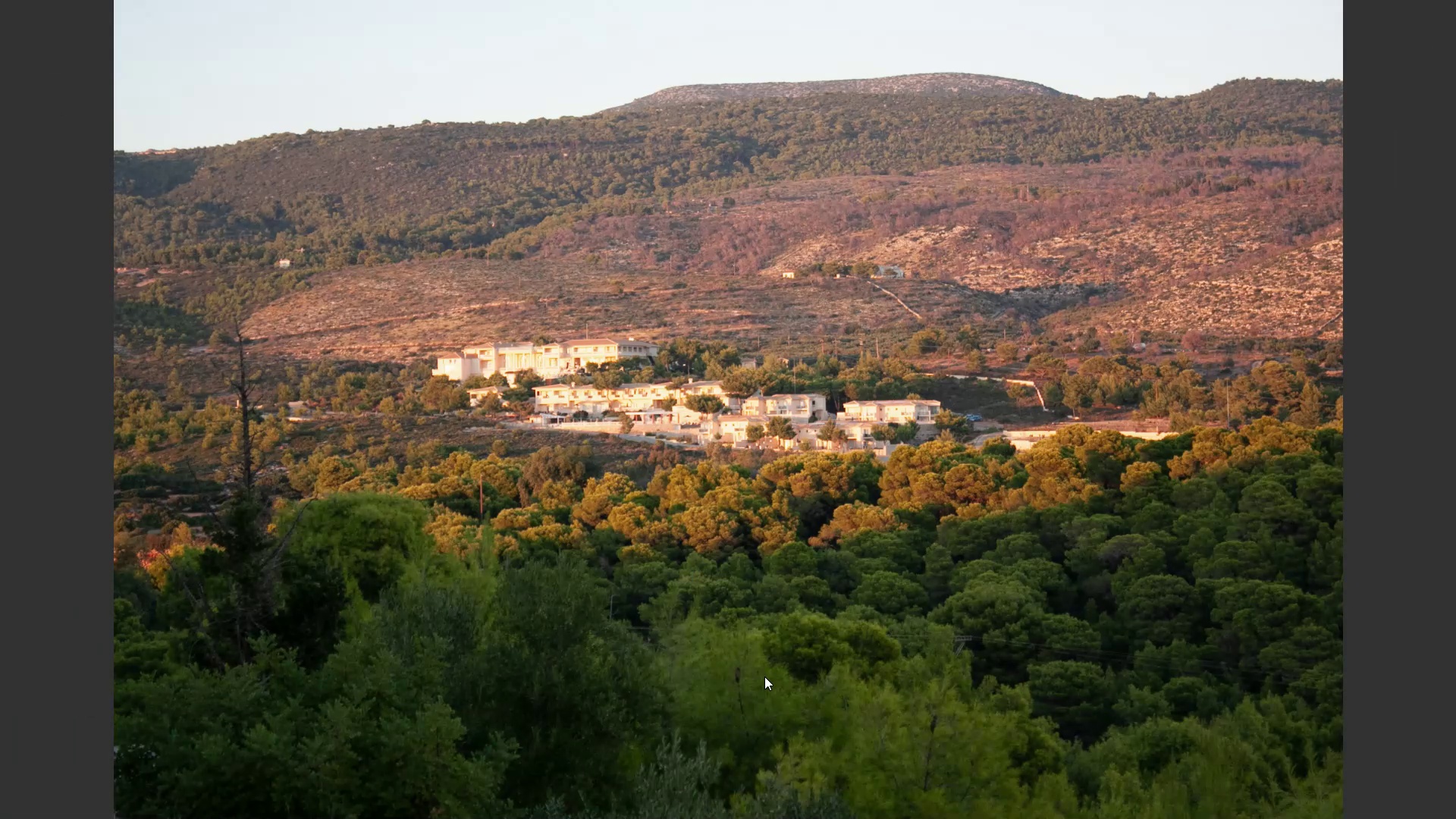 
key(ArrowRight)
 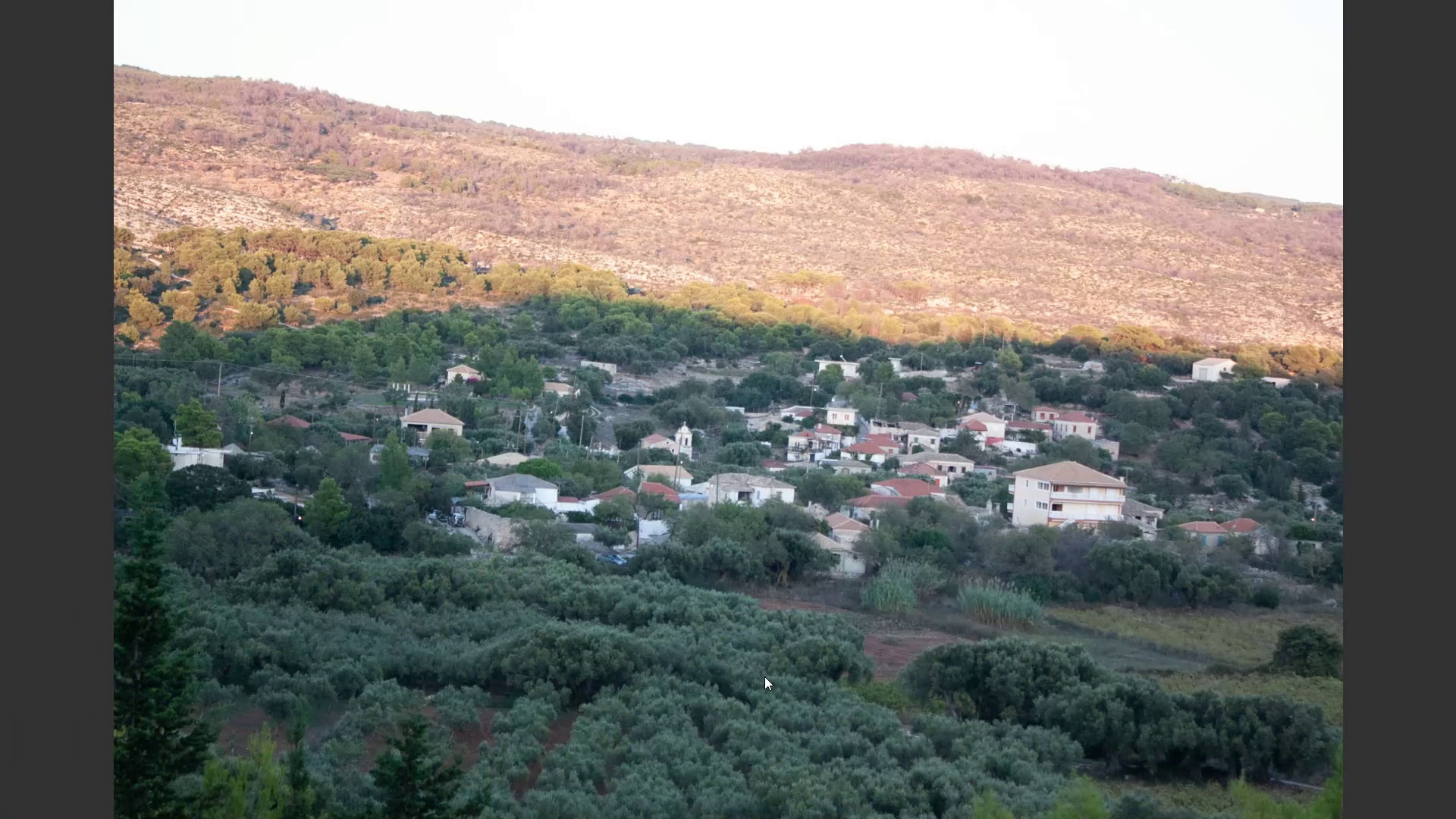 
key(ArrowLeft)
 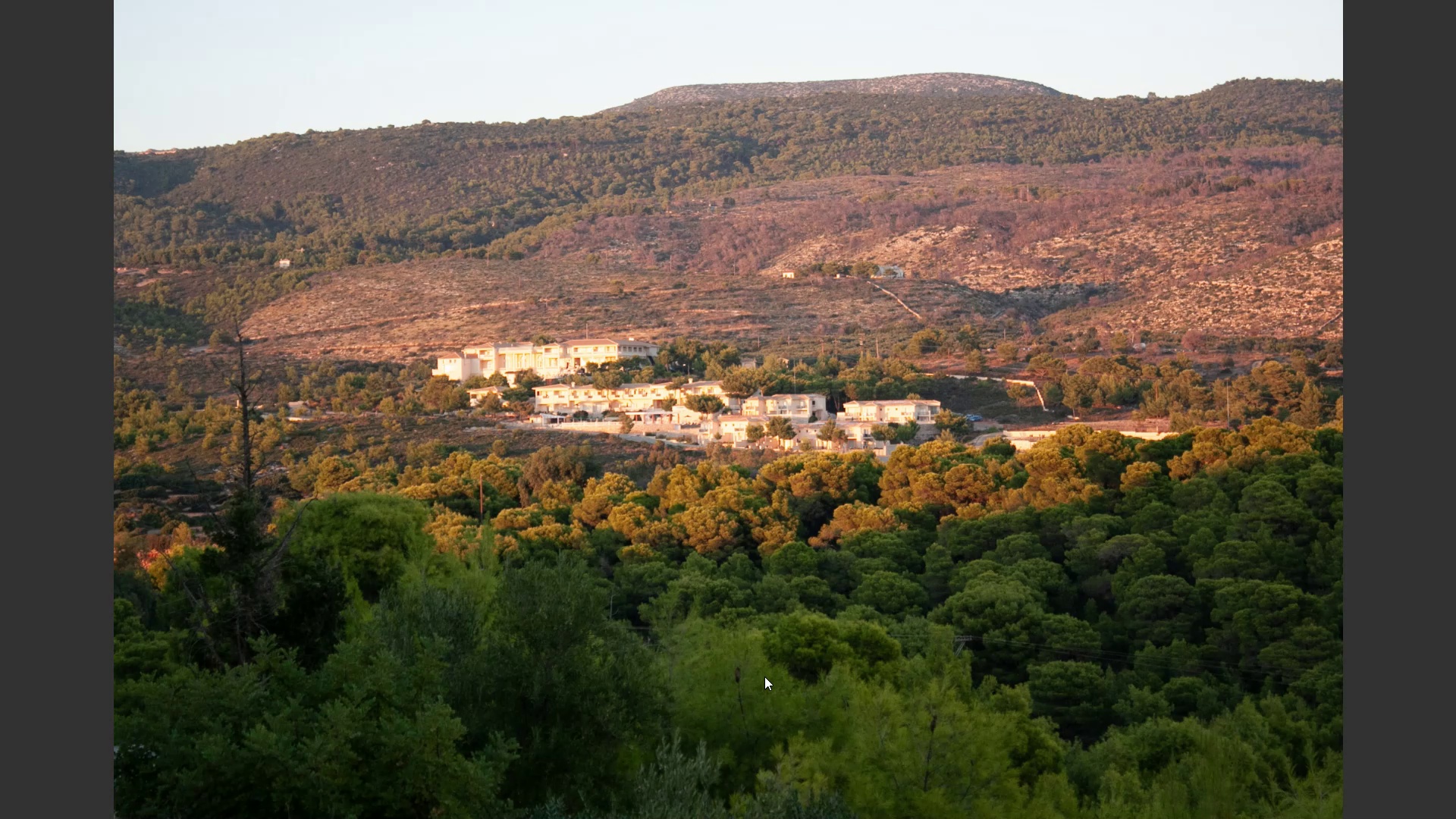 
key(ArrowRight)
 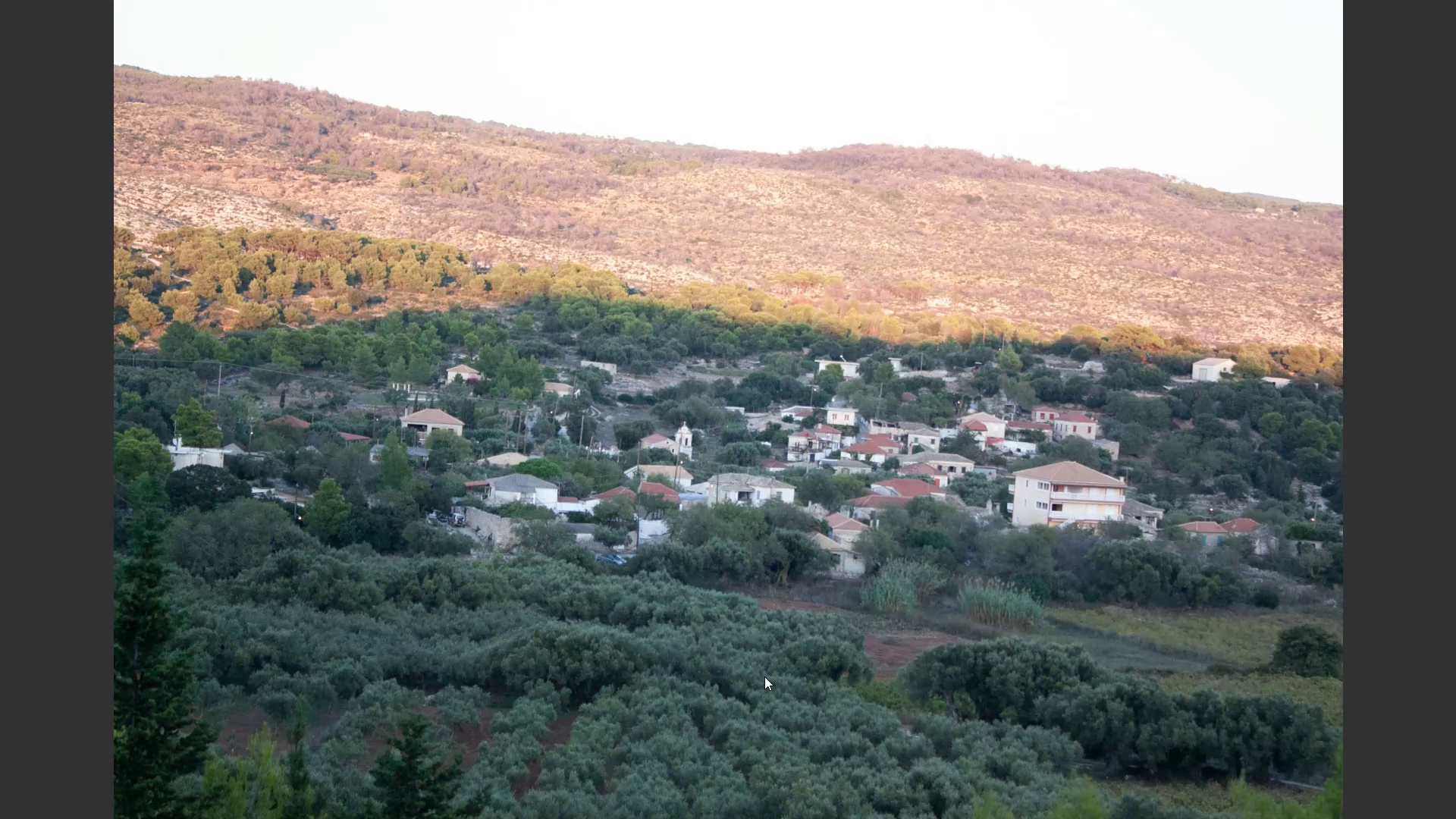 
key(ArrowRight)
 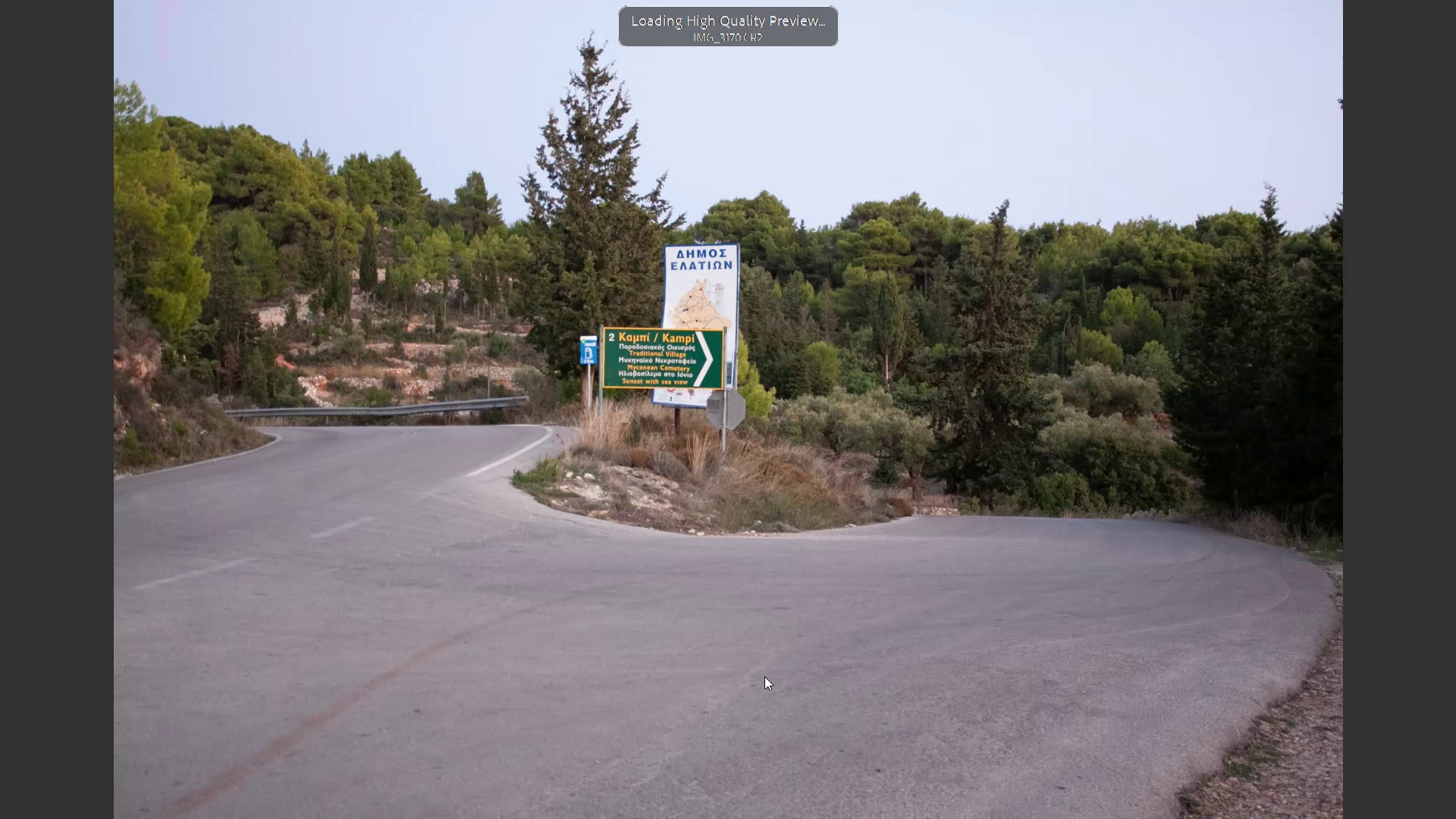 
key(ArrowLeft)
 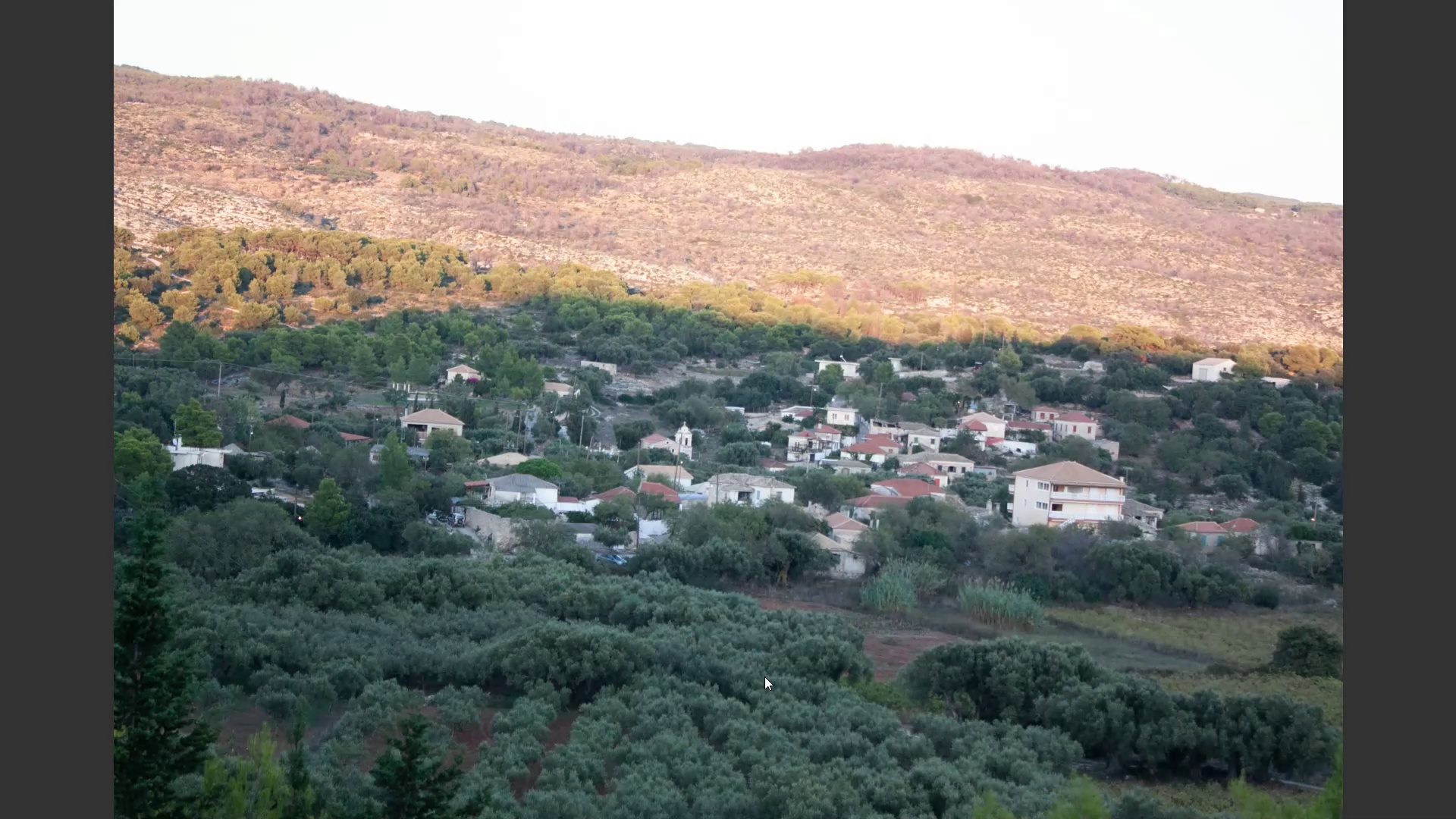 
key(ArrowRight)
 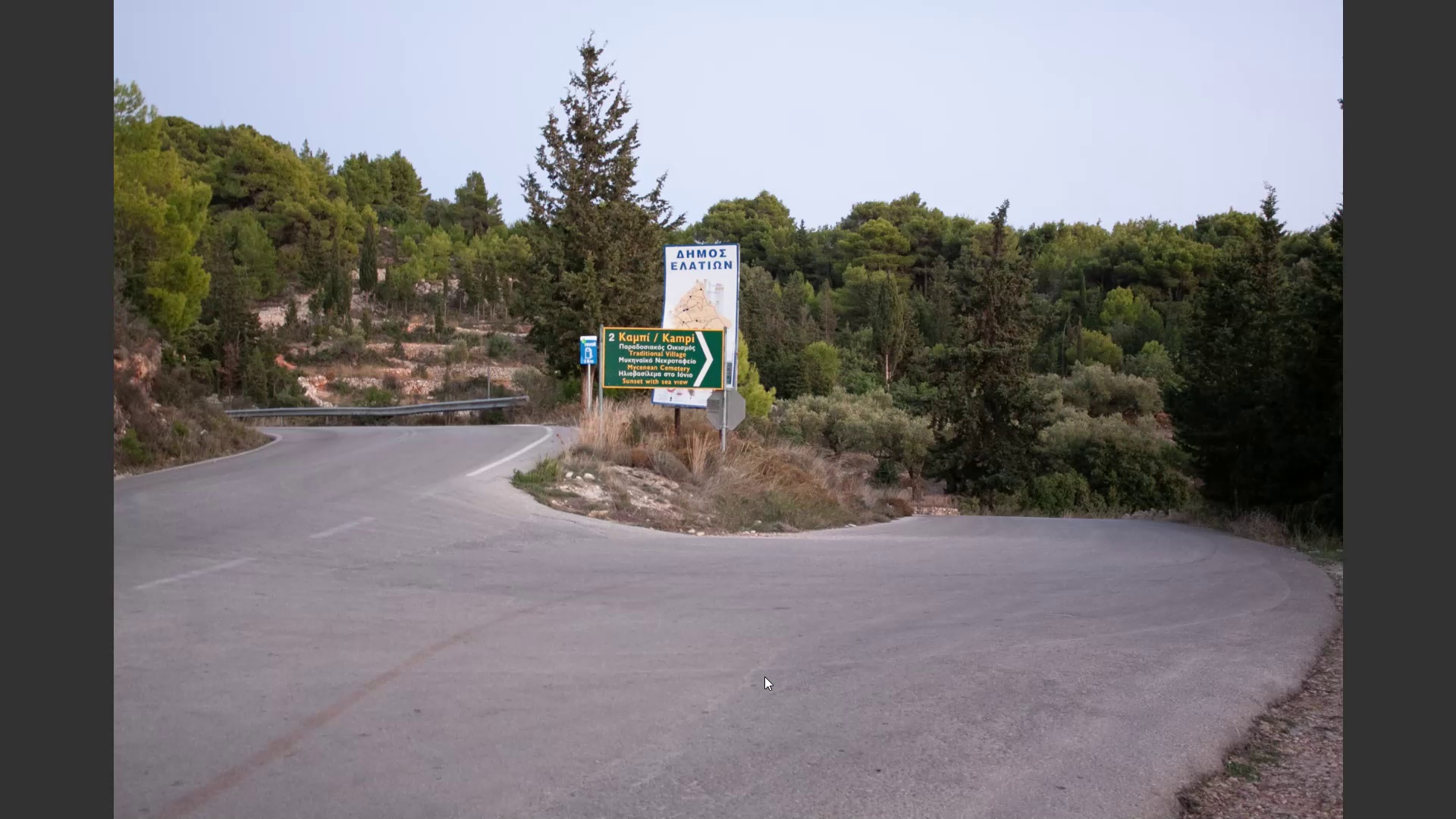 
key(ArrowLeft)
 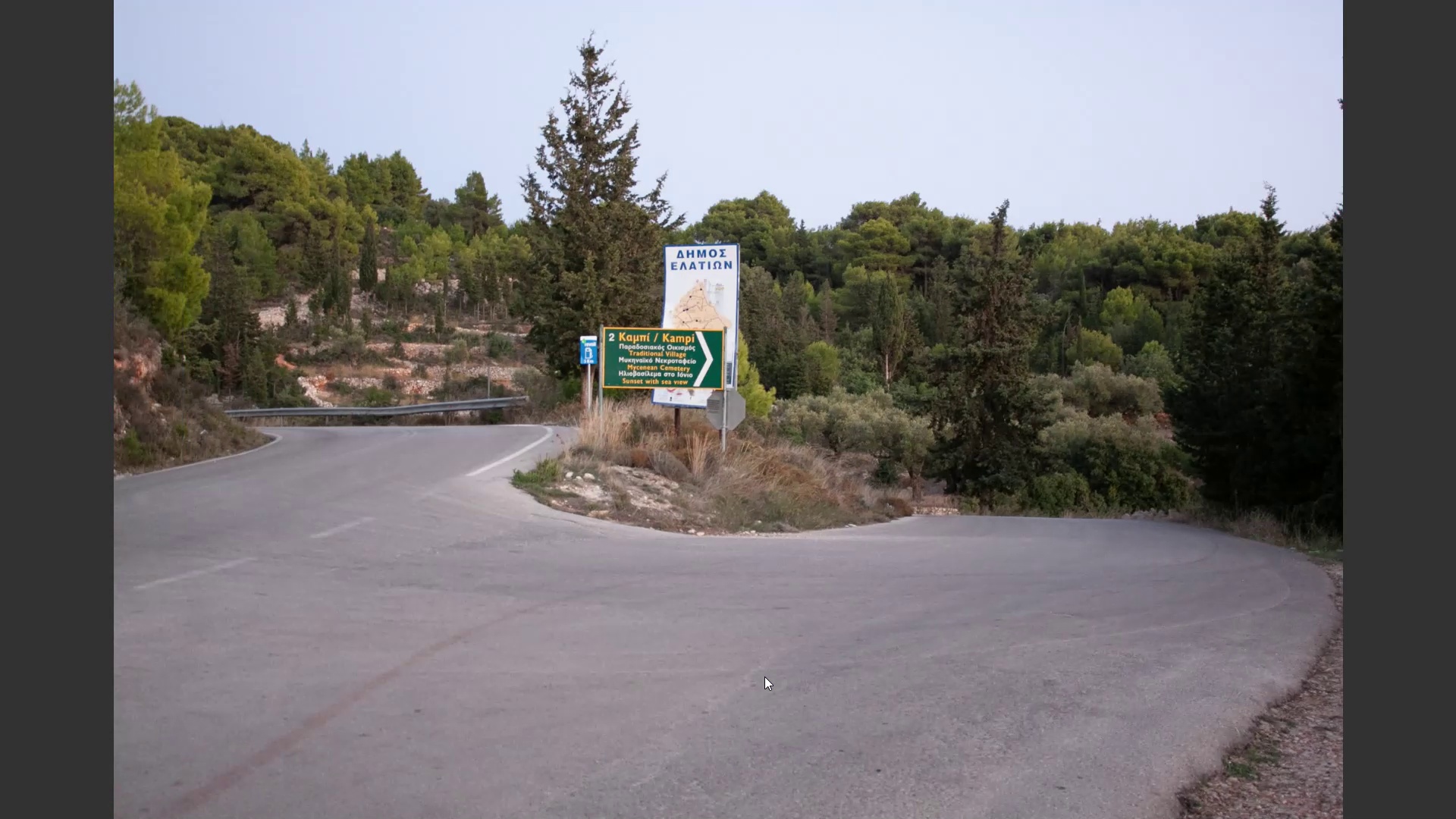 
key(6)
 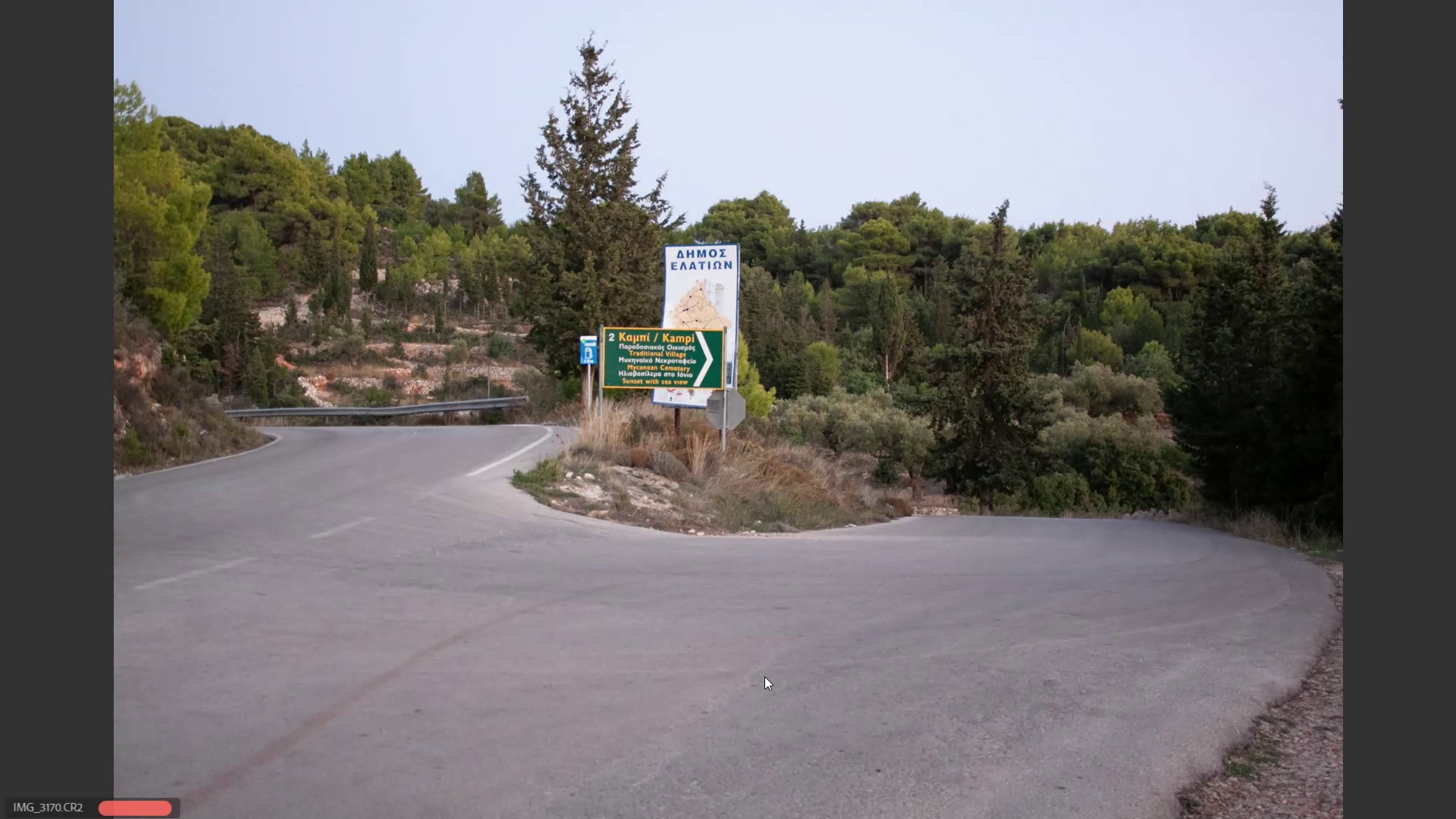 
key(ArrowRight)
 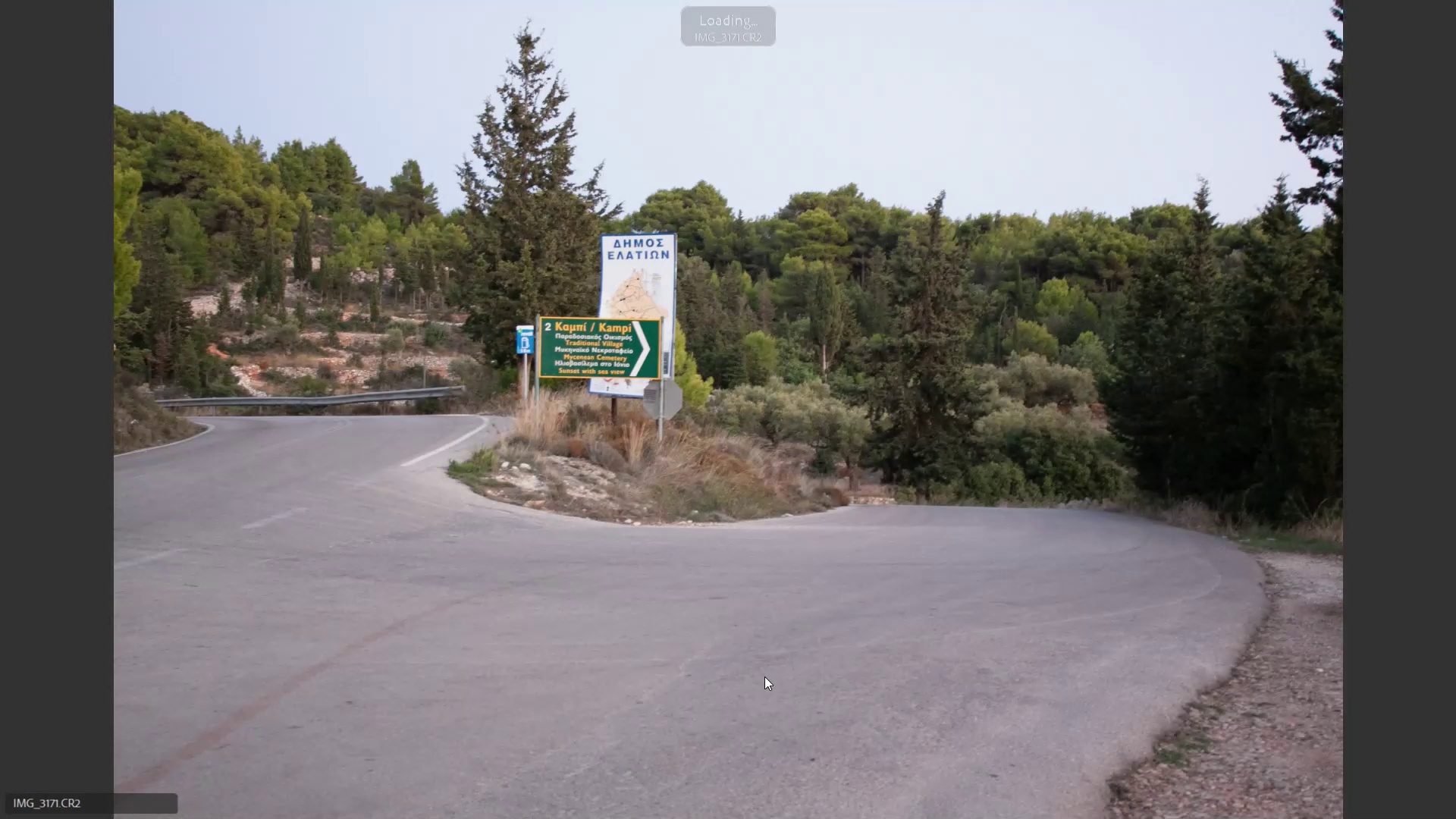 
key(ArrowRight)
 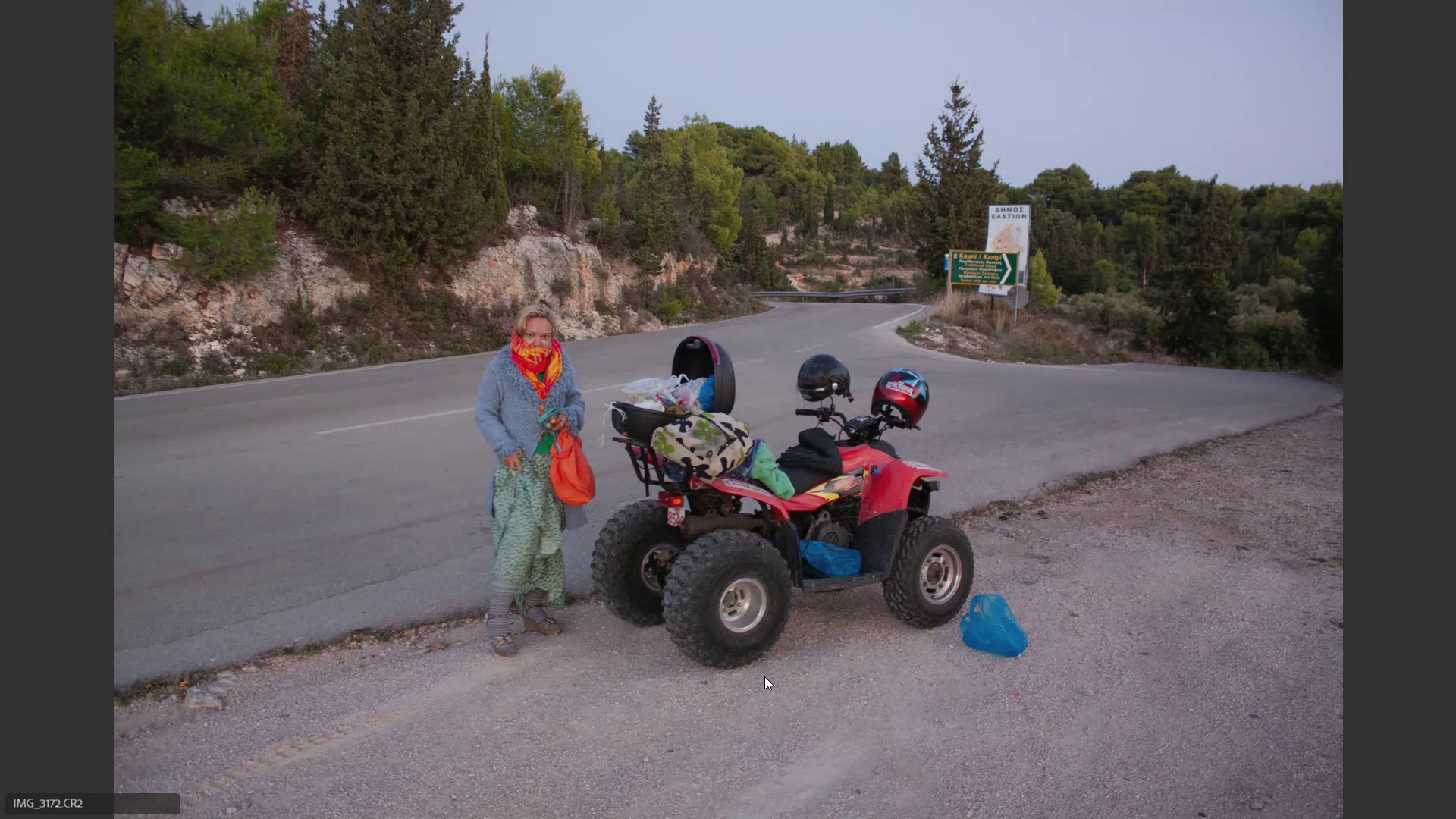 
key(ArrowRight)
 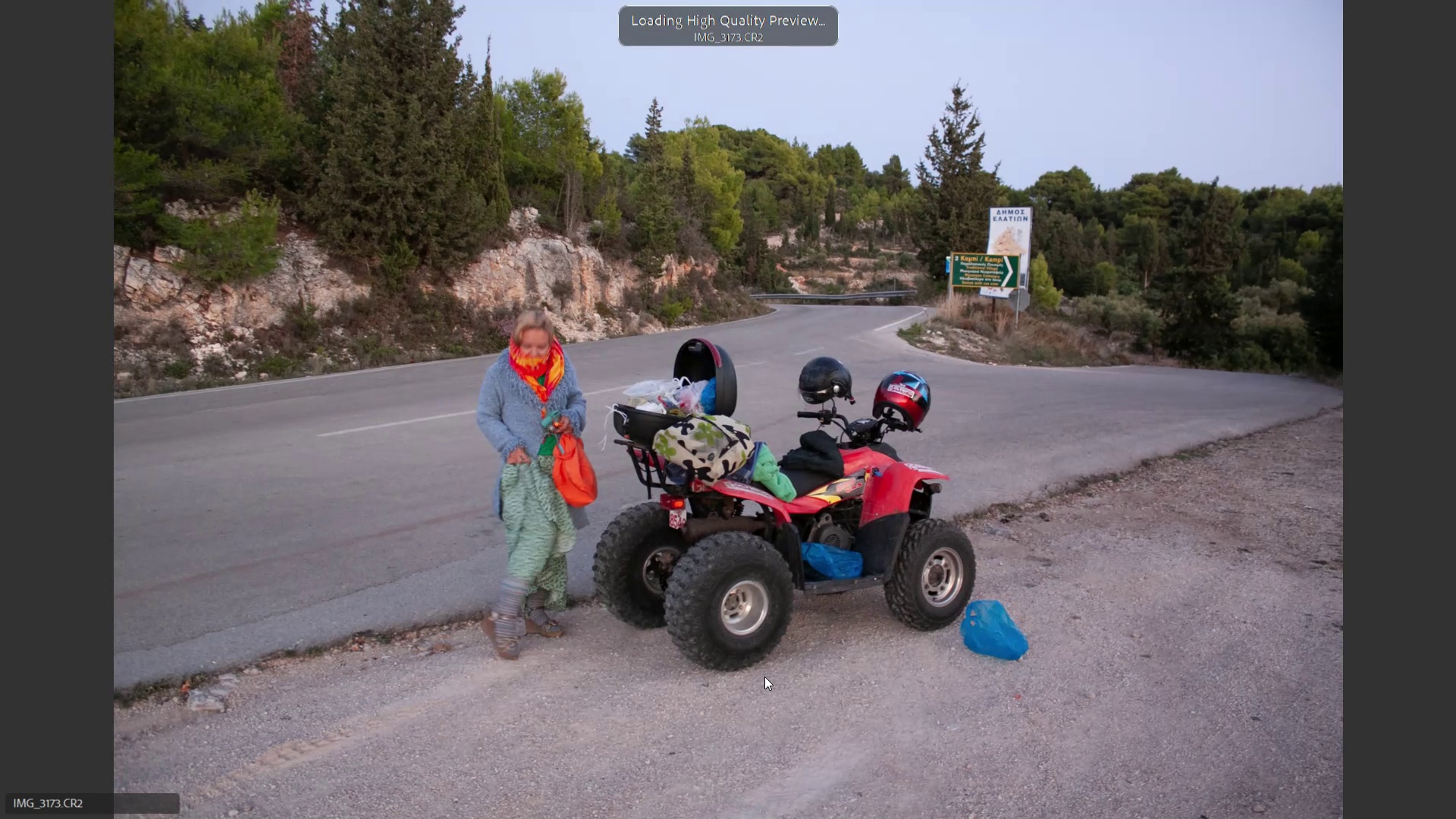 
key(ArrowLeft)
 